 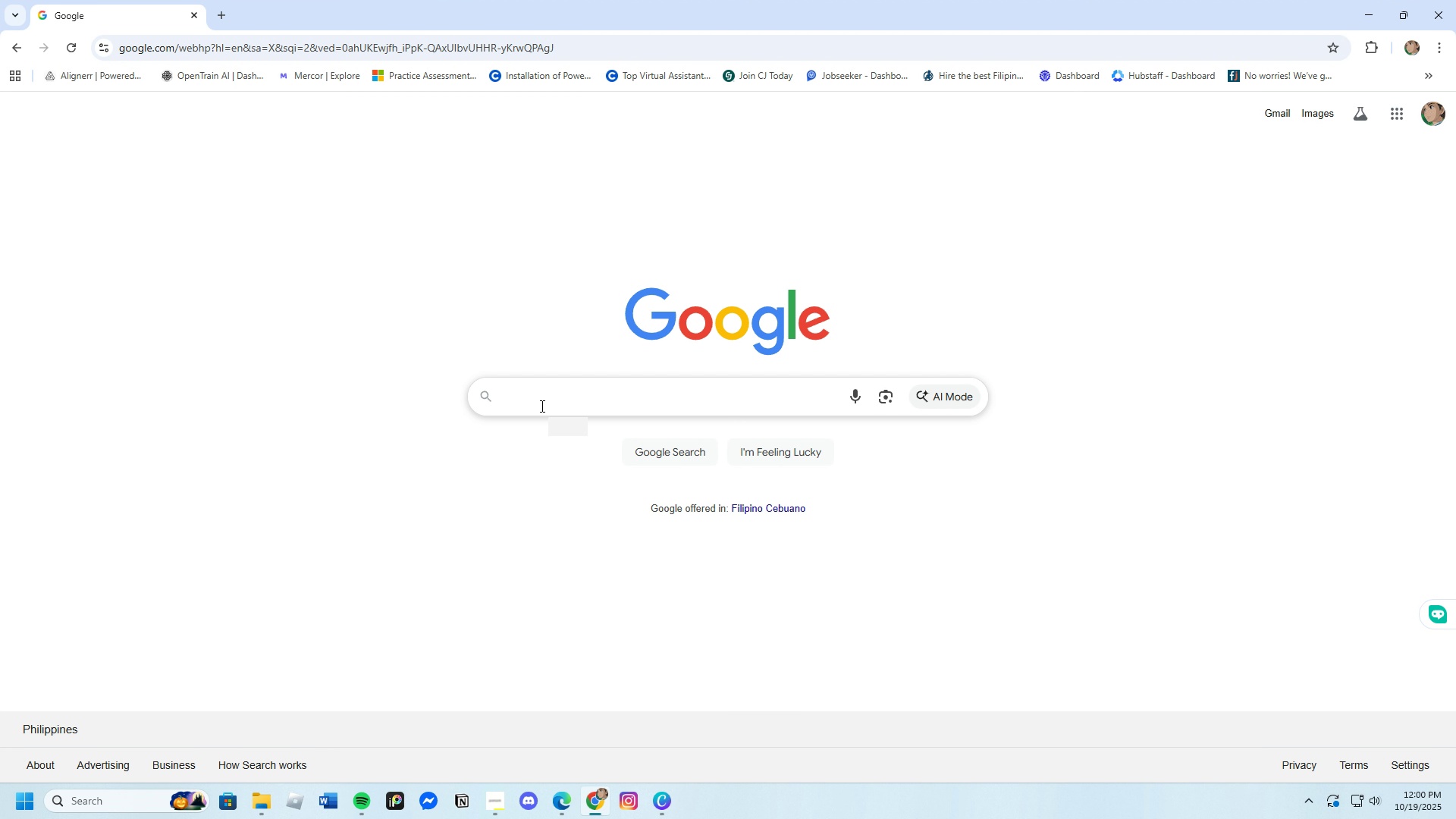 
type(Claude Monet)
 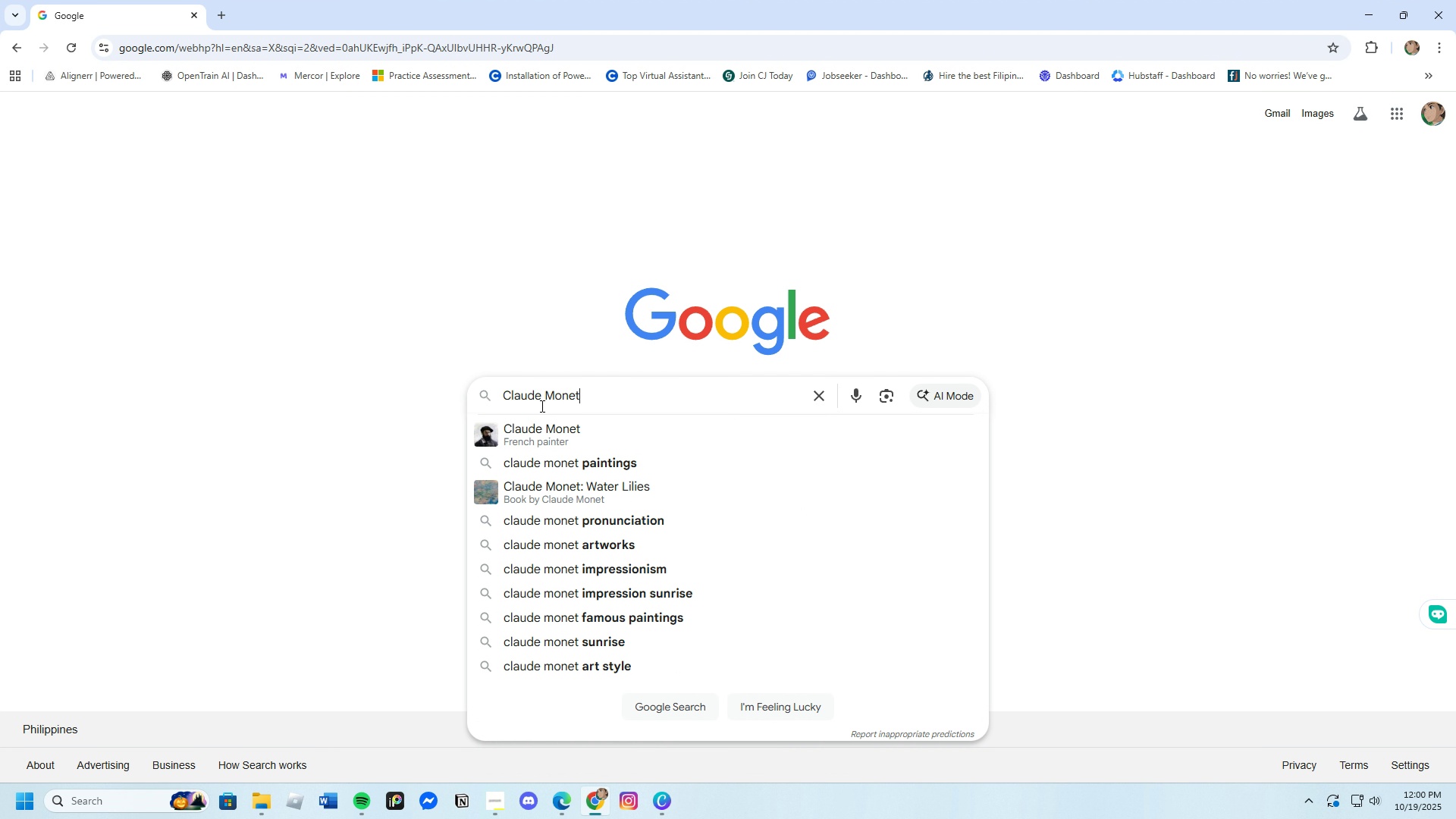 
key(Enter)
 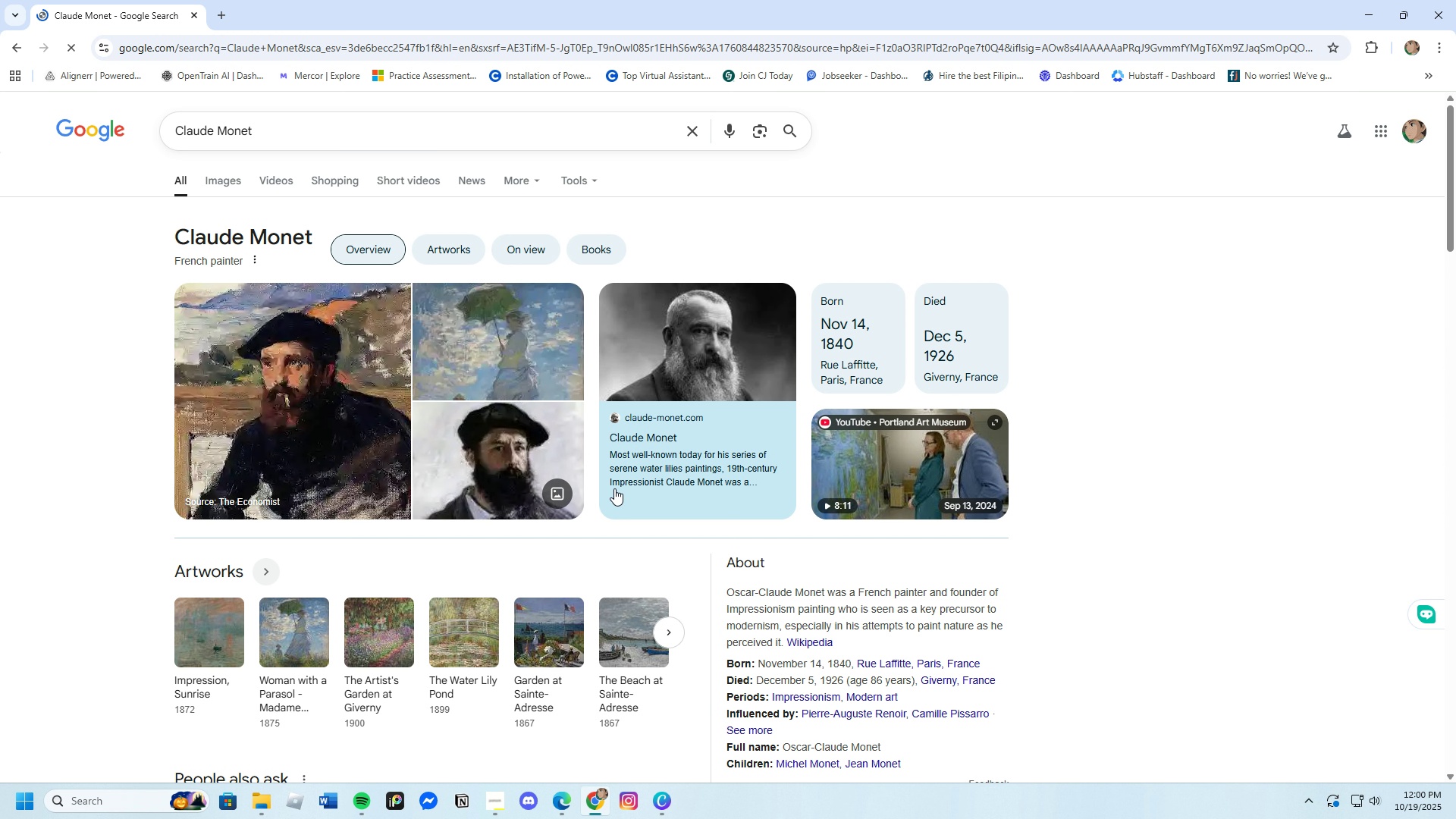 
scroll: coordinate [534, 560], scroll_direction: down, amount: 10.0
 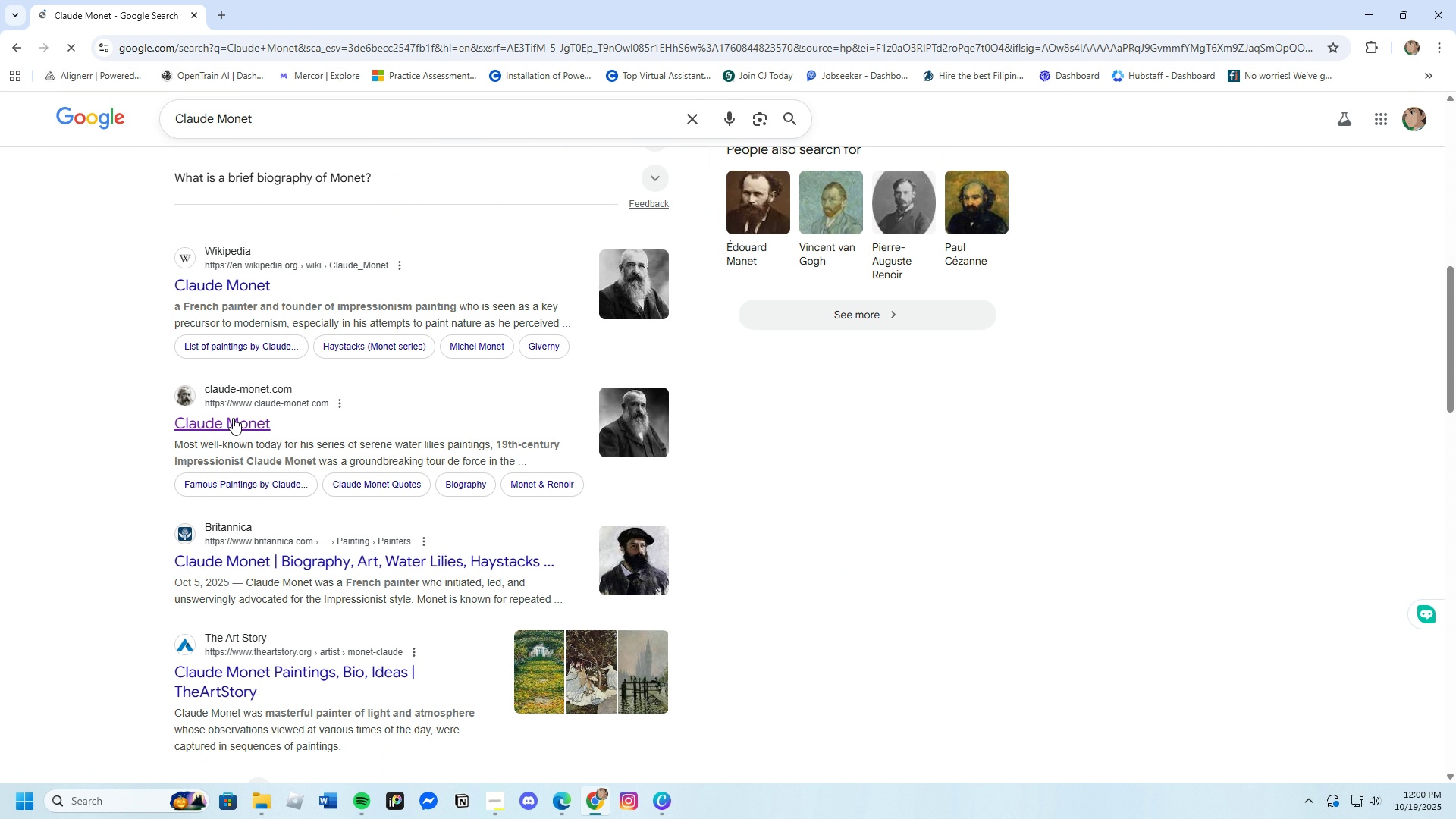 
left_click([233, 418])
 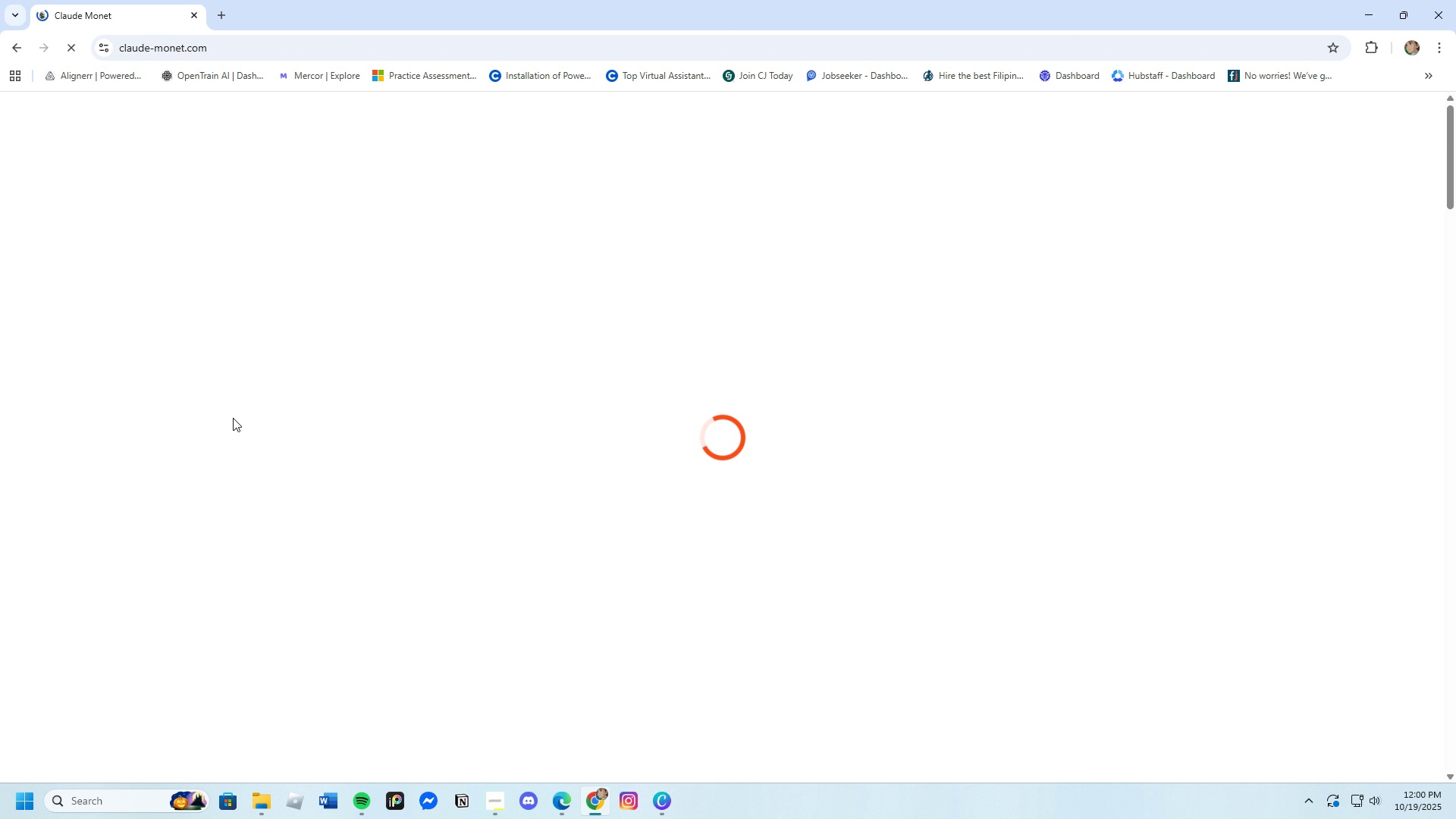 
mouse_move([650, 510])
 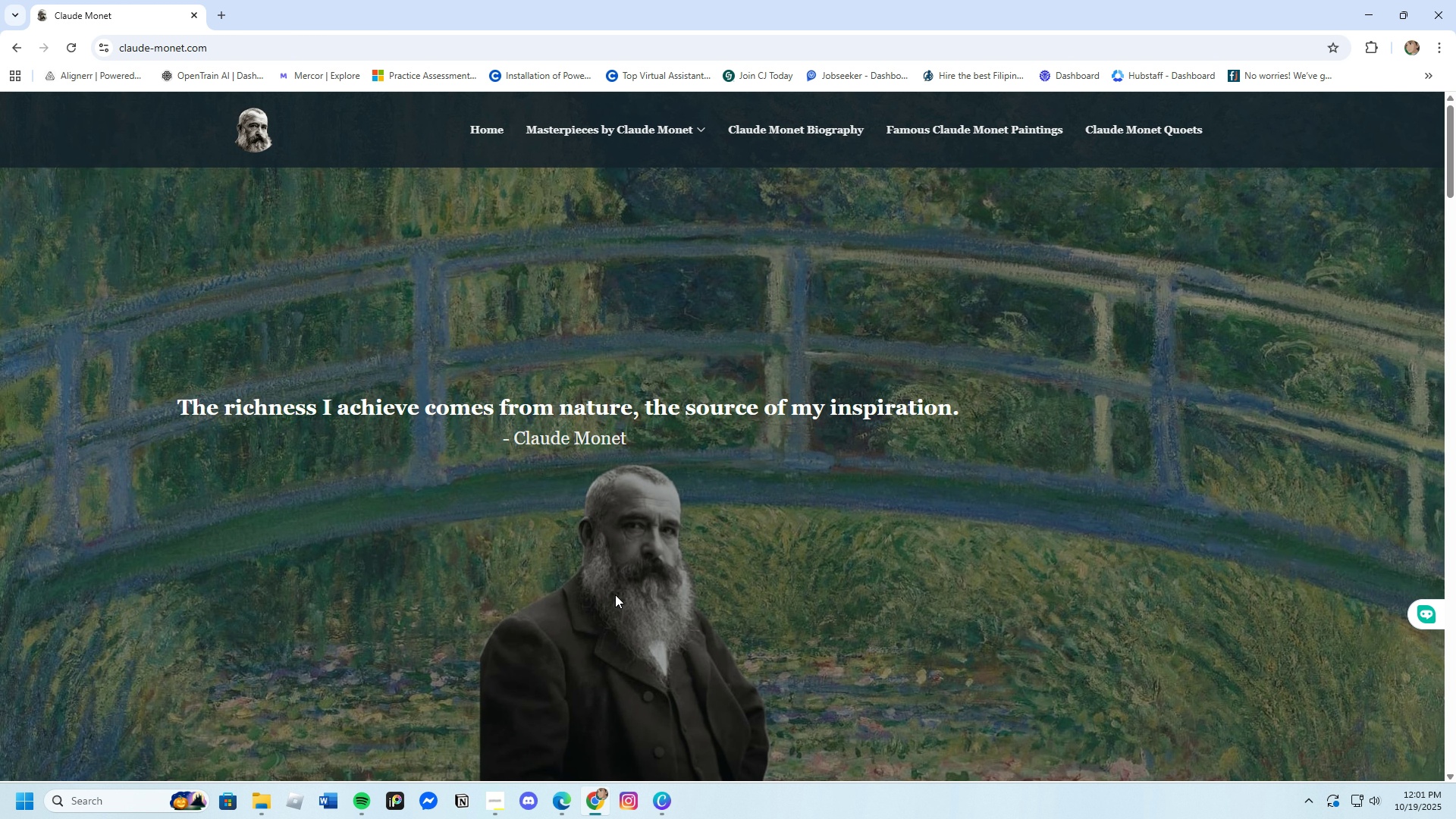 
scroll: coordinate [615, 595], scroll_direction: down, amount: 4.0
 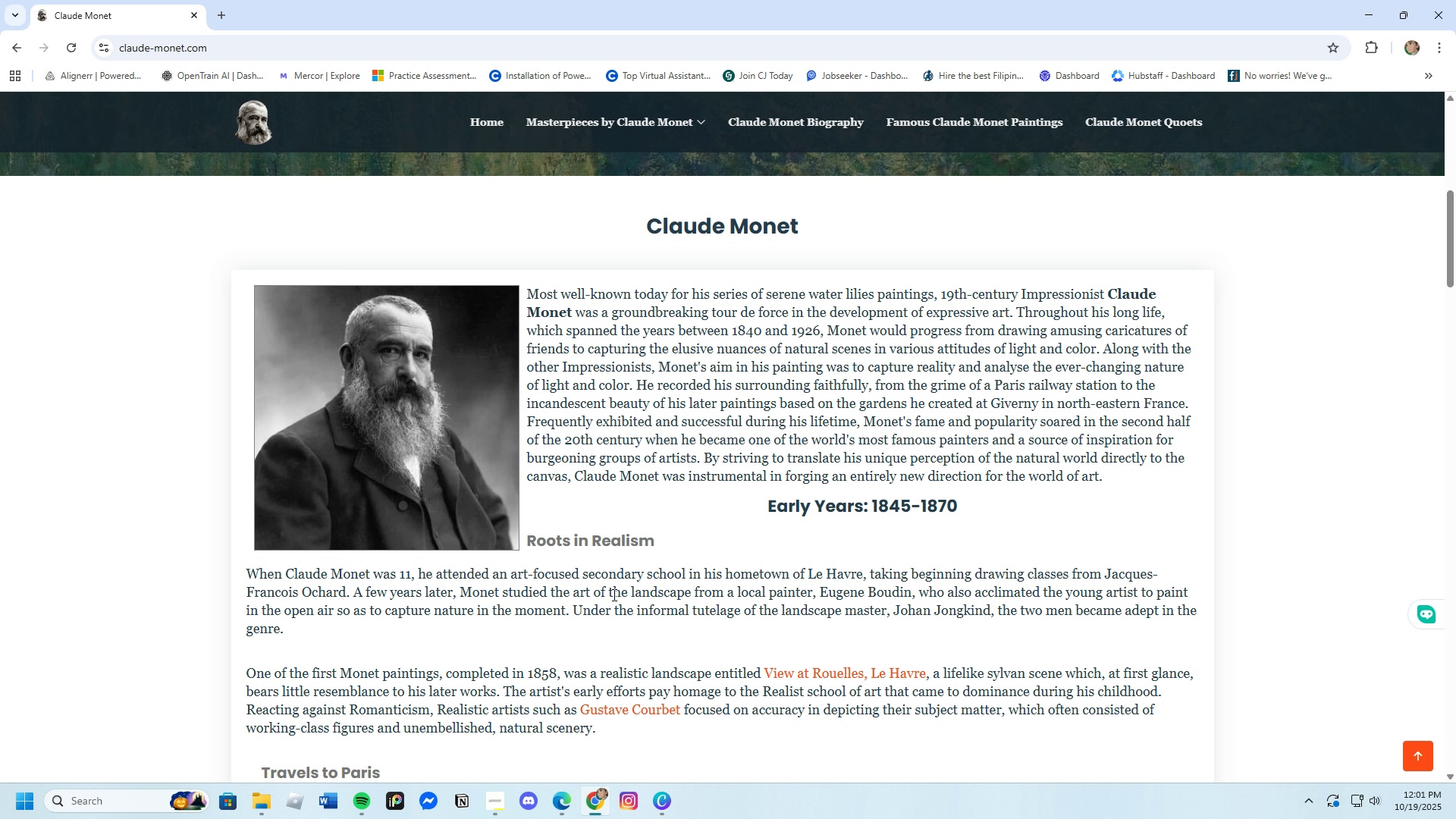 
wait(7.56)
 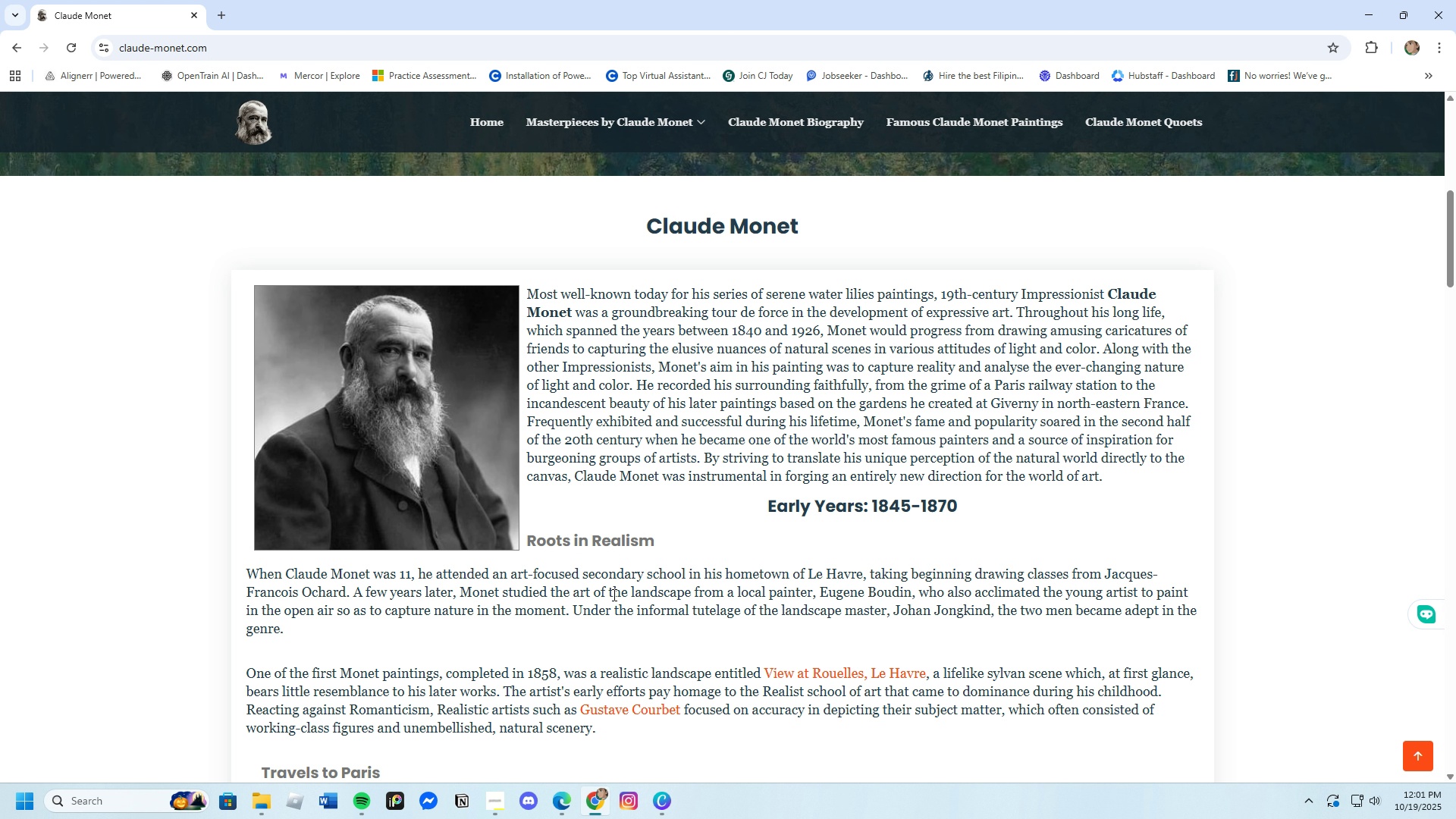 
left_click([428, 512])
 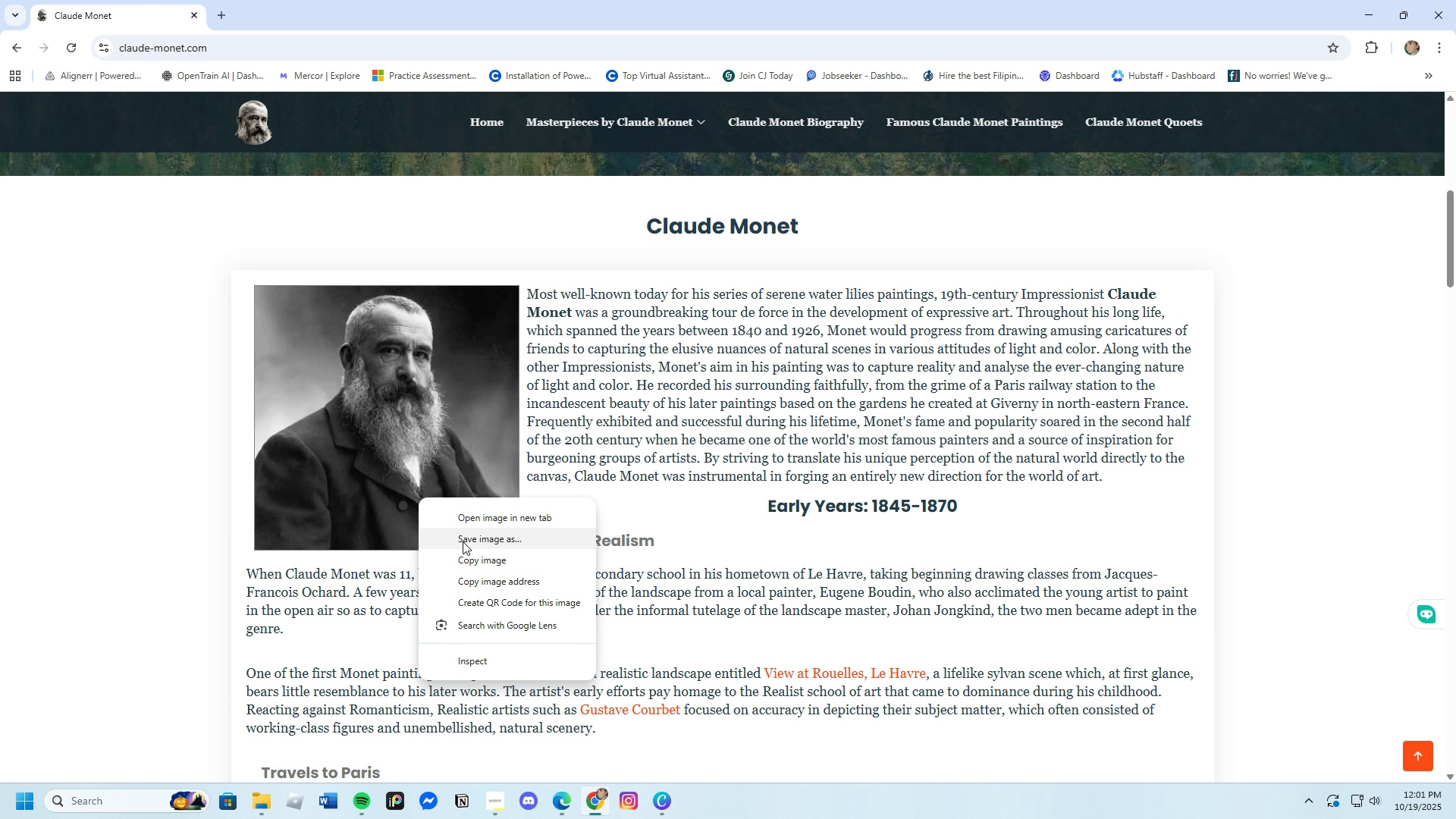 
left_click([471, 521])
 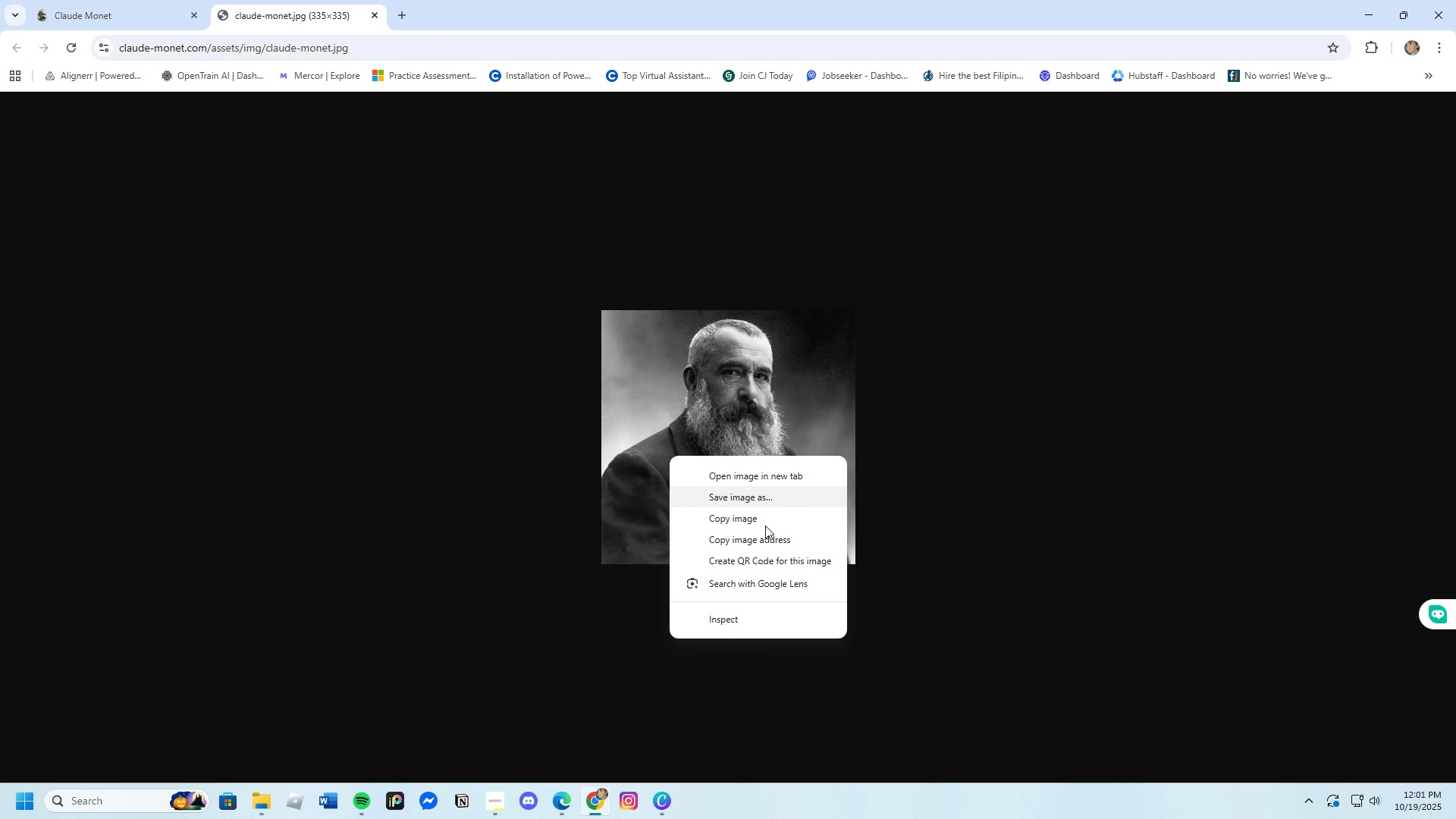 
left_click([773, 507])
 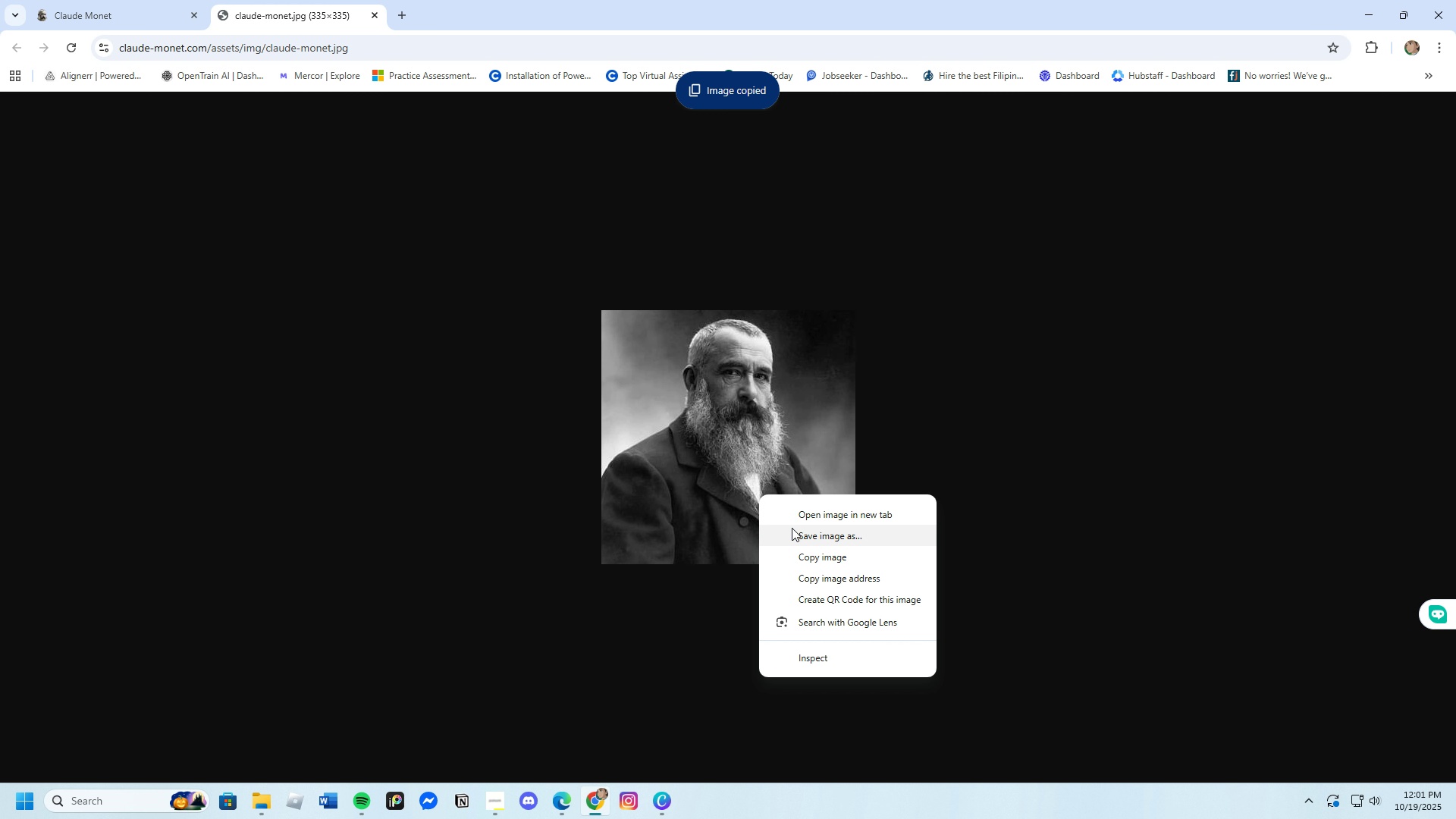 
left_click([806, 537])
 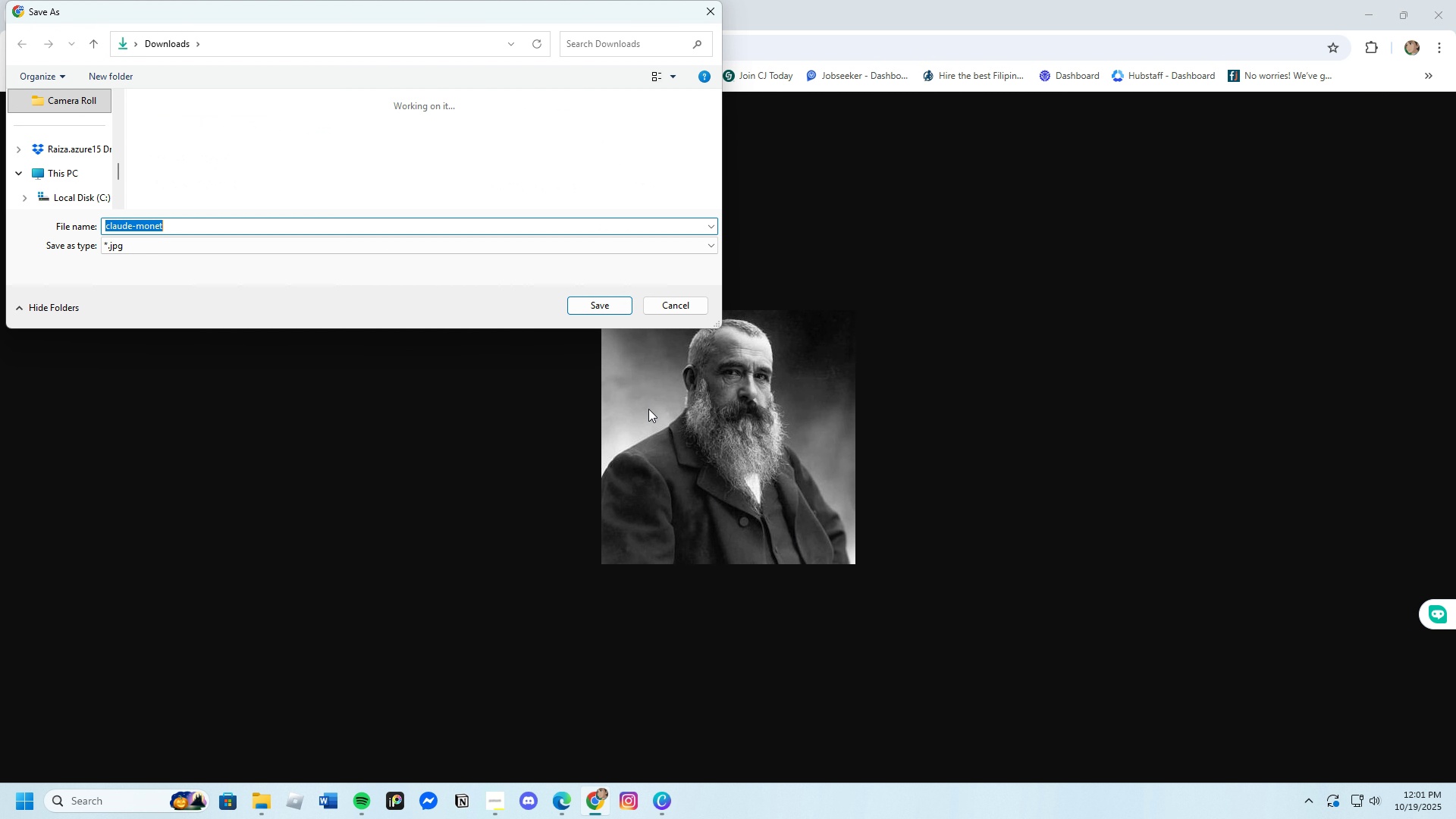 
left_click([573, 302])
 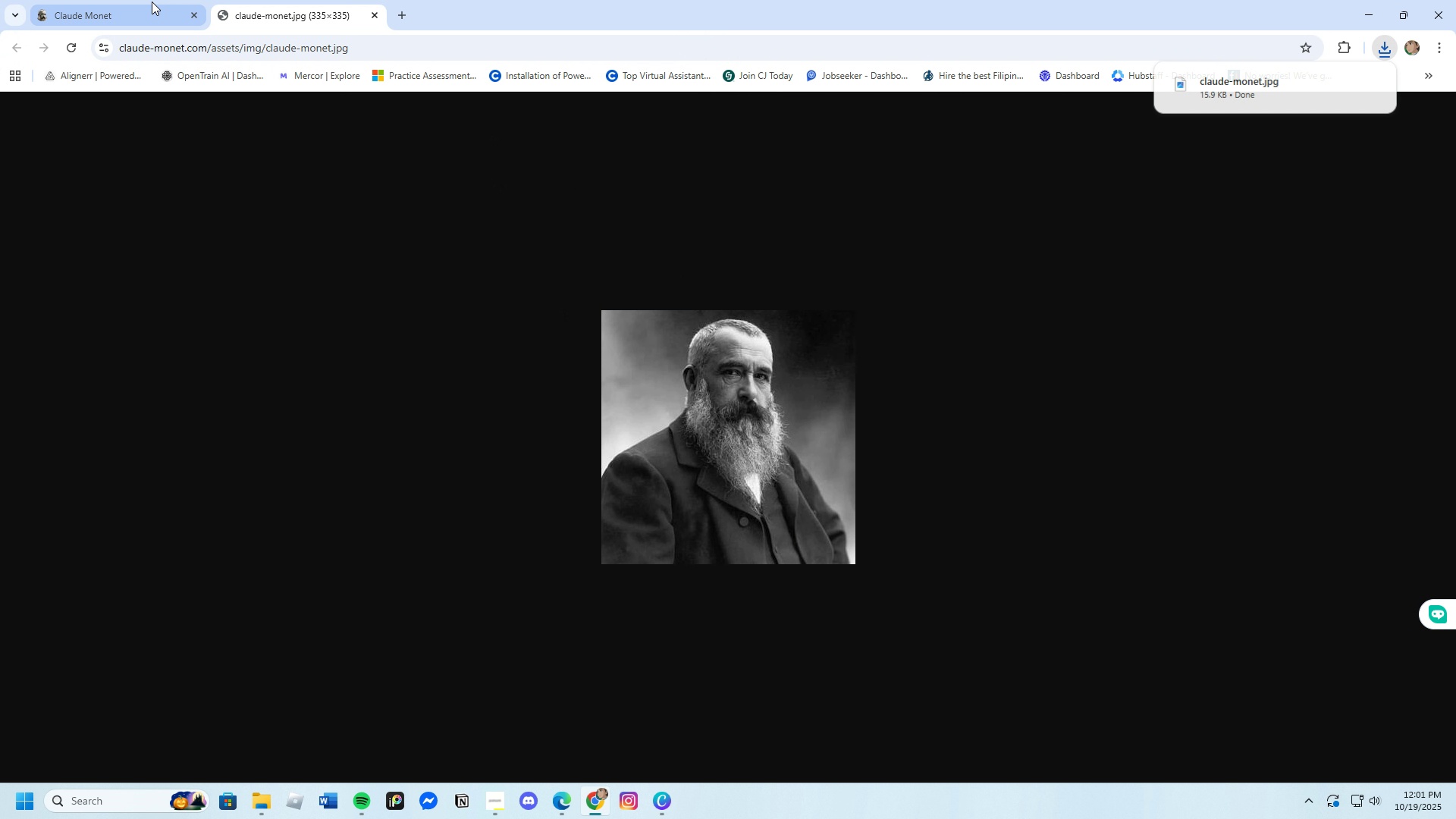 
left_click([152, 2])
 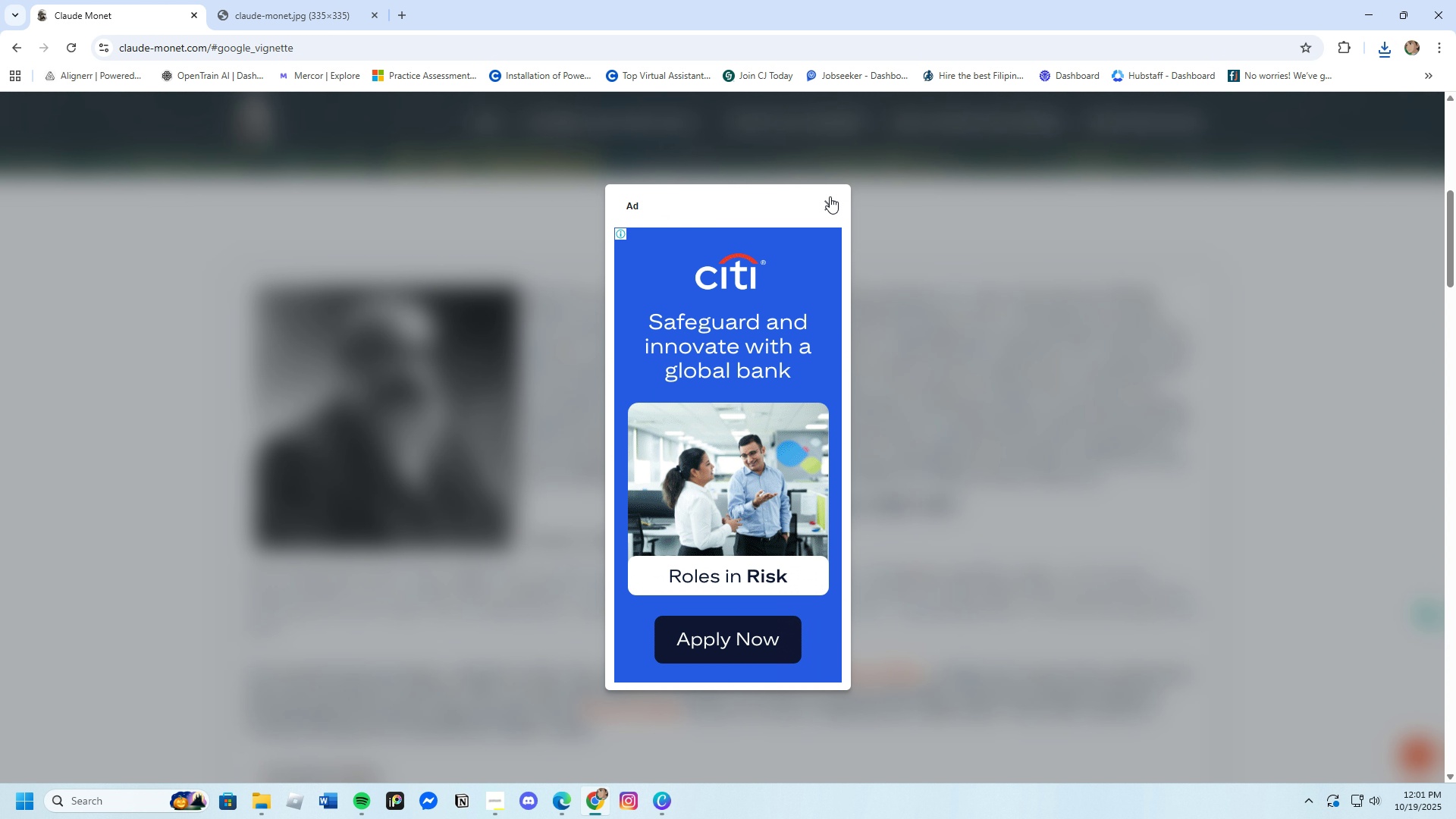 
left_click([830, 199])
 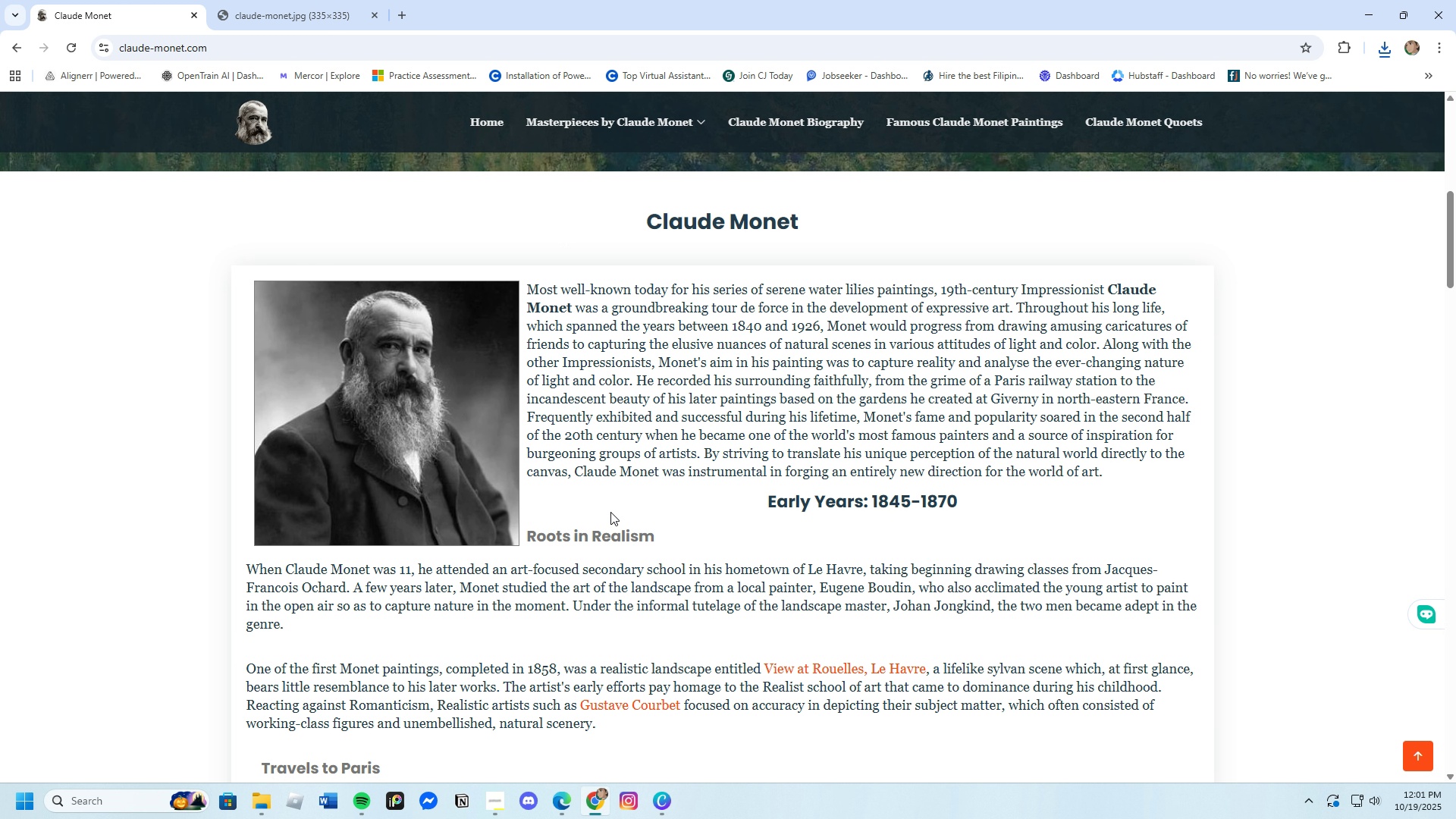 
scroll: coordinate [611, 513], scroll_direction: down, amount: 9.0
 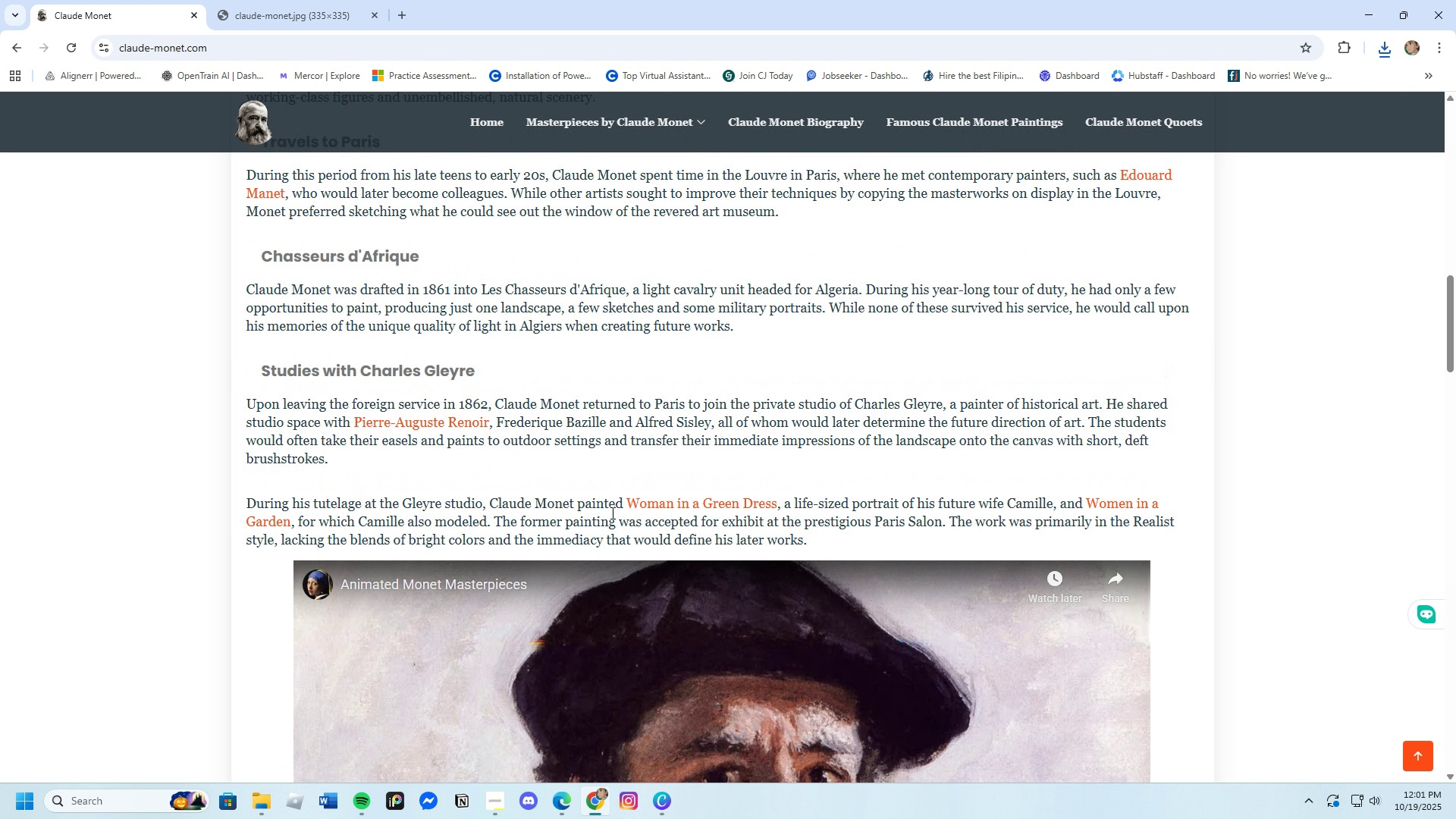 
scroll: coordinate [611, 513], scroll_direction: up, amount: 4.0
 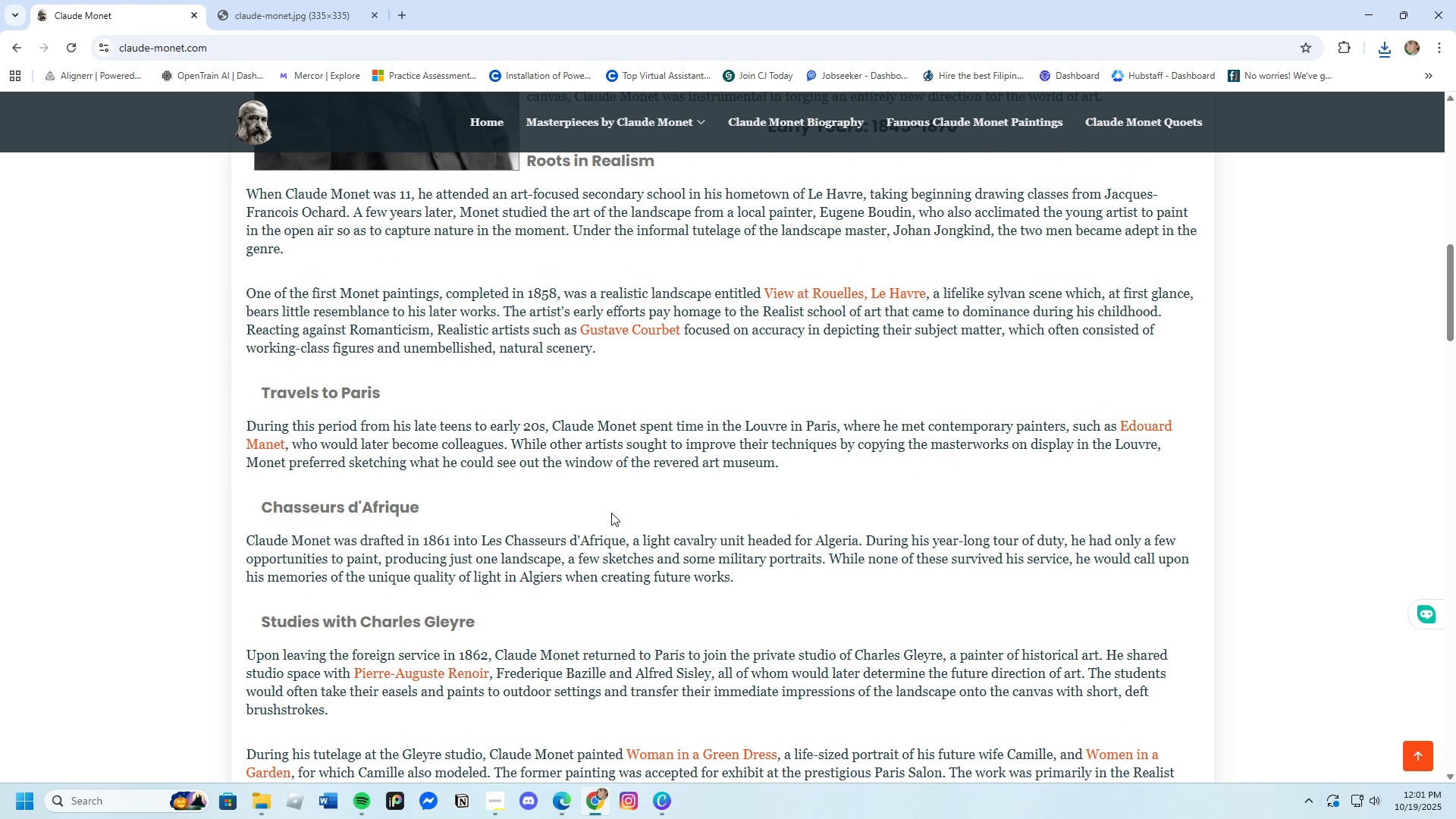 
scroll: coordinate [611, 513], scroll_direction: down, amount: 22.0
 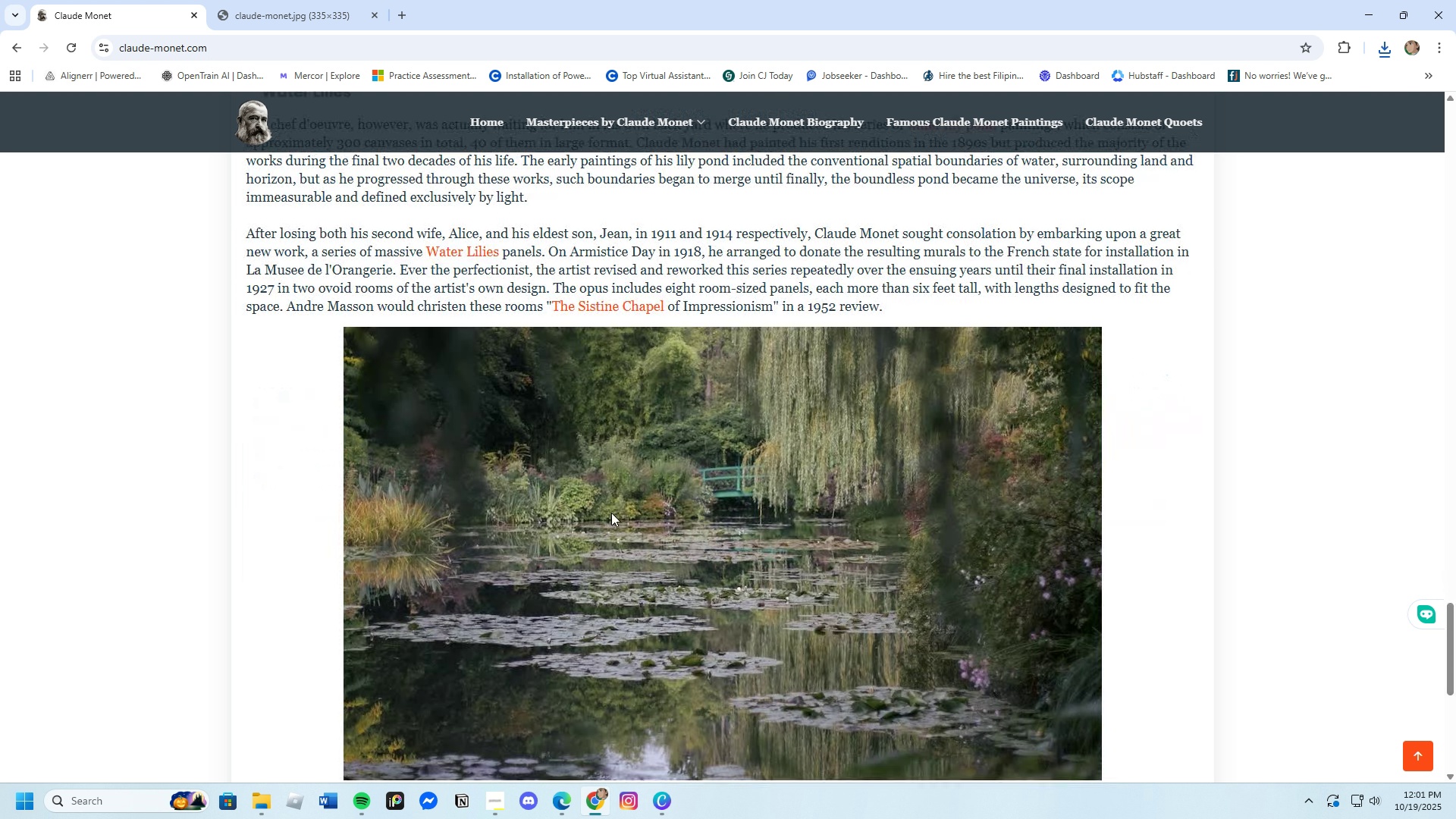 
scroll: coordinate [611, 513], scroll_direction: down, amount: 11.0
 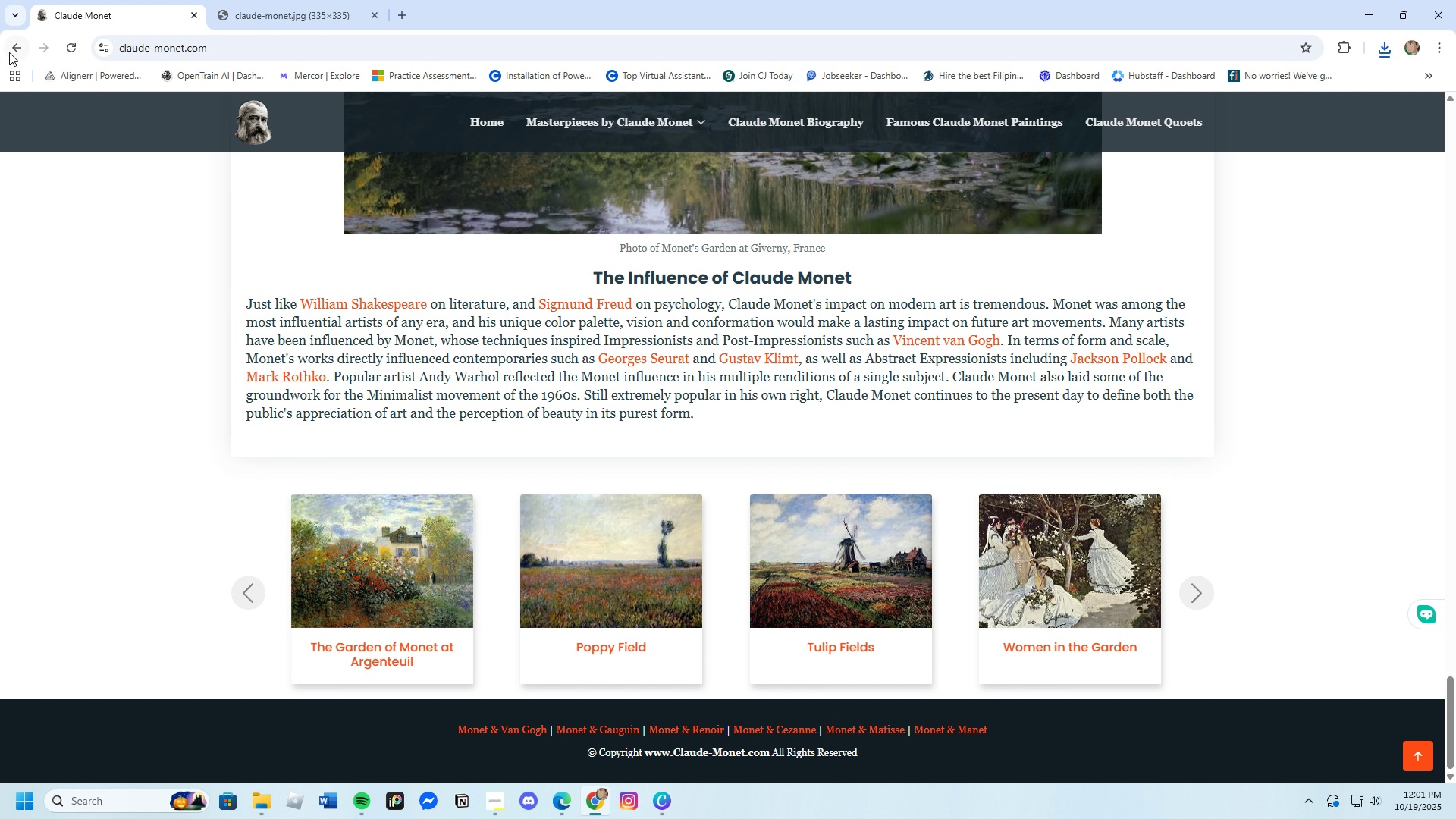 
left_click([11, 51])
 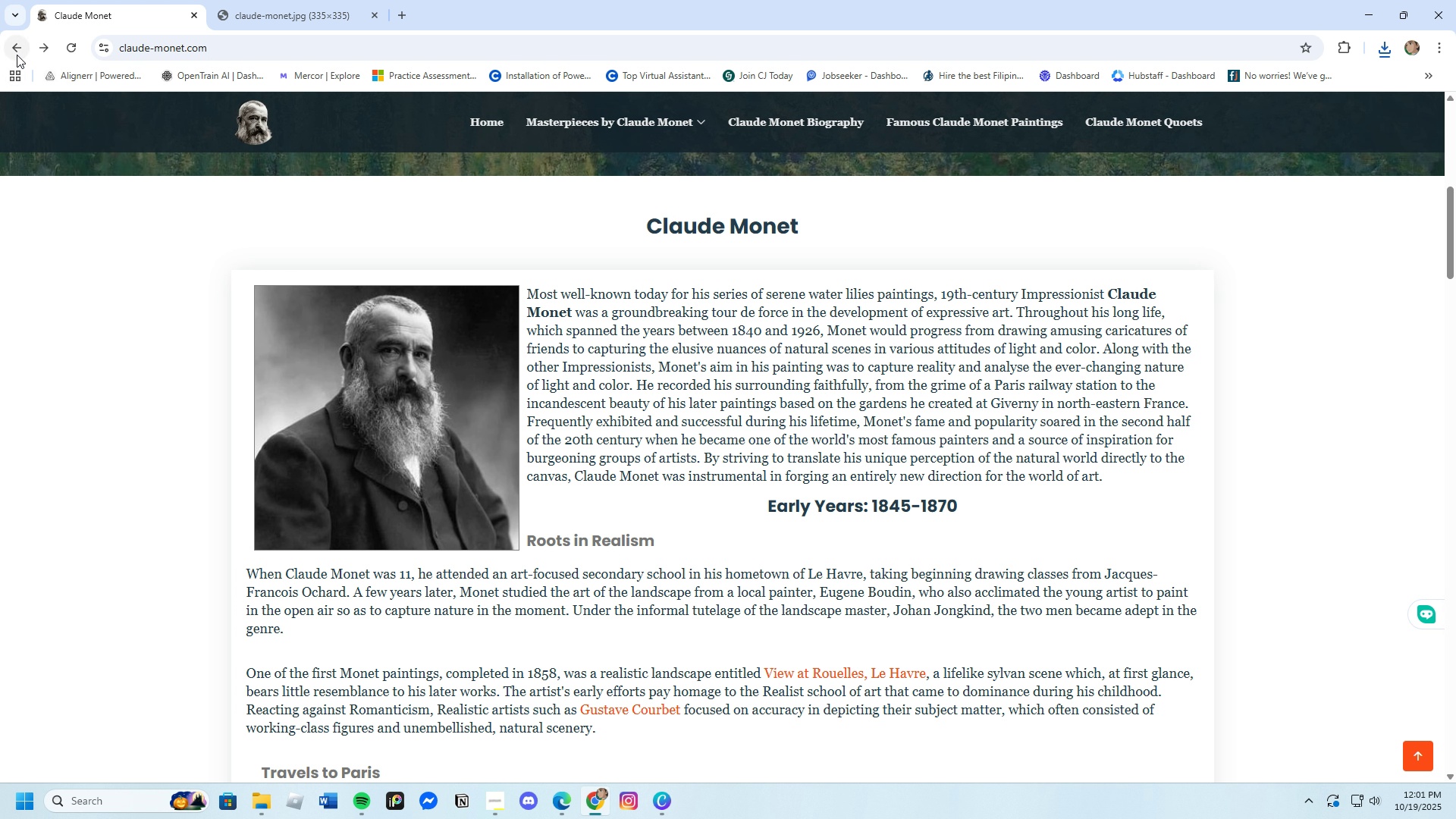 
left_click([17, 55])
 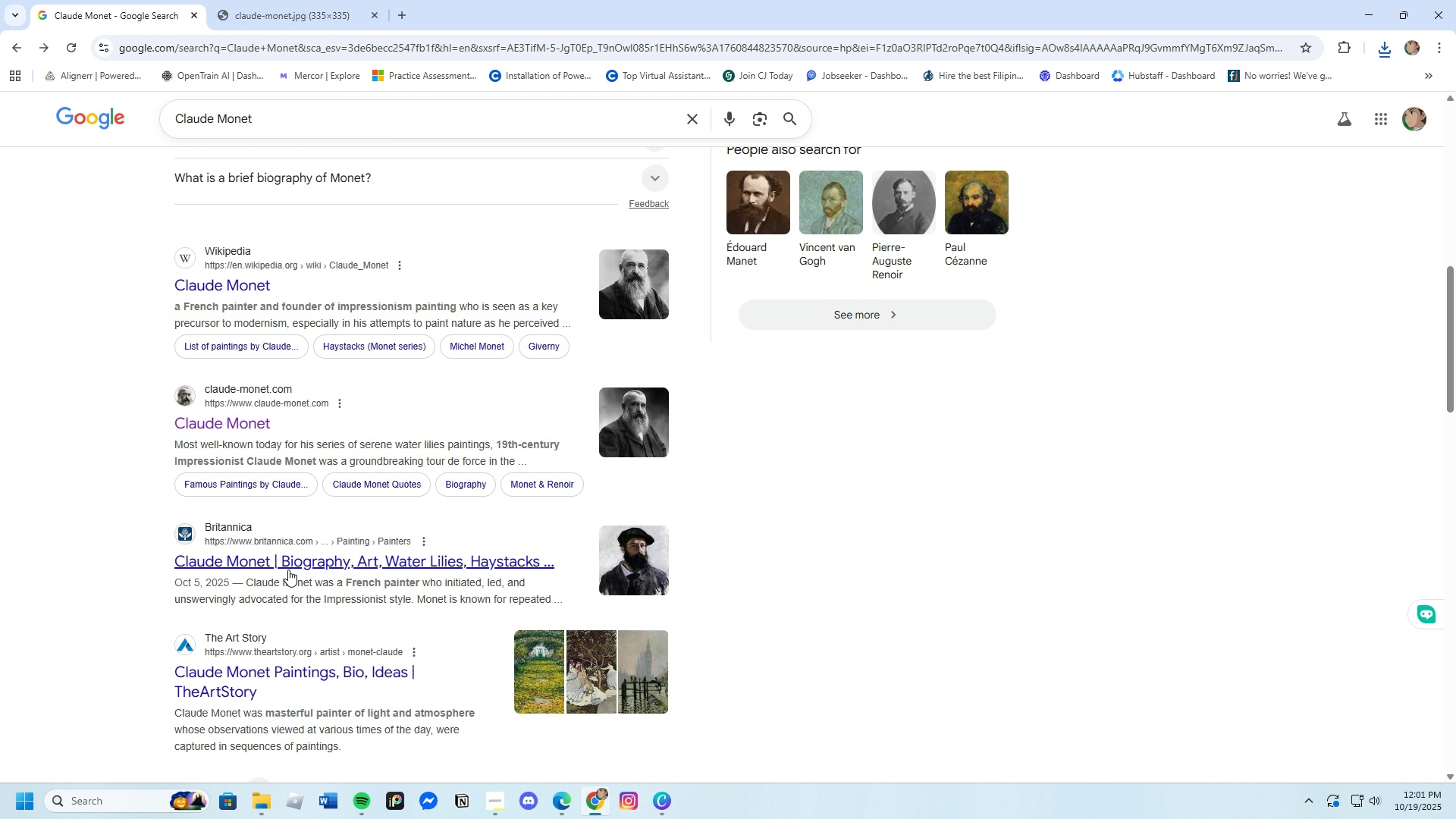 
left_click([290, 569])
 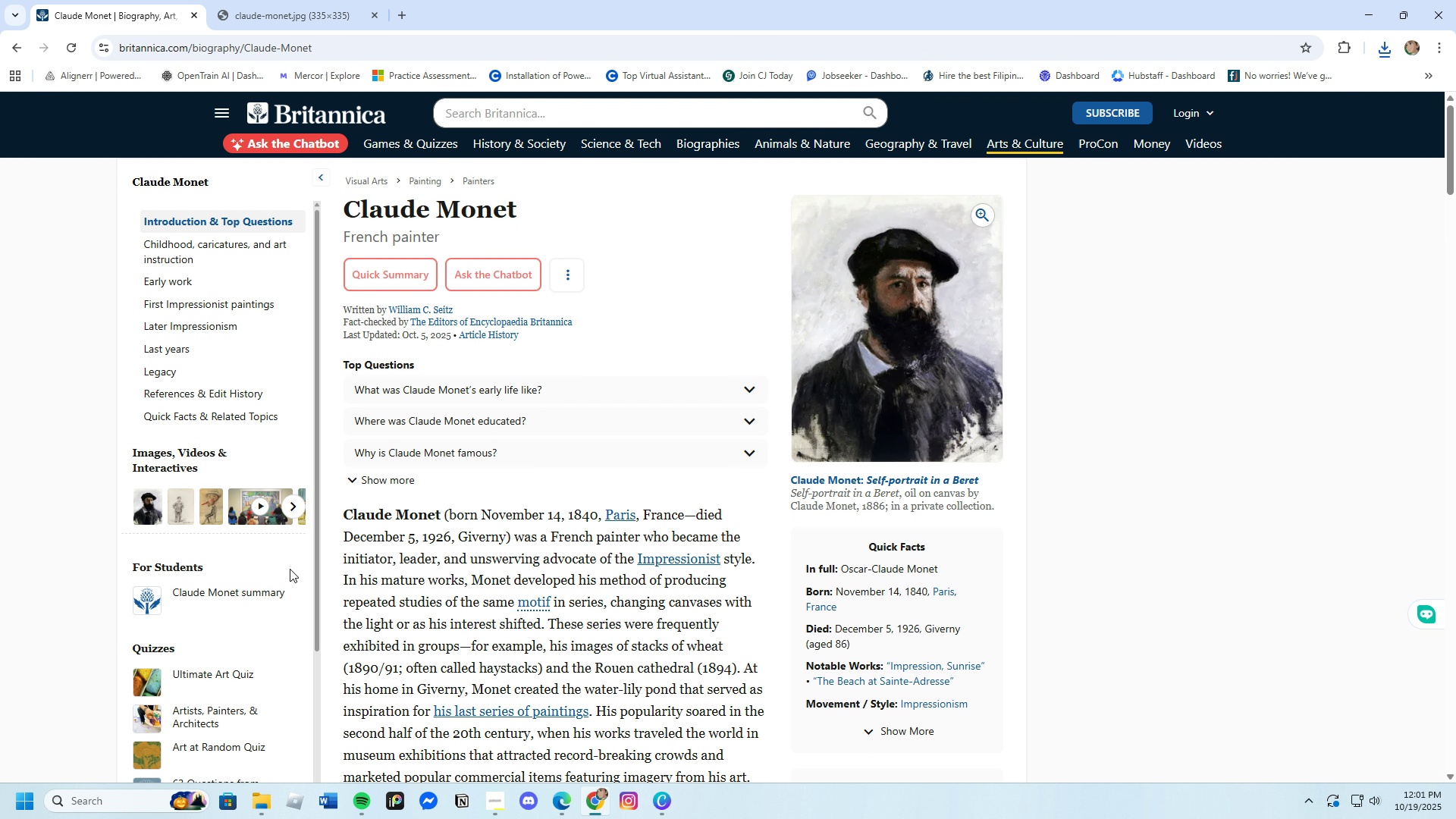 
wait(5.71)
 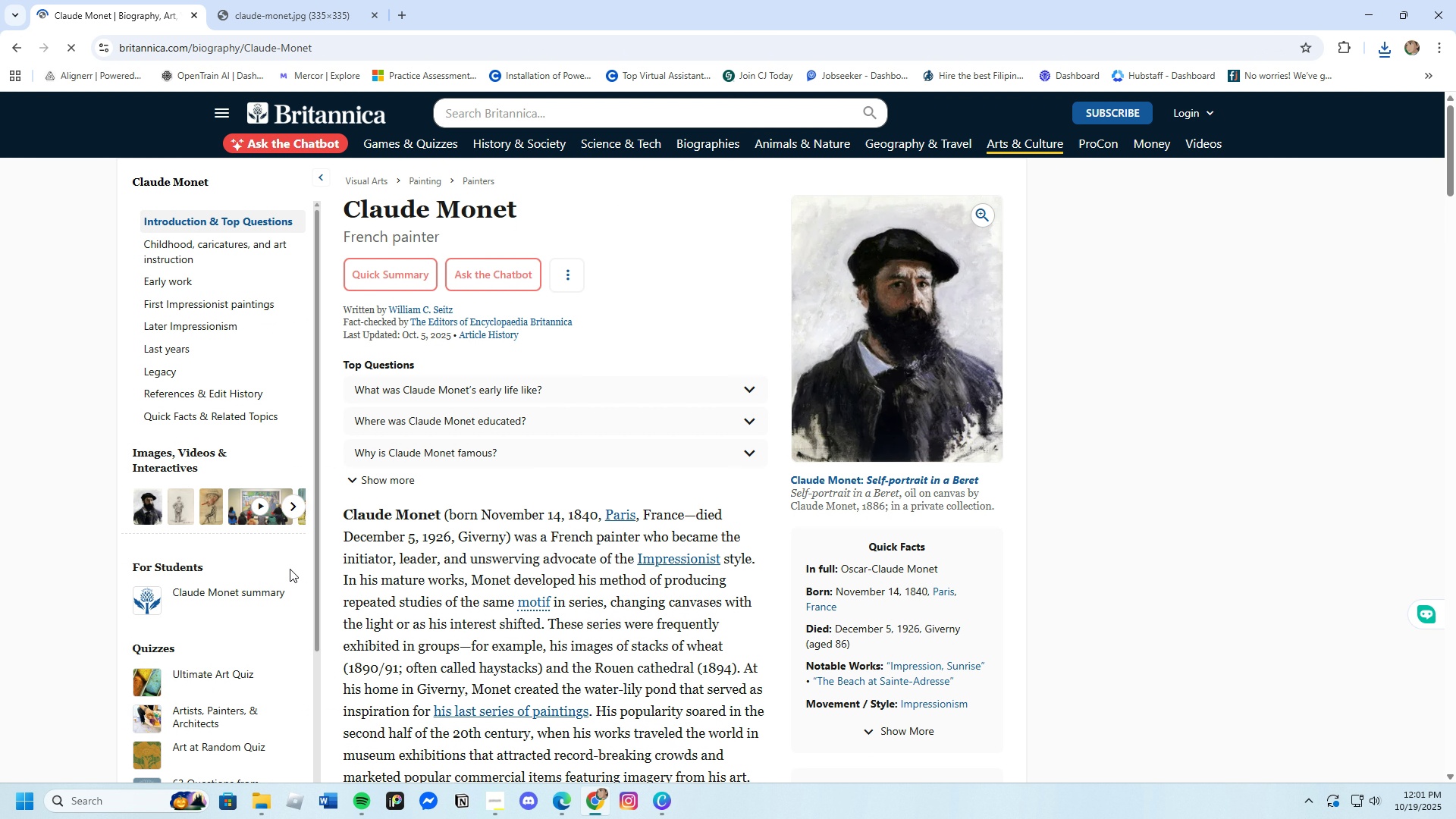 
scroll: coordinate [573, 680], scroll_direction: down, amount: 18.0
 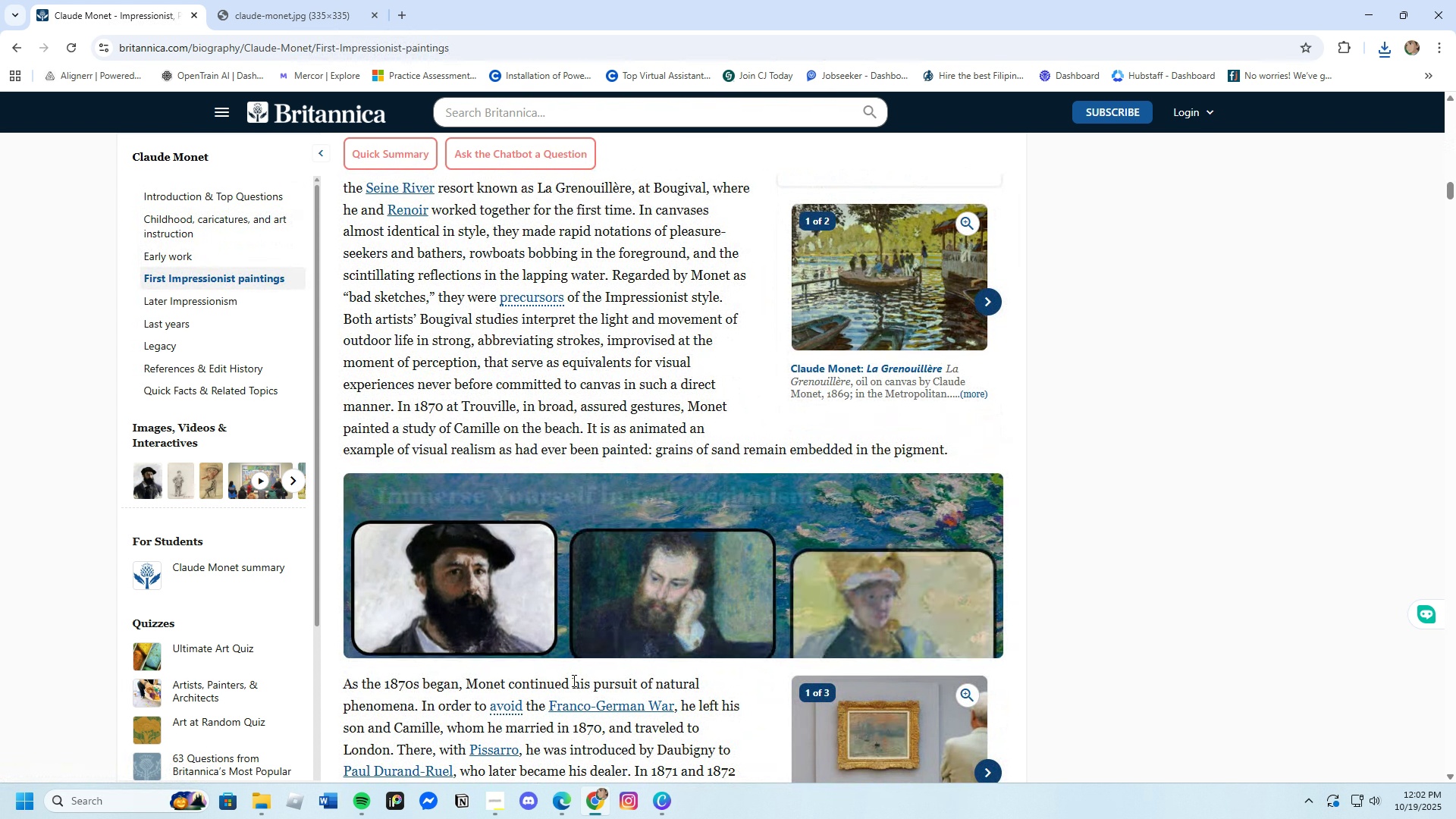 
scroll: coordinate [573, 680], scroll_direction: down, amount: 23.0
 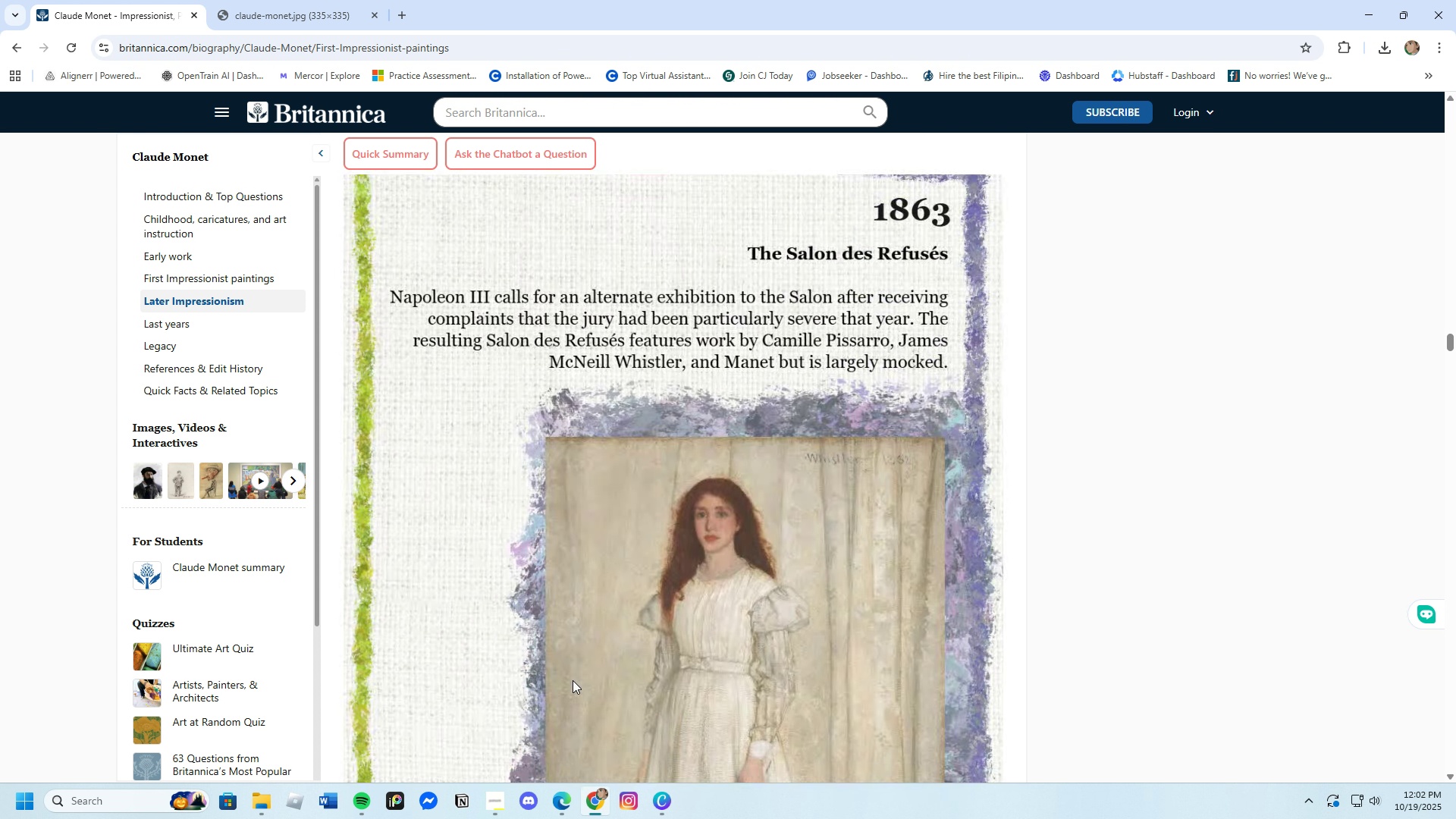 
scroll: coordinate [573, 680], scroll_direction: down, amount: 22.0
 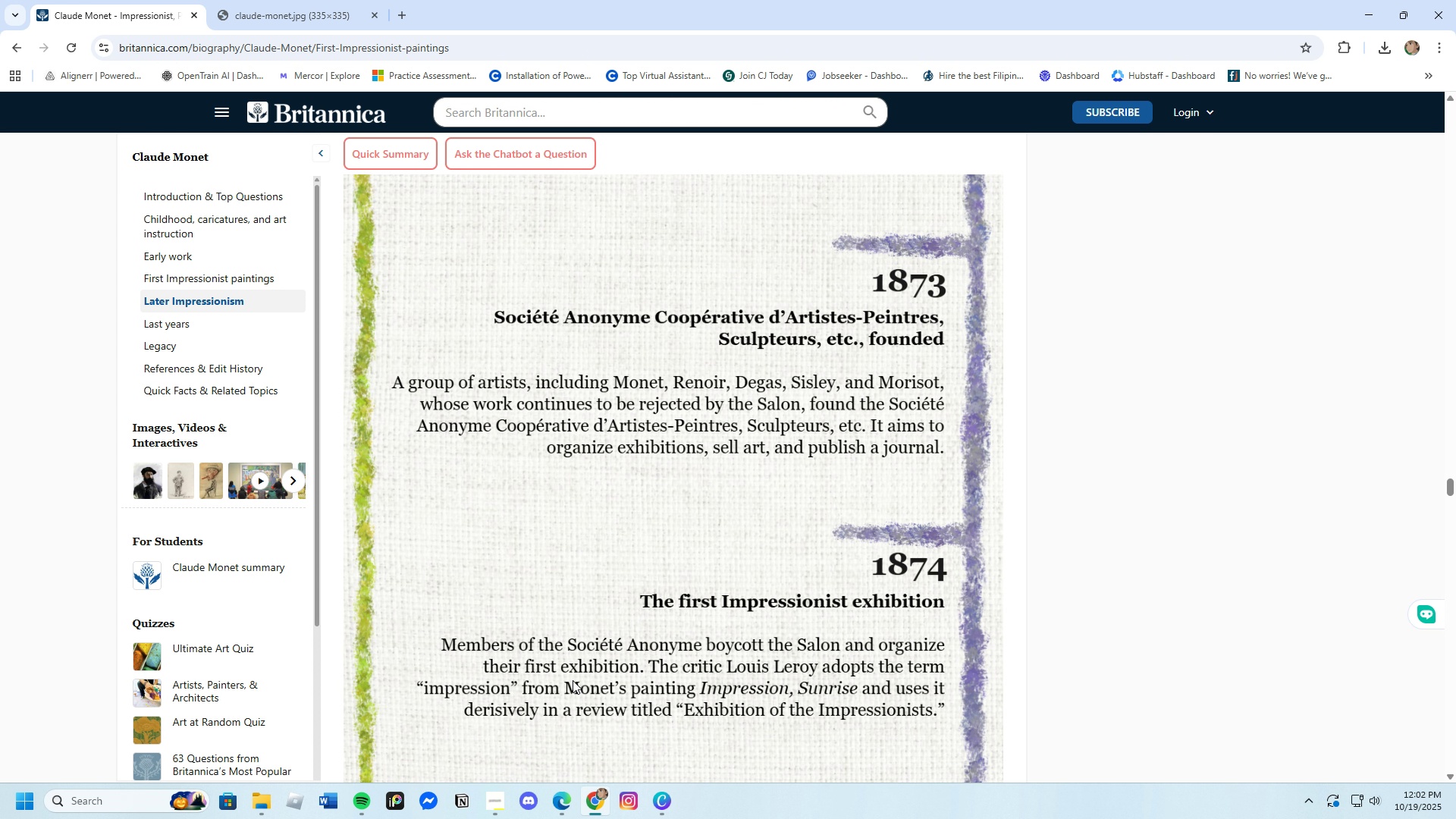 
scroll: coordinate [365, 604], scroll_direction: down, amount: 8.0
 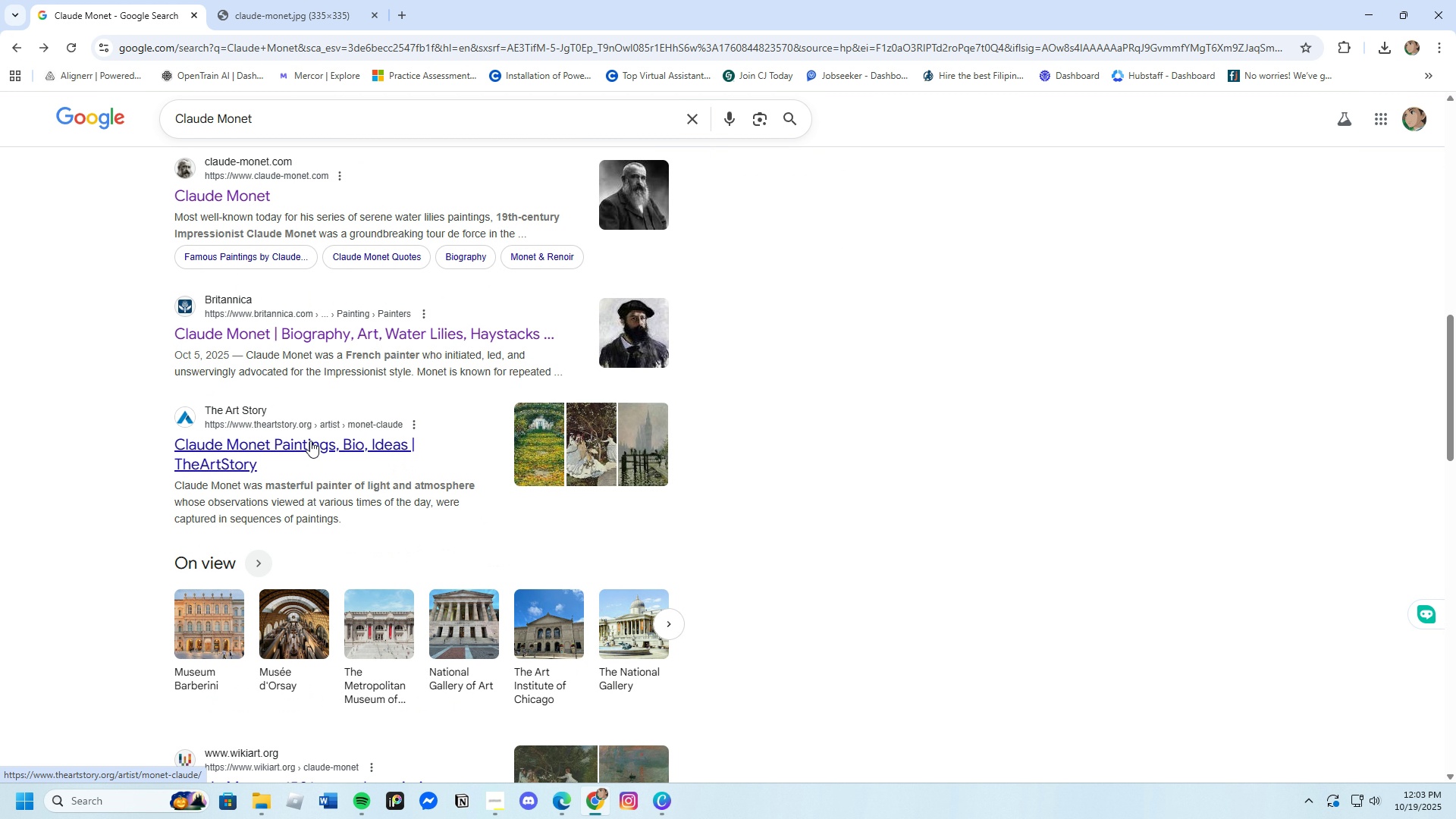 
left_click([310, 441])
 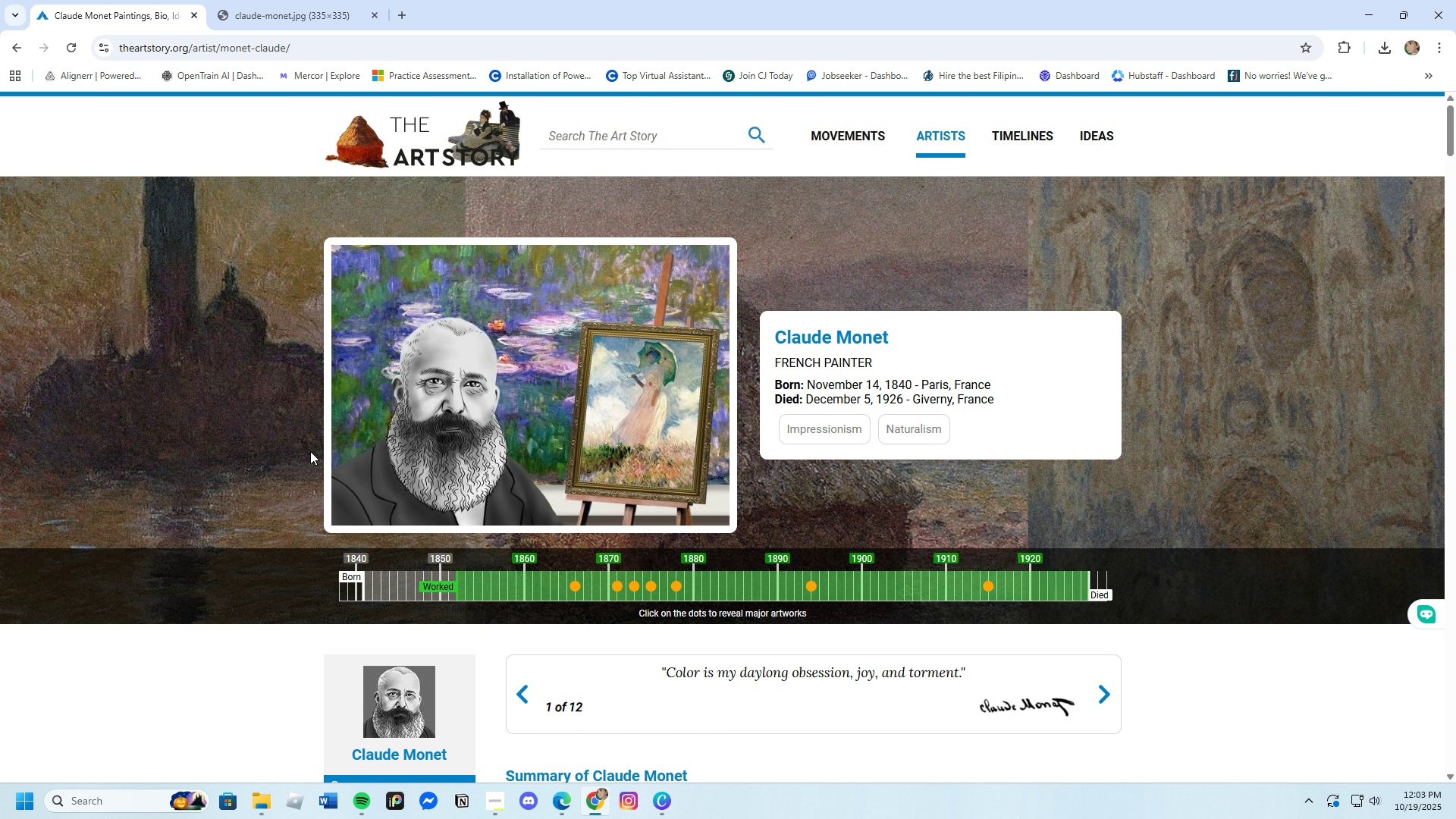 
mouse_move([356, 496])
 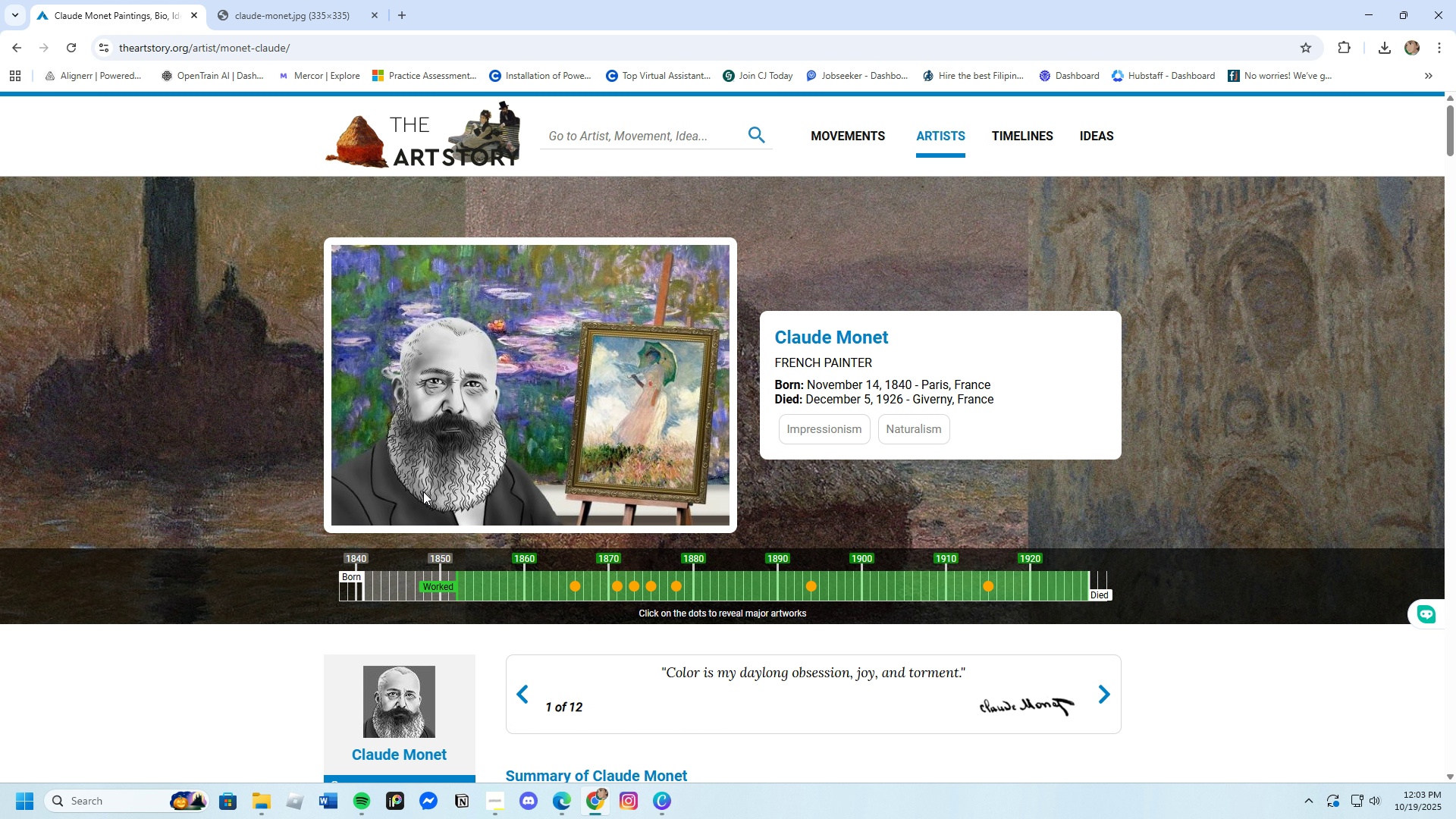 
scroll: coordinate [676, 566], scroll_direction: down, amount: 19.0
 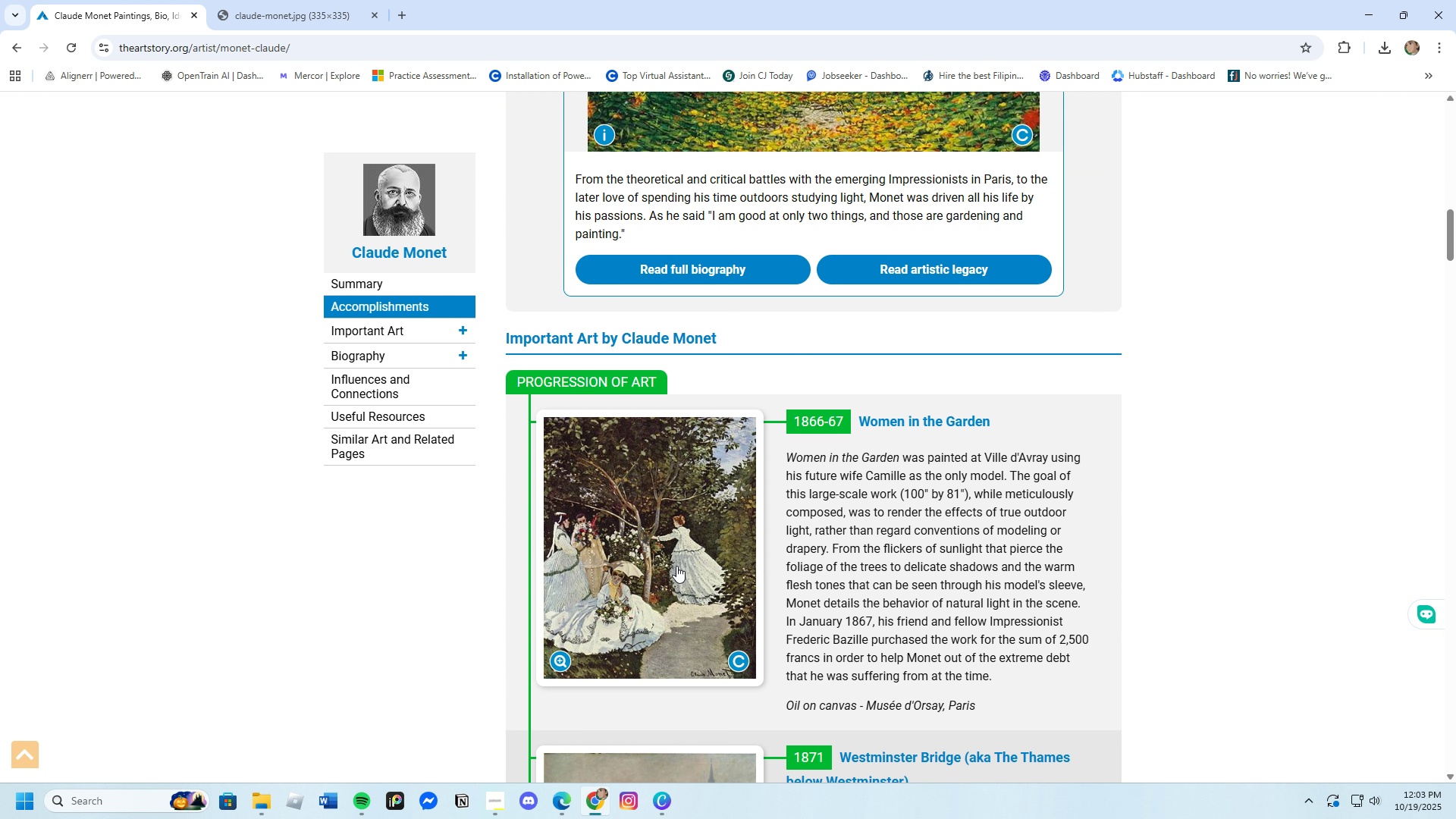 
scroll: coordinate [676, 567], scroll_direction: down, amount: 17.0
 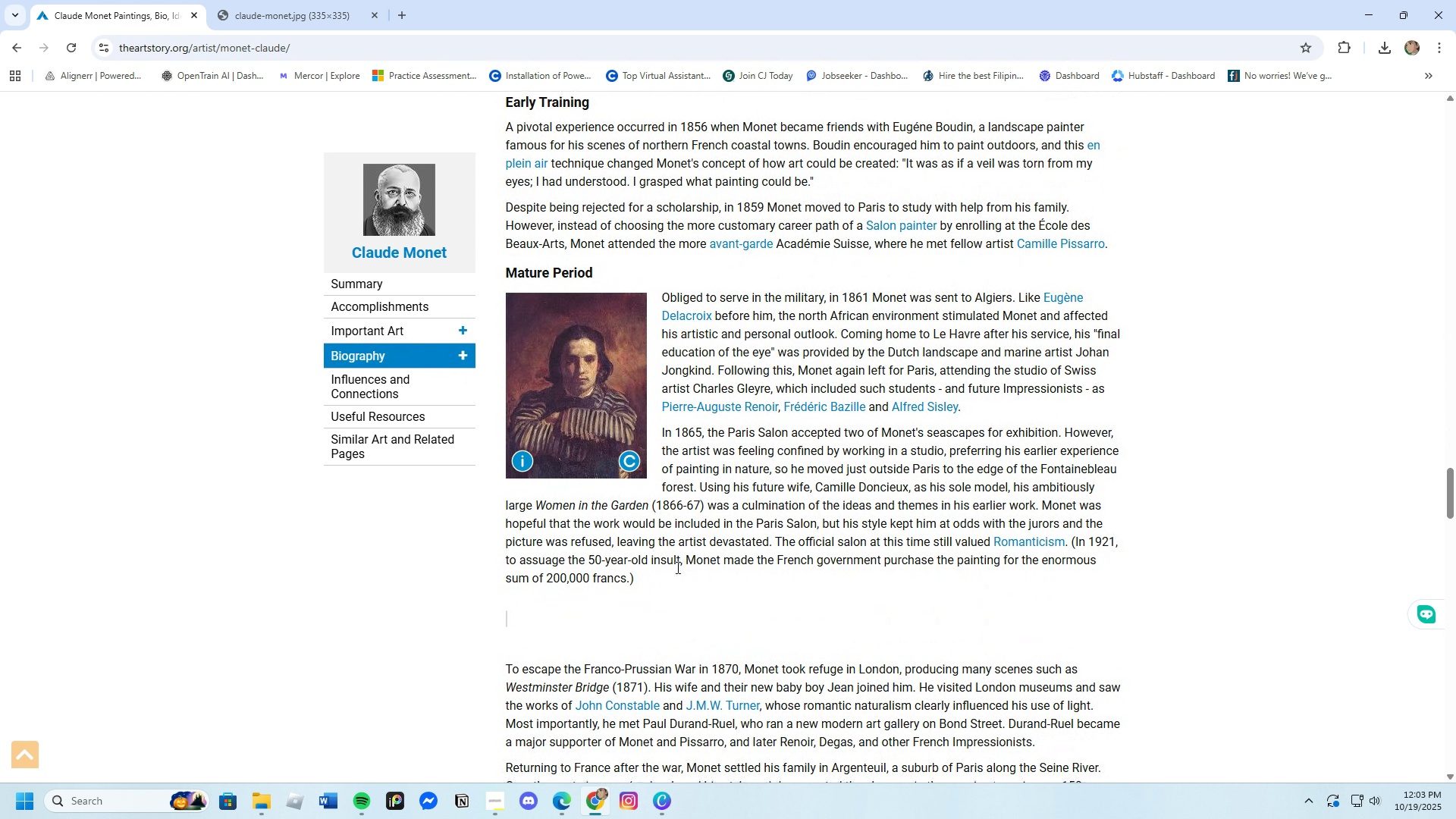 
scroll: coordinate [676, 567], scroll_direction: down, amount: 12.0
 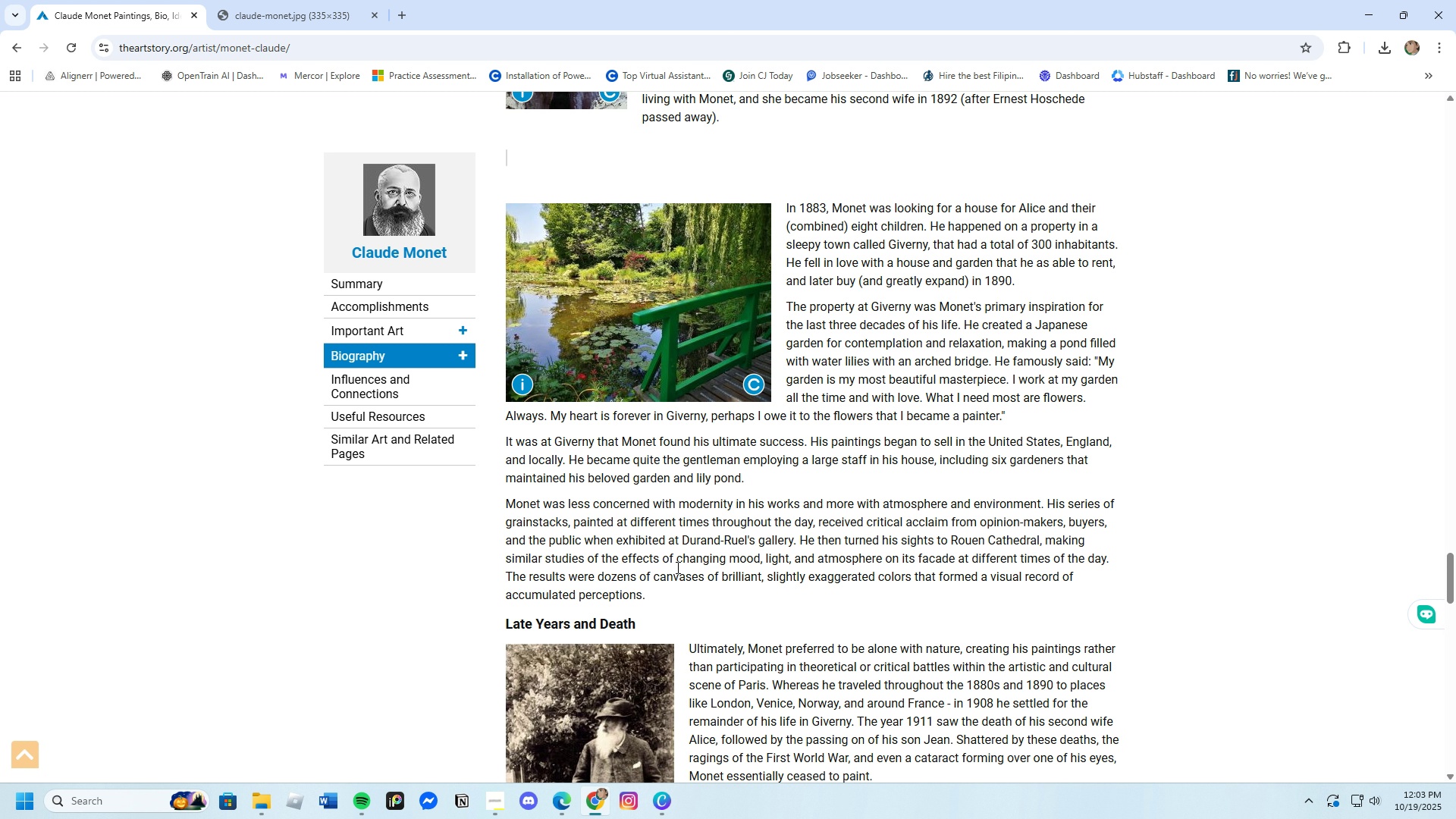 
wait(5.58)
 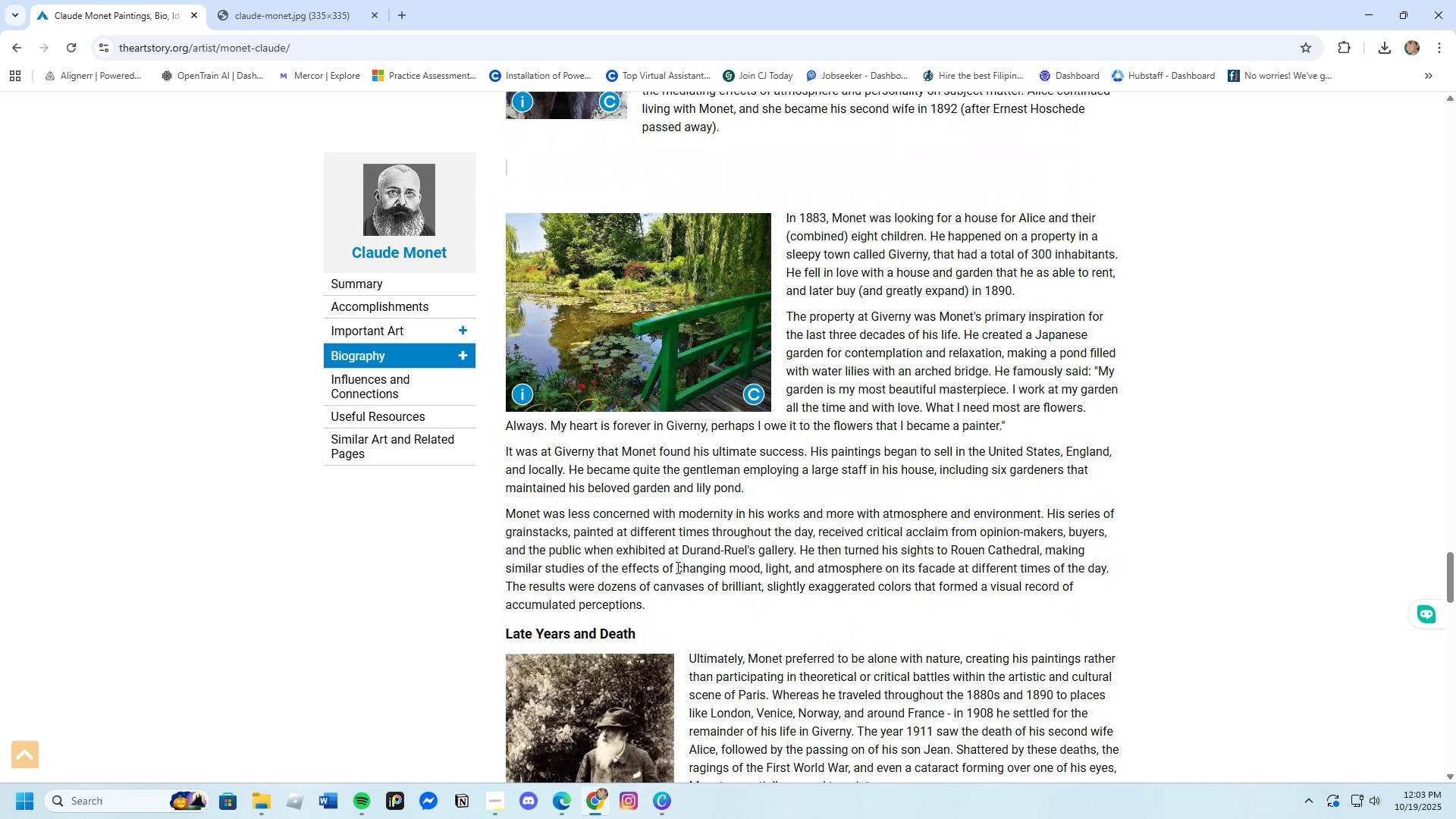 
scroll: coordinate [676, 567], scroll_direction: down, amount: 3.0
 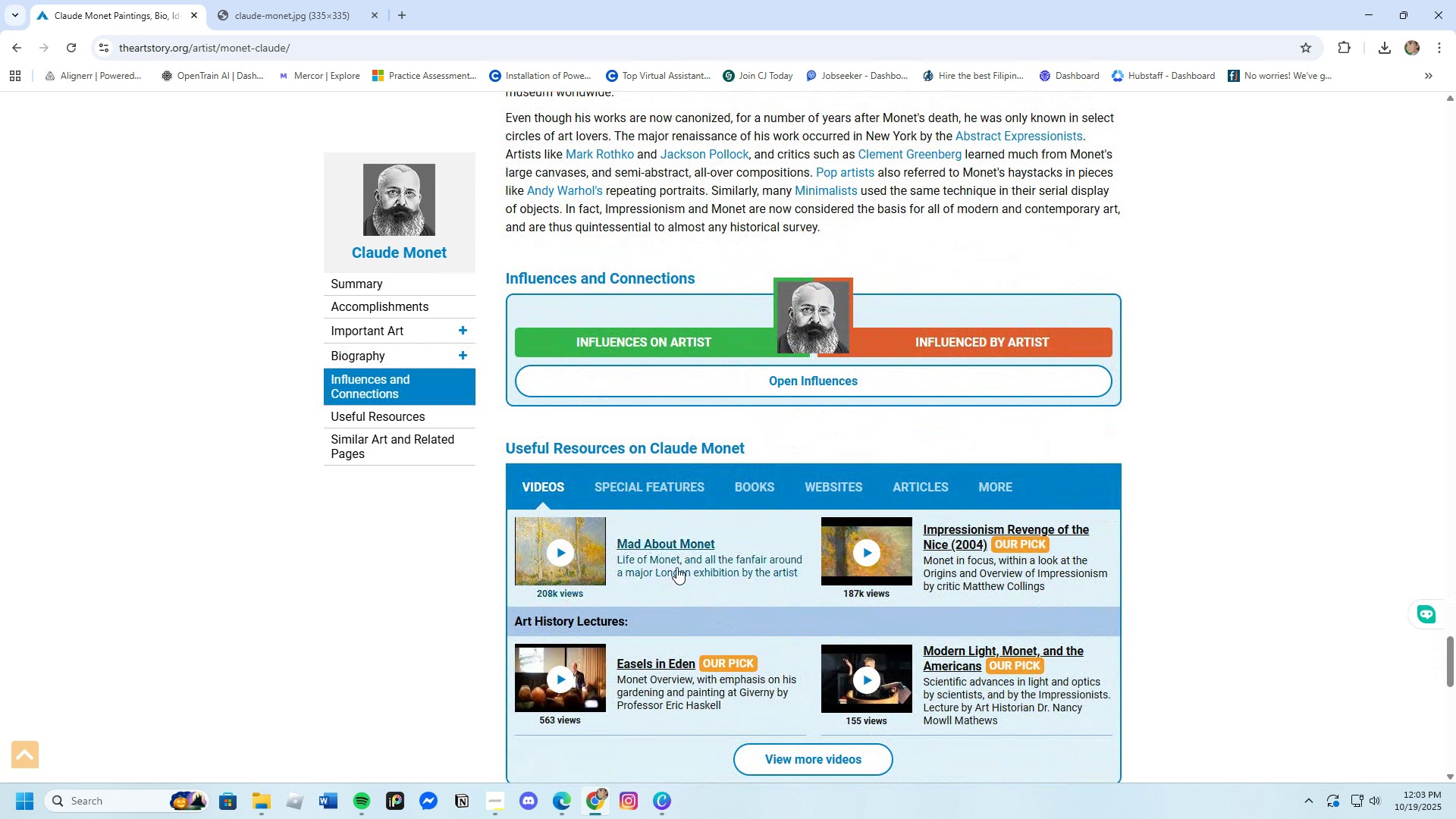 
scroll: coordinate [651, 485], scroll_direction: up, amount: 53.0
 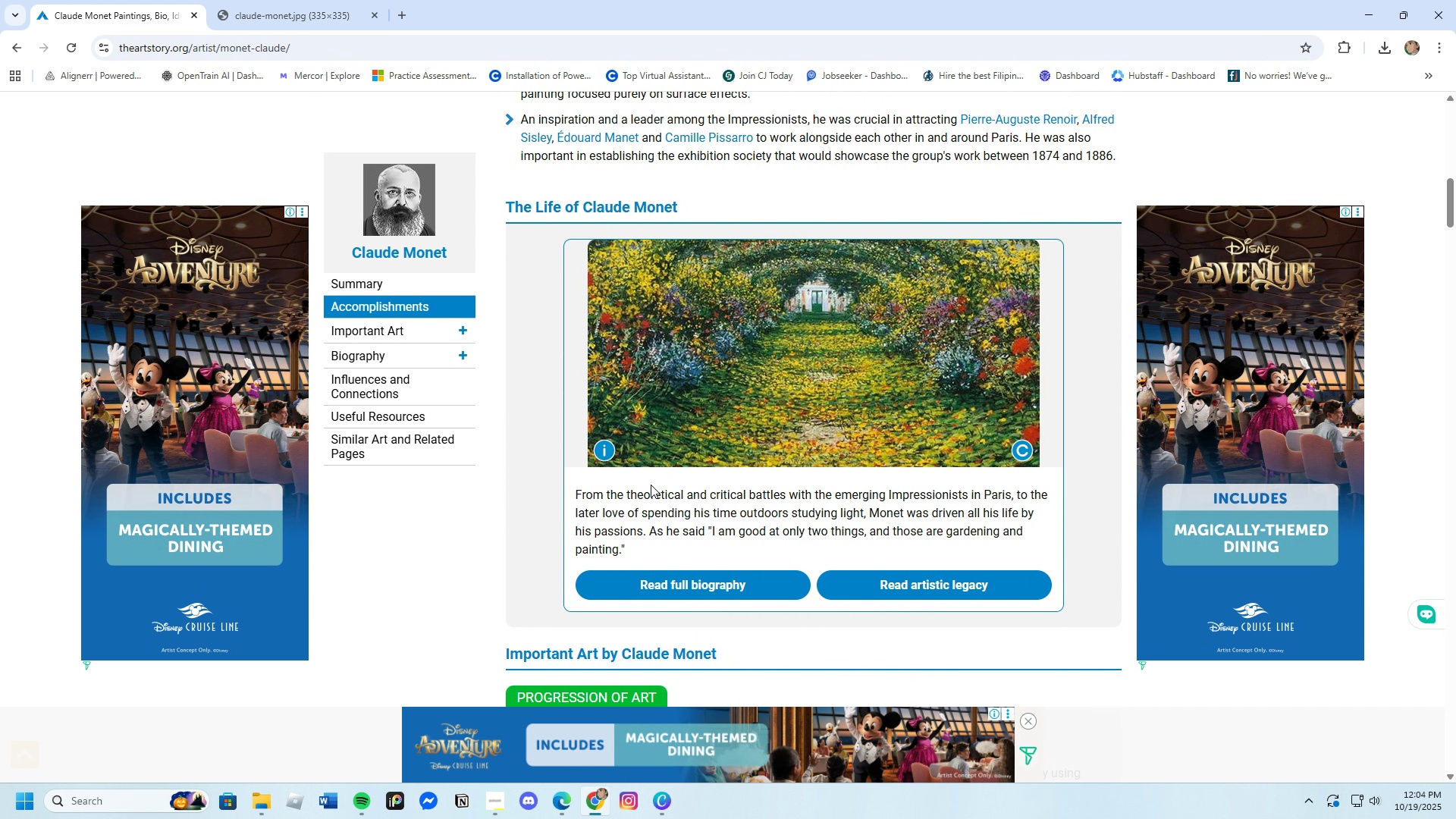 
left_click([674, 361])
 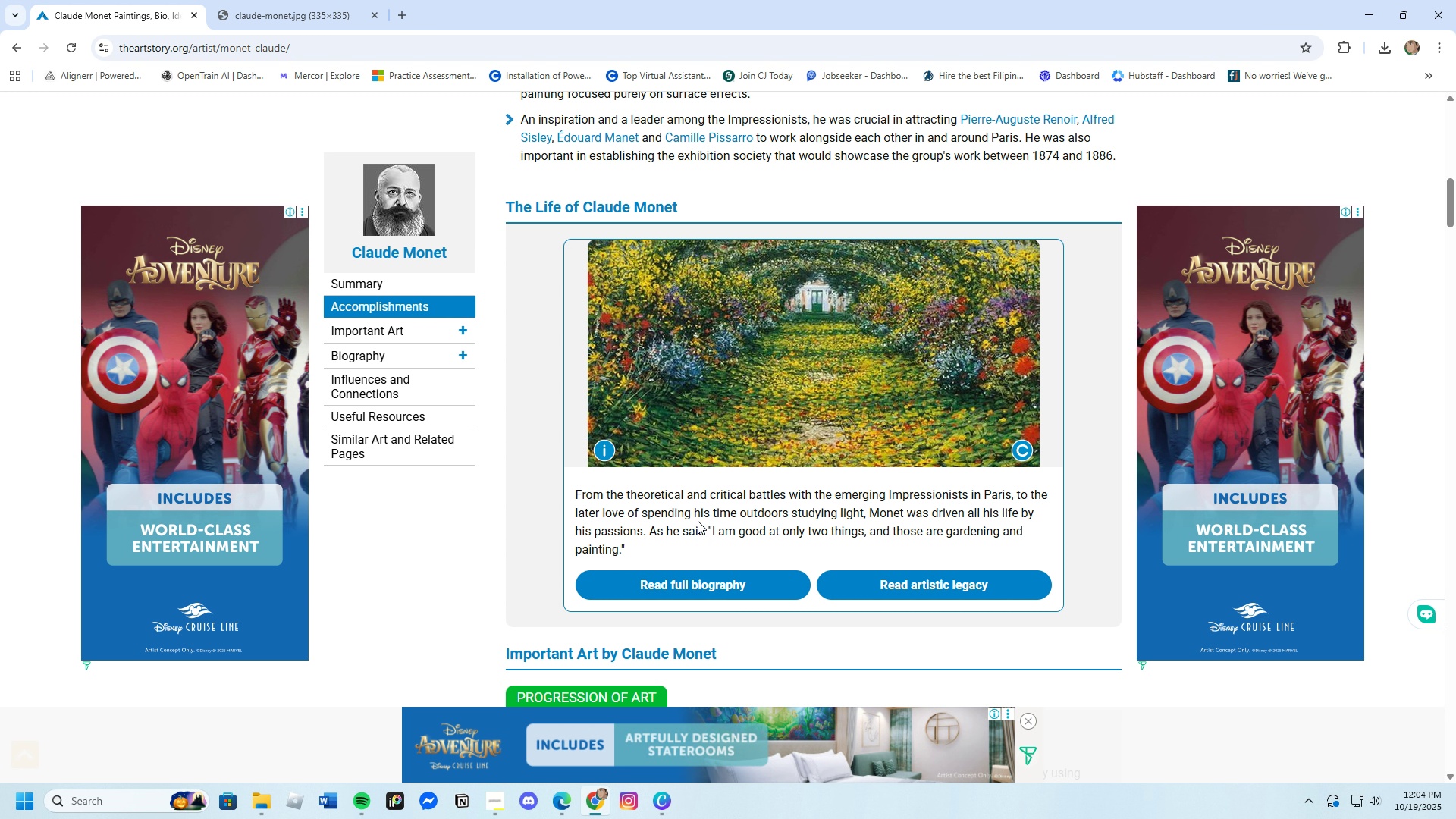 
right_click([676, 350])
 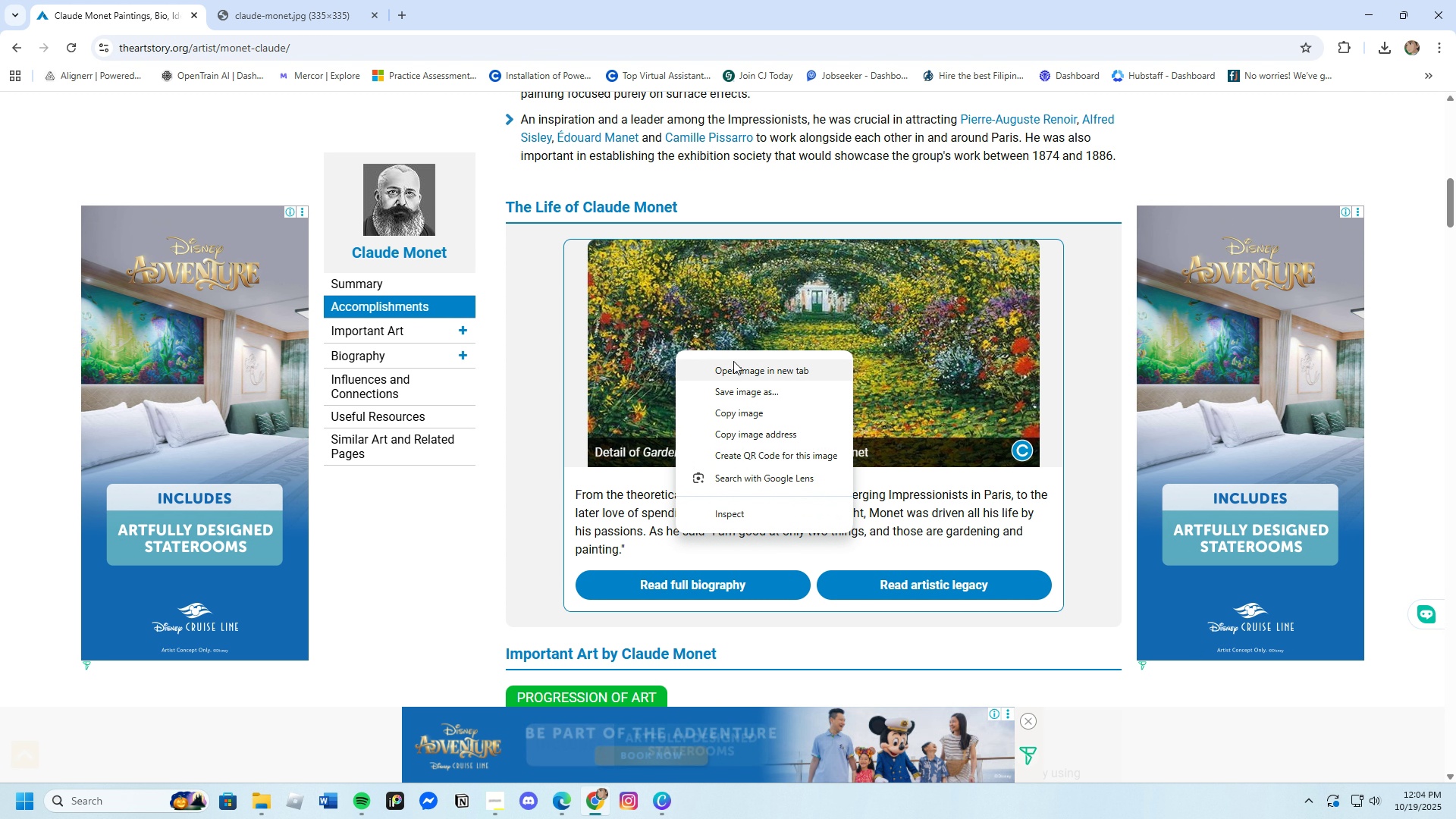 
left_click([733, 360])
 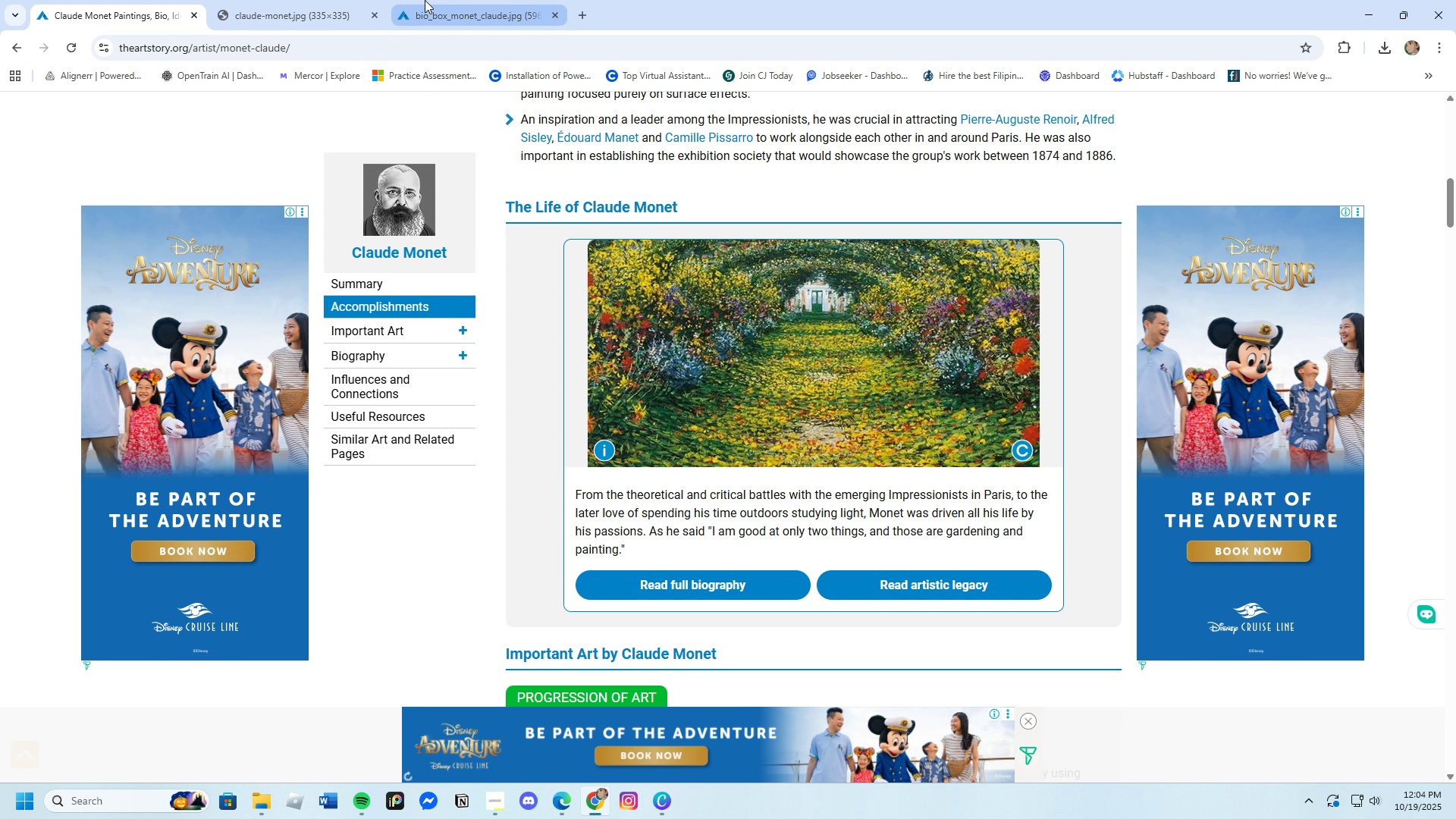 
left_click([425, 0])
 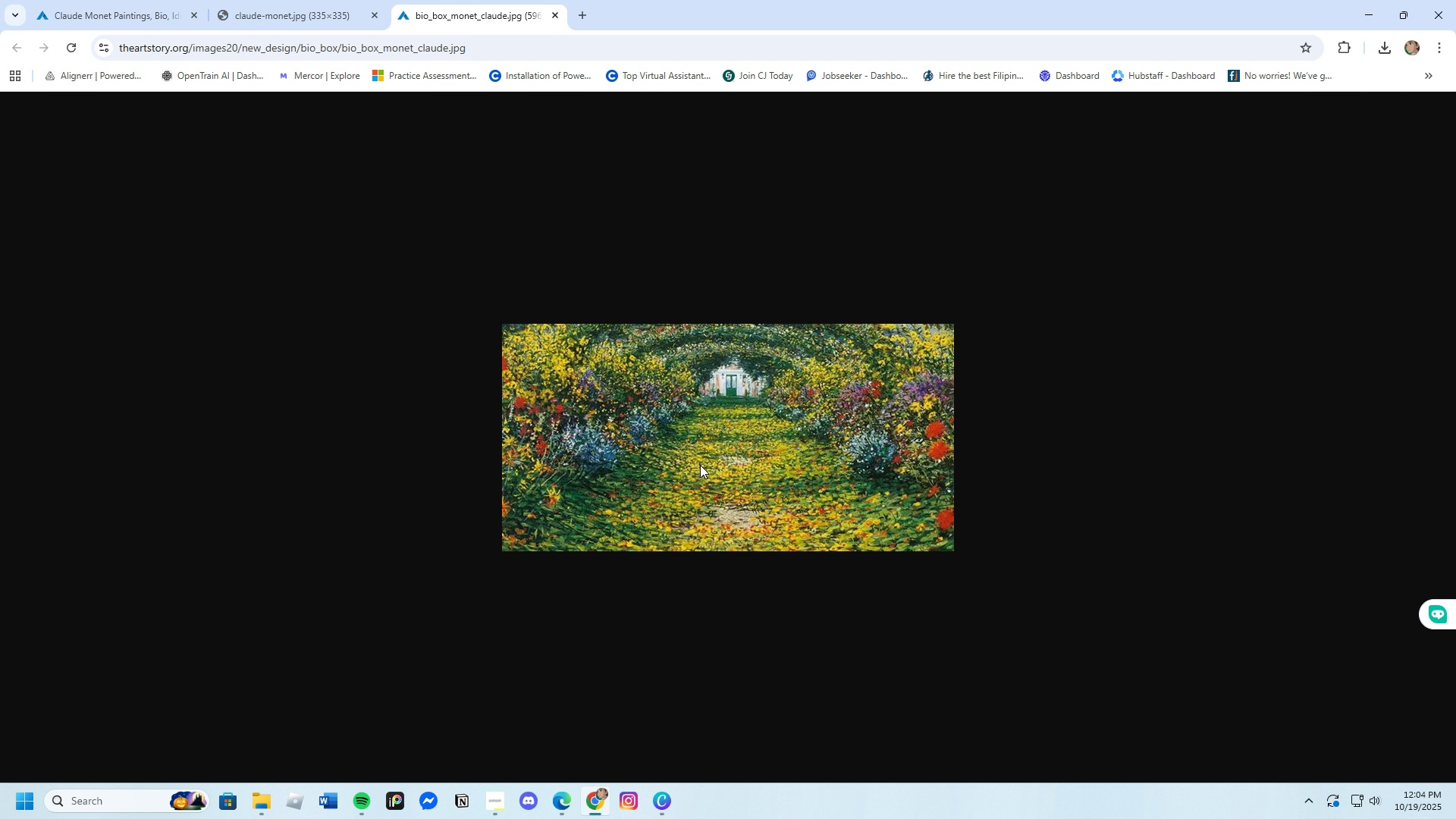 
scroll: coordinate [701, 468], scroll_direction: up, amount: 3.0
 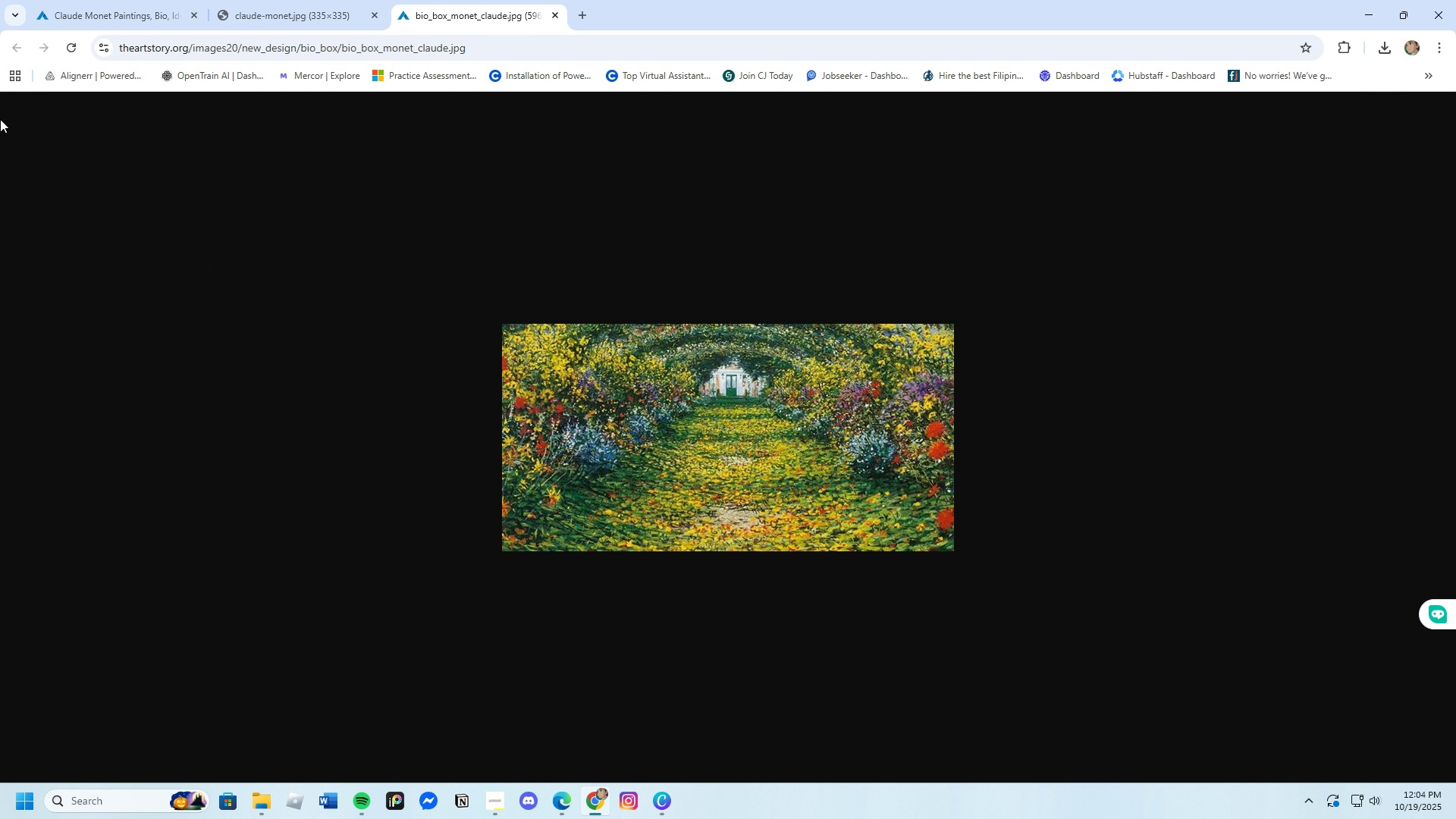 
left_click([305, 0])
 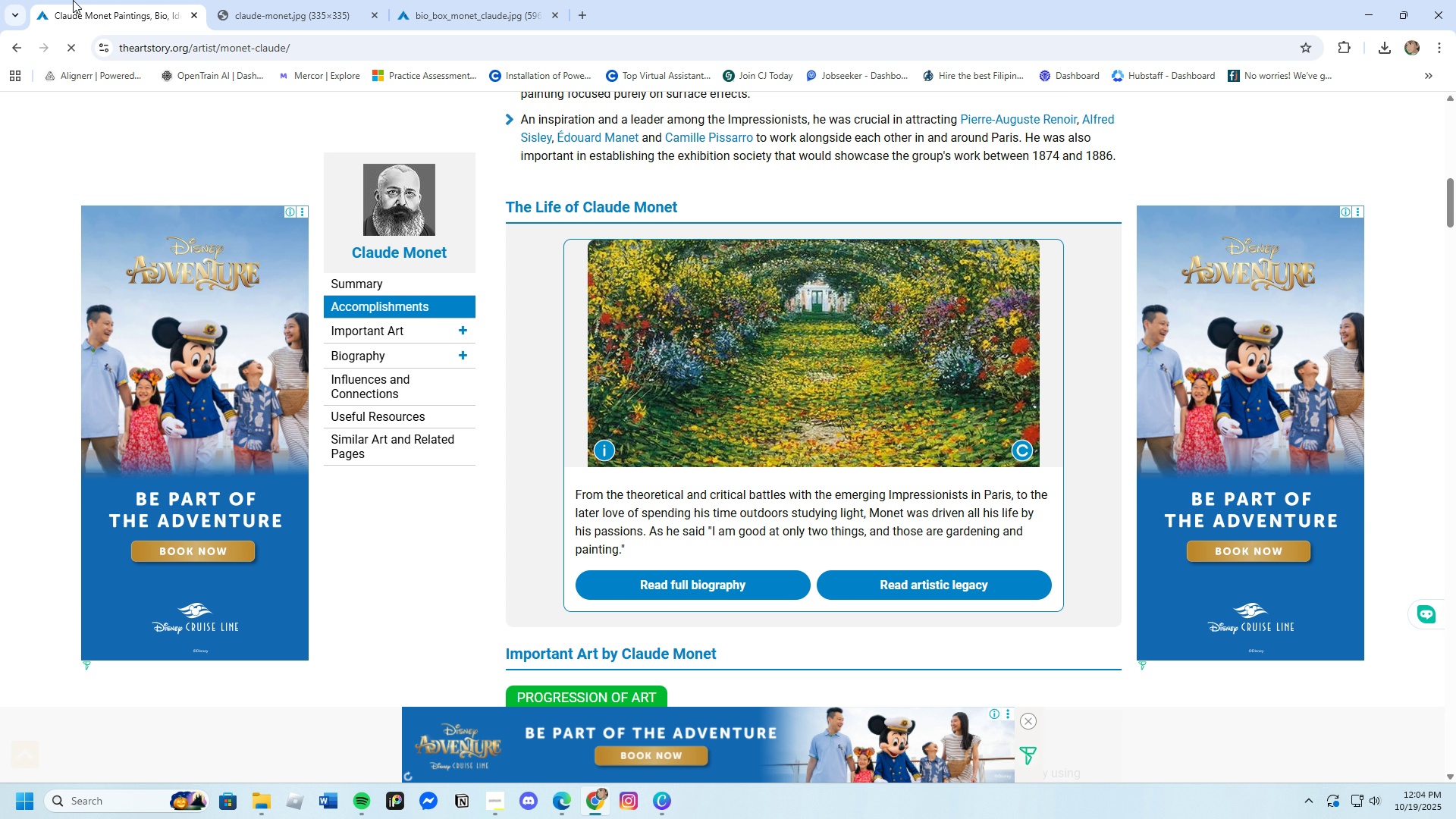 
left_click([73, 0])
 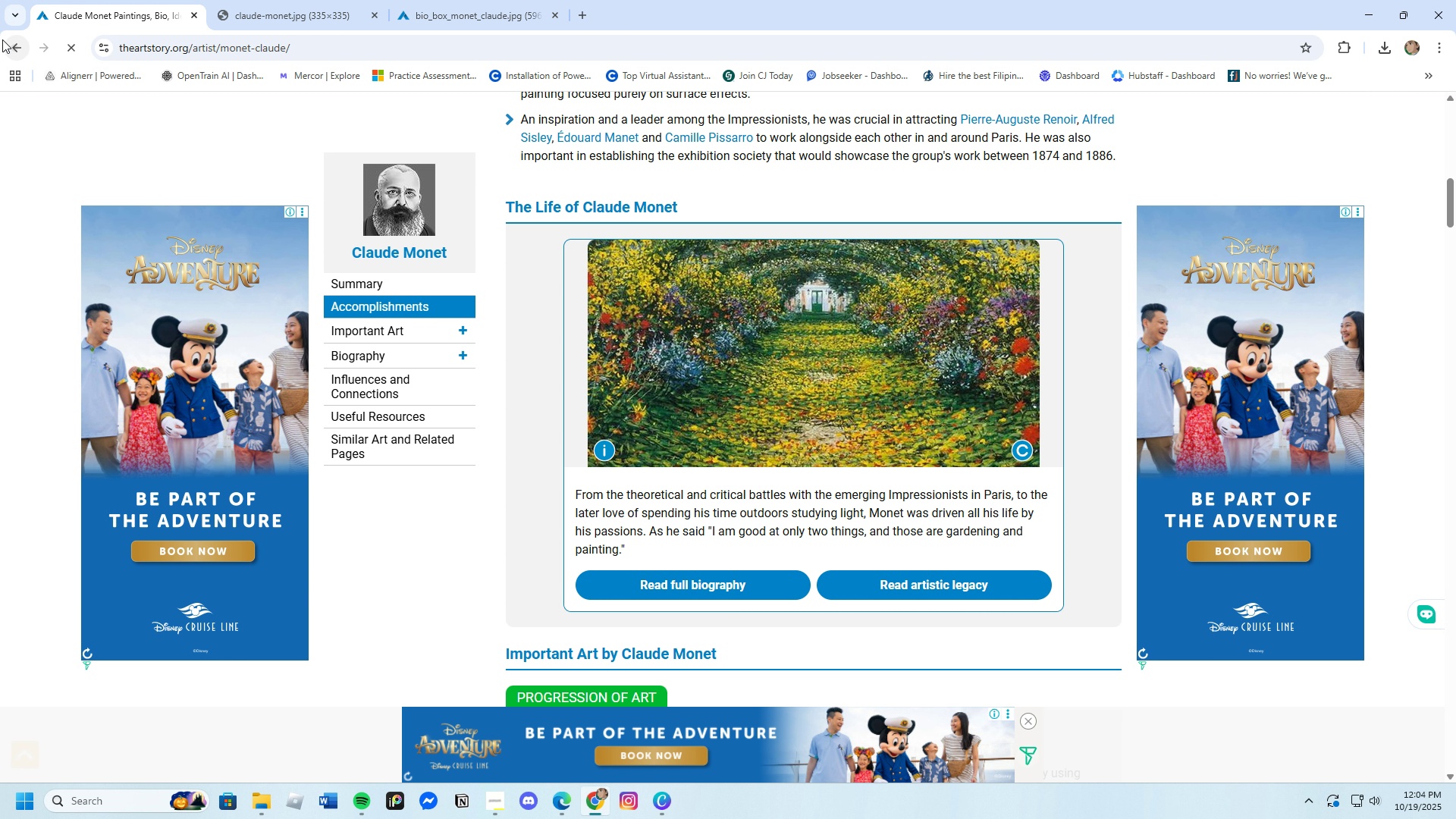 
left_click([2, 39])
 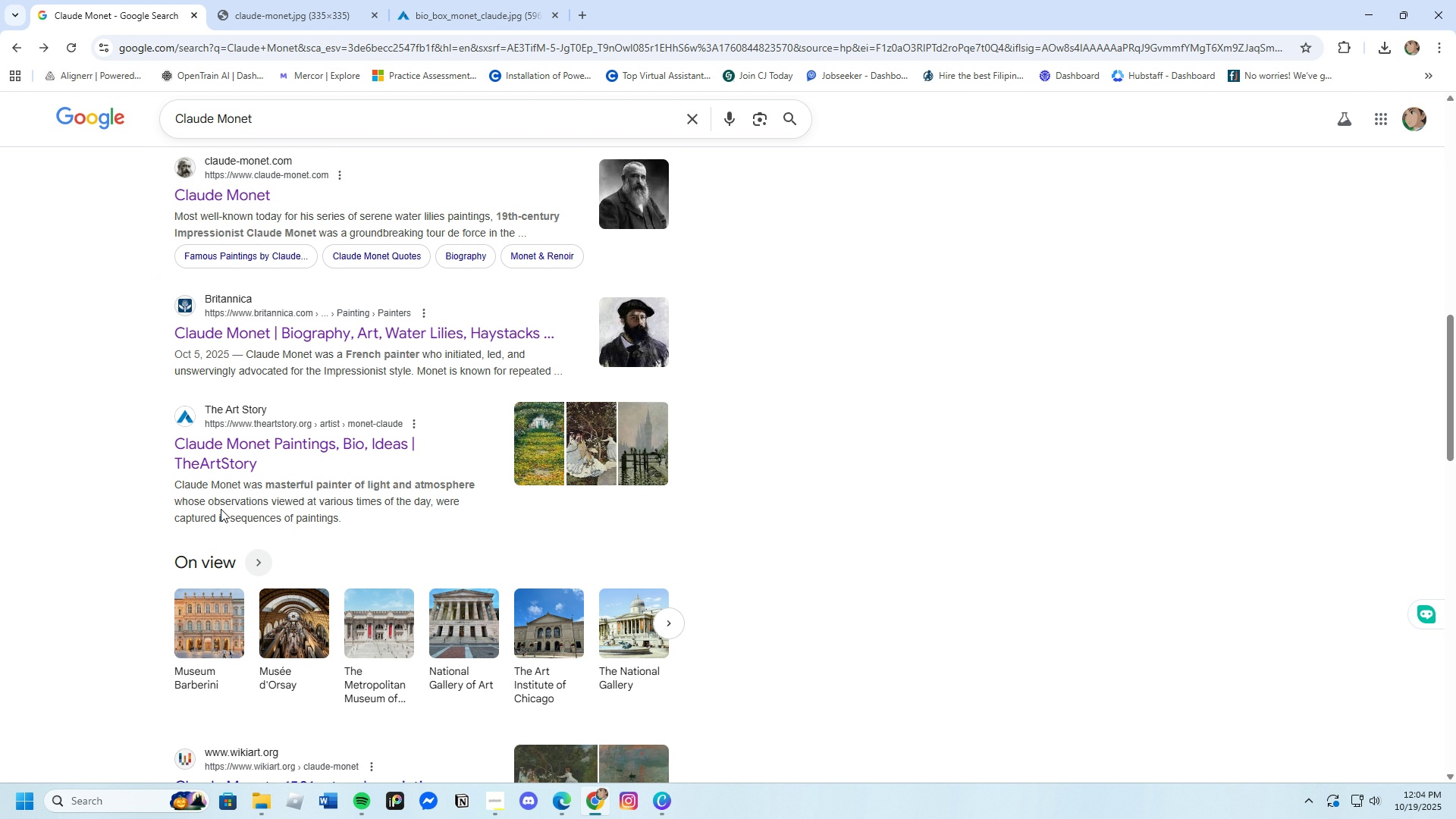 
scroll: coordinate [468, 553], scroll_direction: down, amount: 18.0
 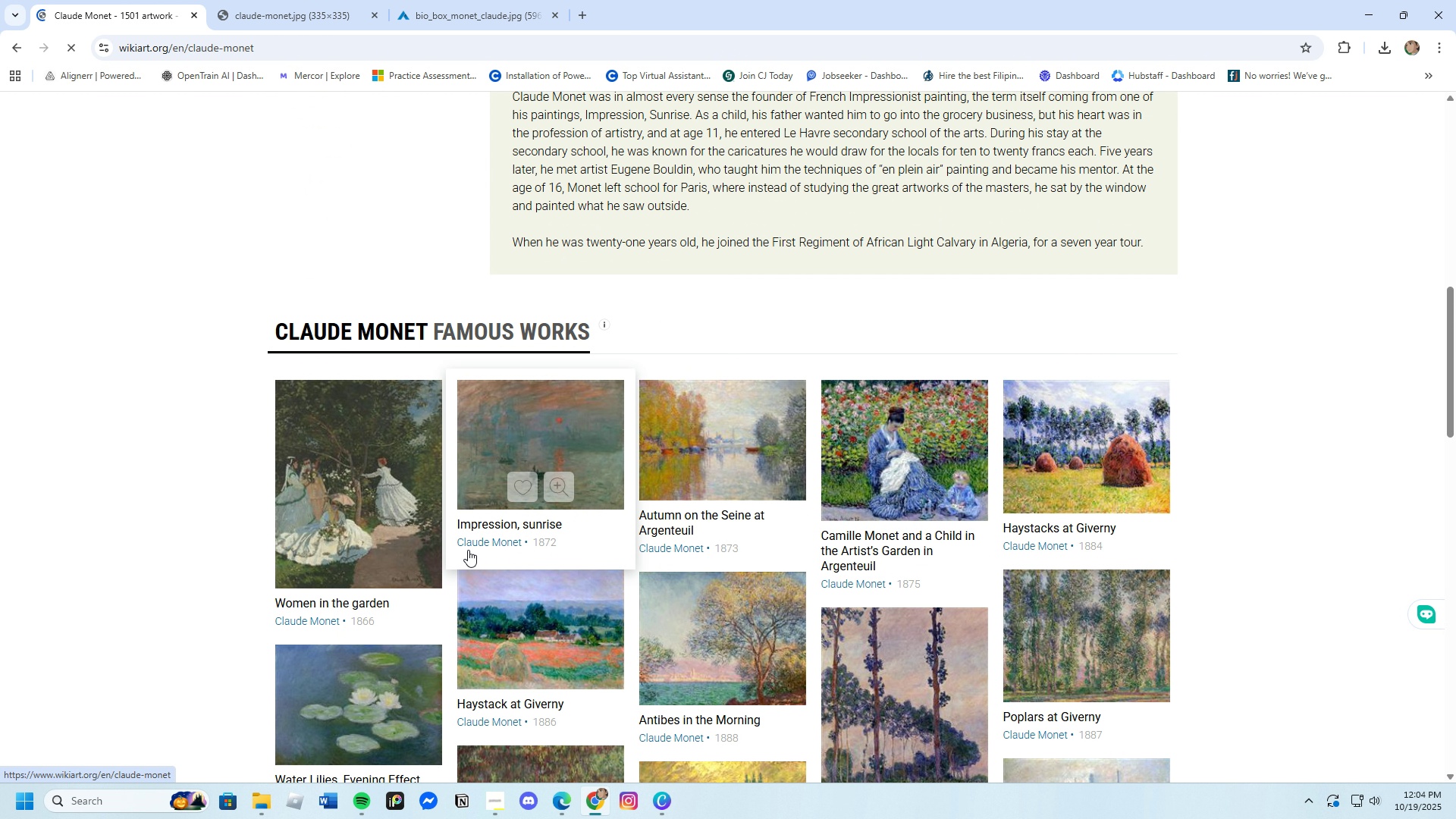 
wait(5.74)
 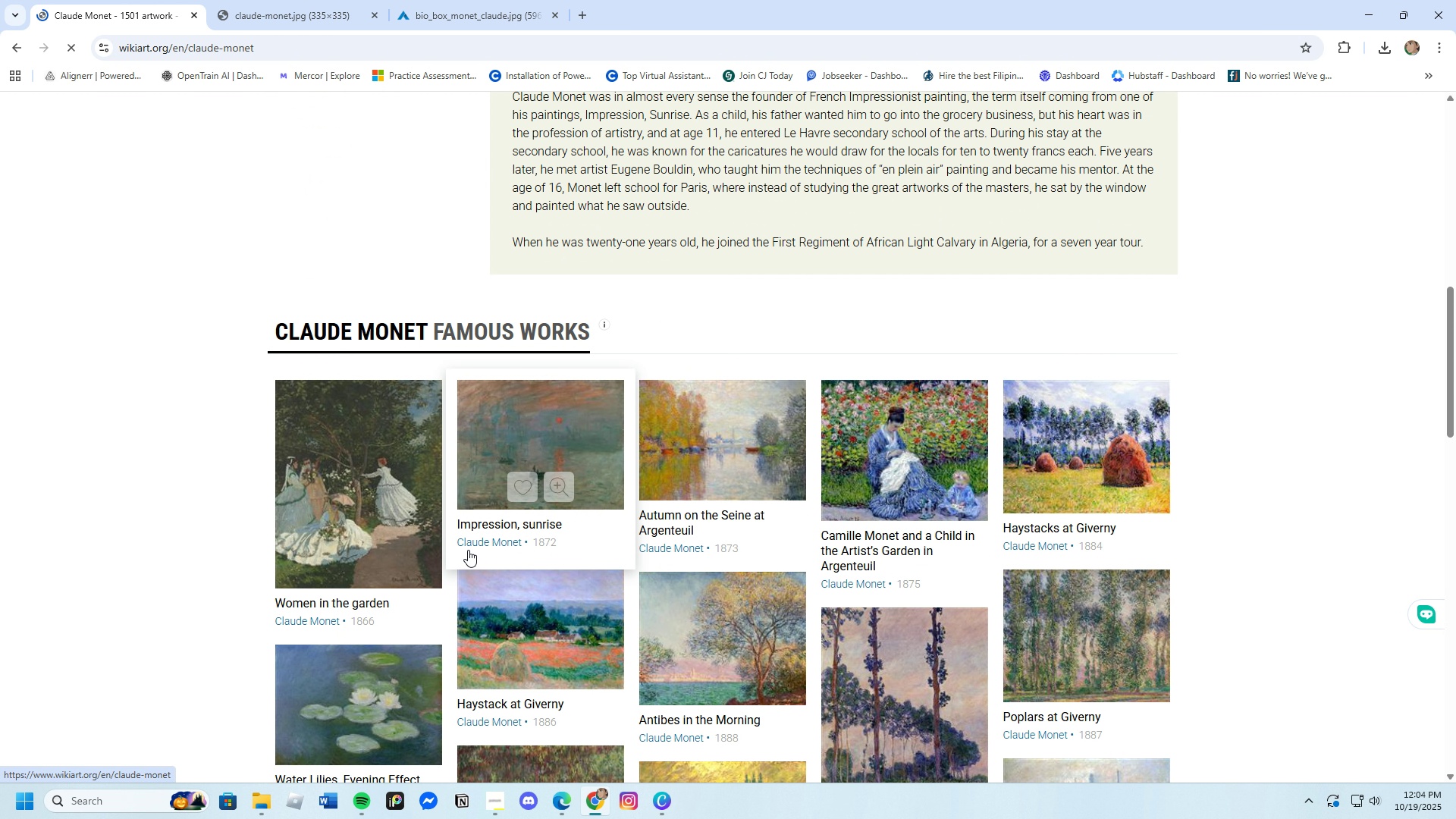 
scroll: coordinate [468, 550], scroll_direction: down, amount: 3.0
 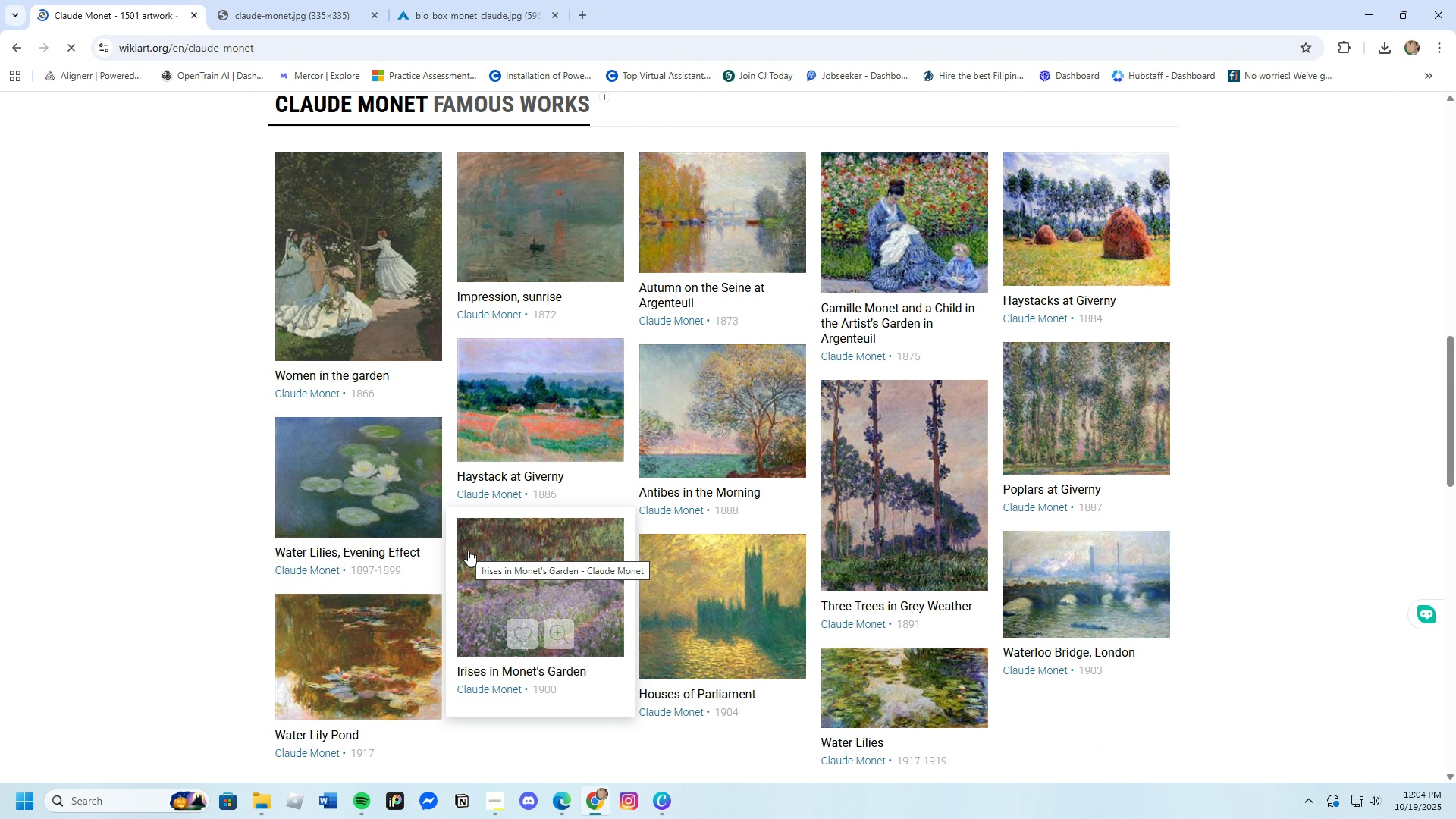 
scroll: coordinate [468, 550], scroll_direction: up, amount: 8.0
 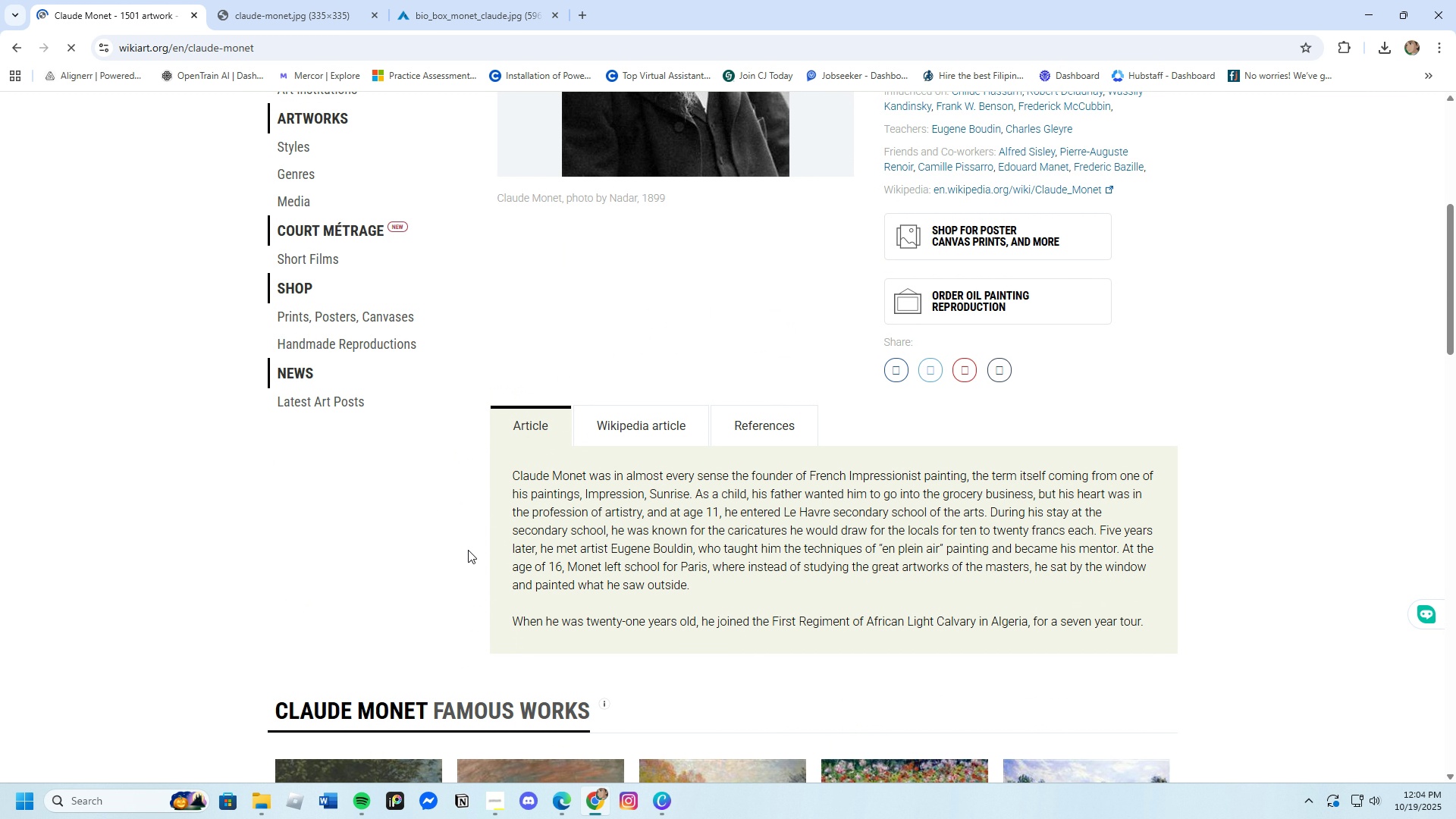 
scroll: coordinate [468, 550], scroll_direction: down, amount: 12.0
 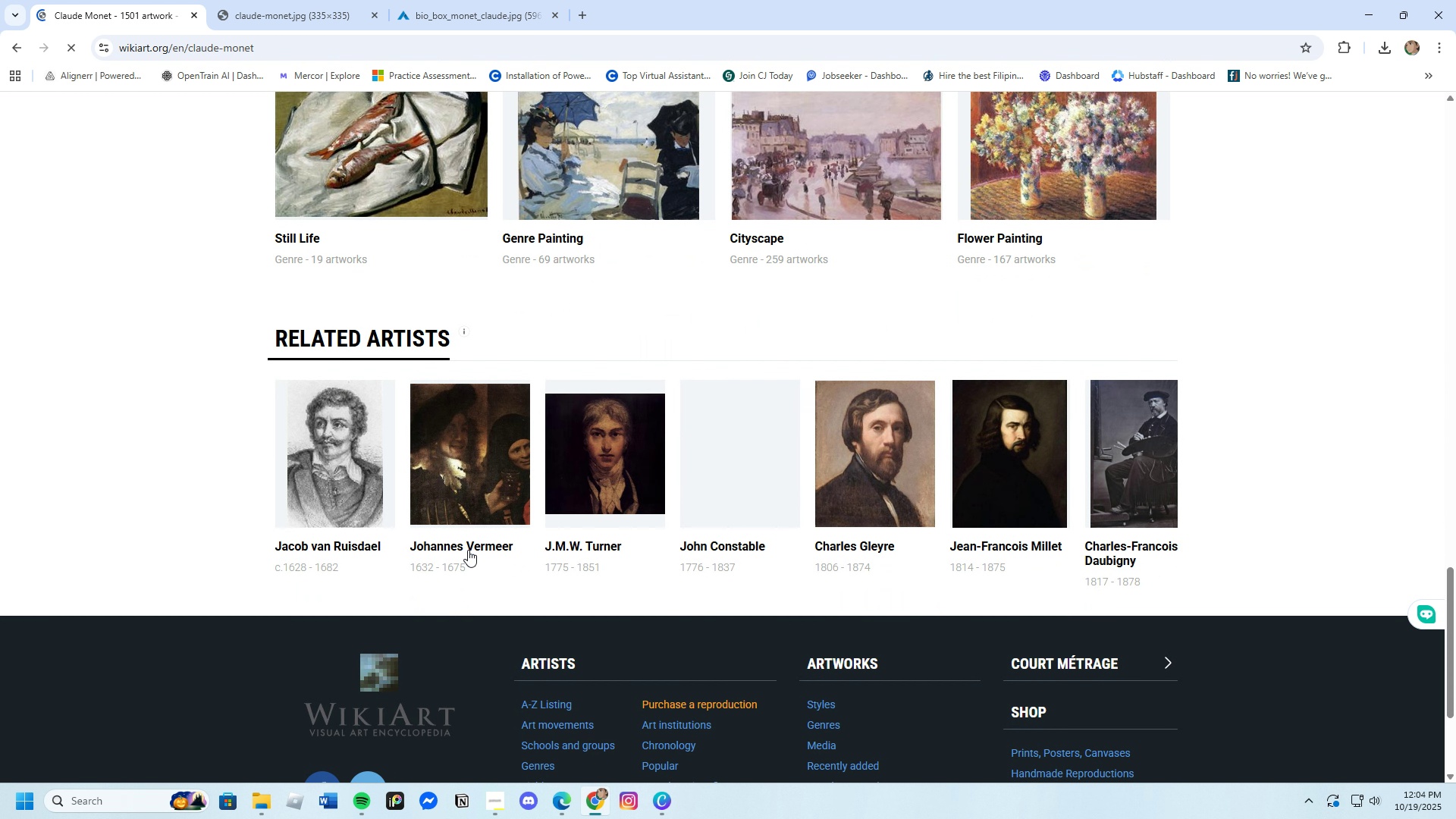 
scroll: coordinate [468, 550], scroll_direction: up, amount: 24.0
 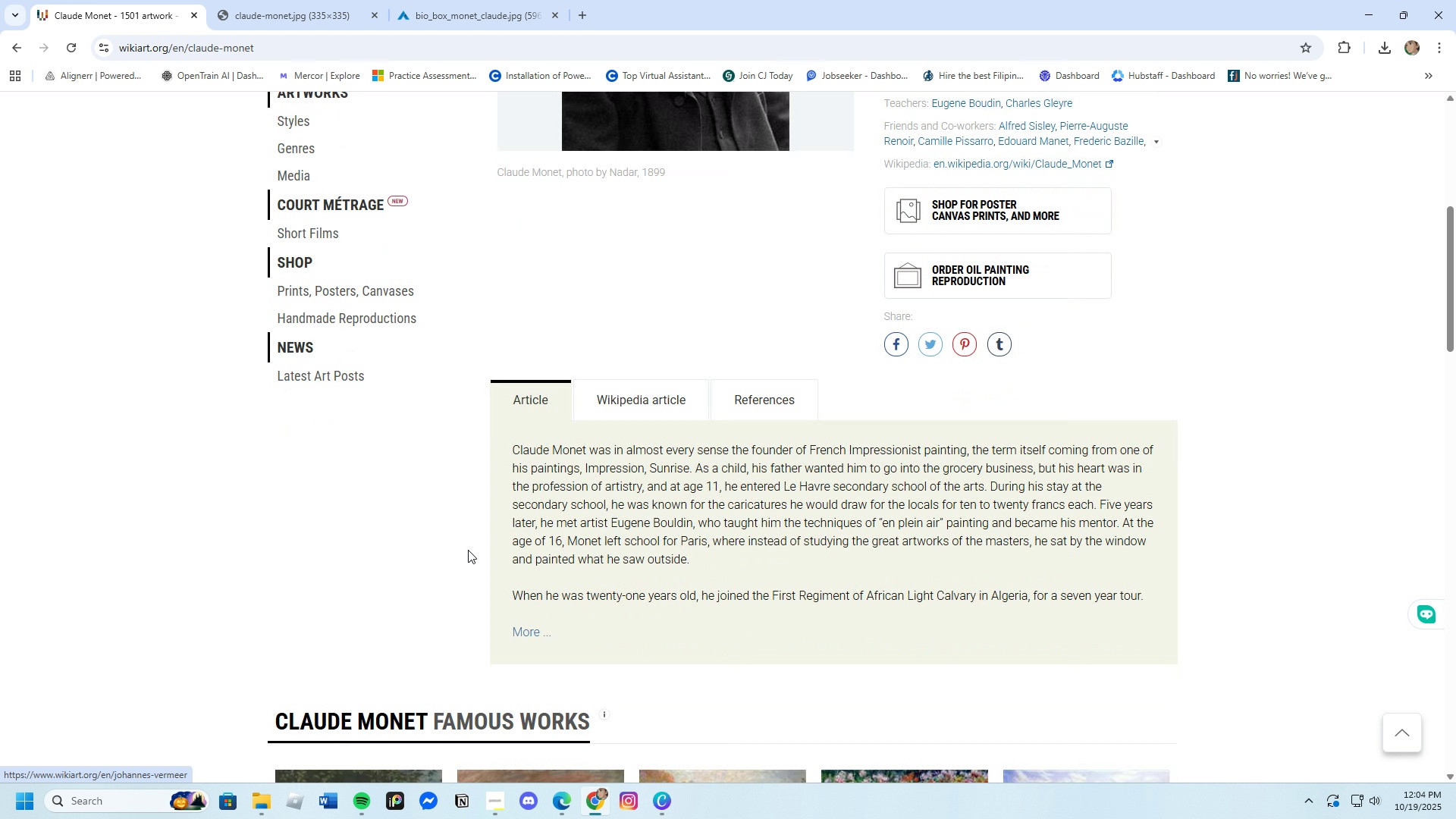 
scroll: coordinate [468, 550], scroll_direction: down, amount: 15.0
 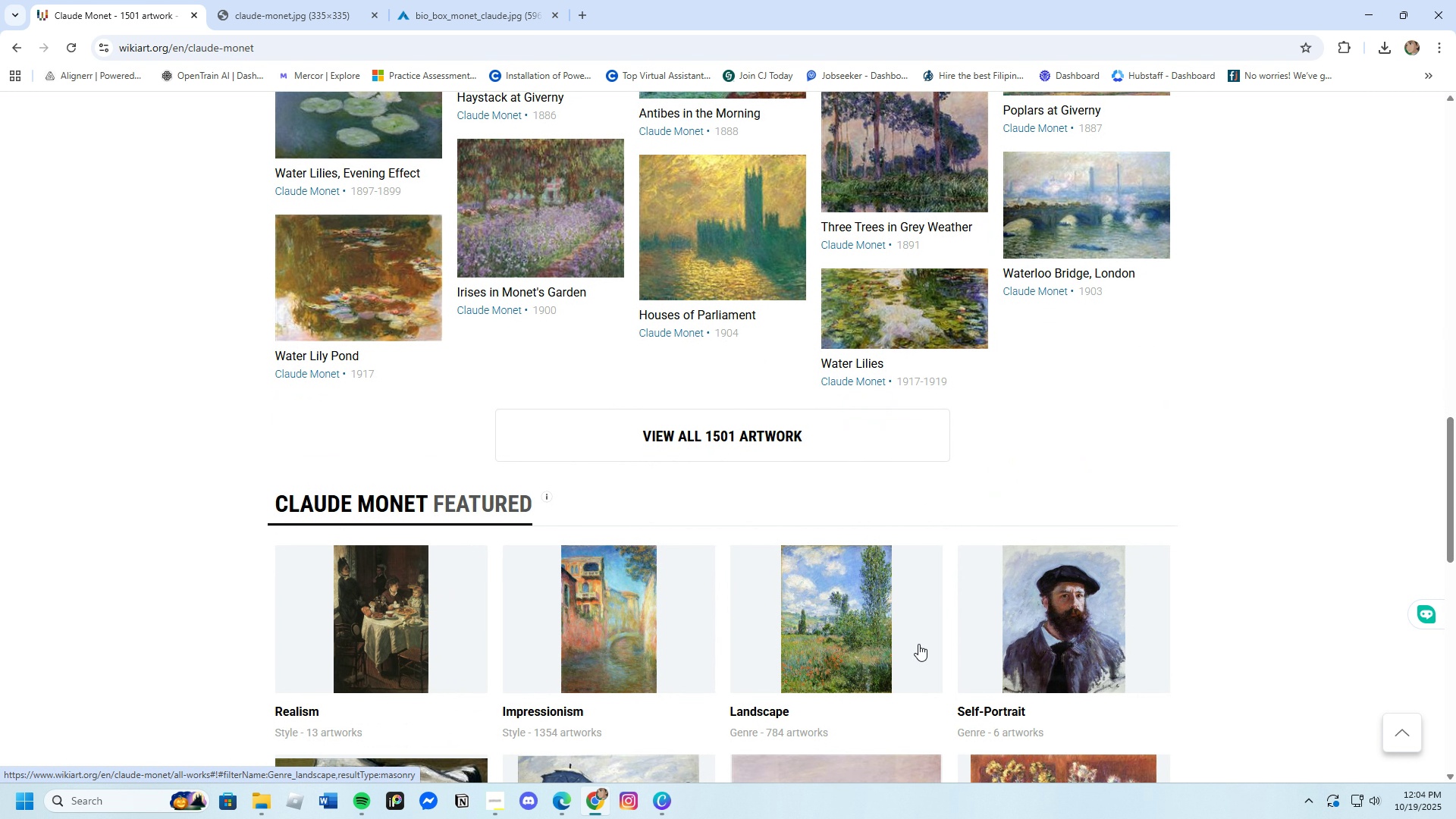 
left_click([1039, 610])
 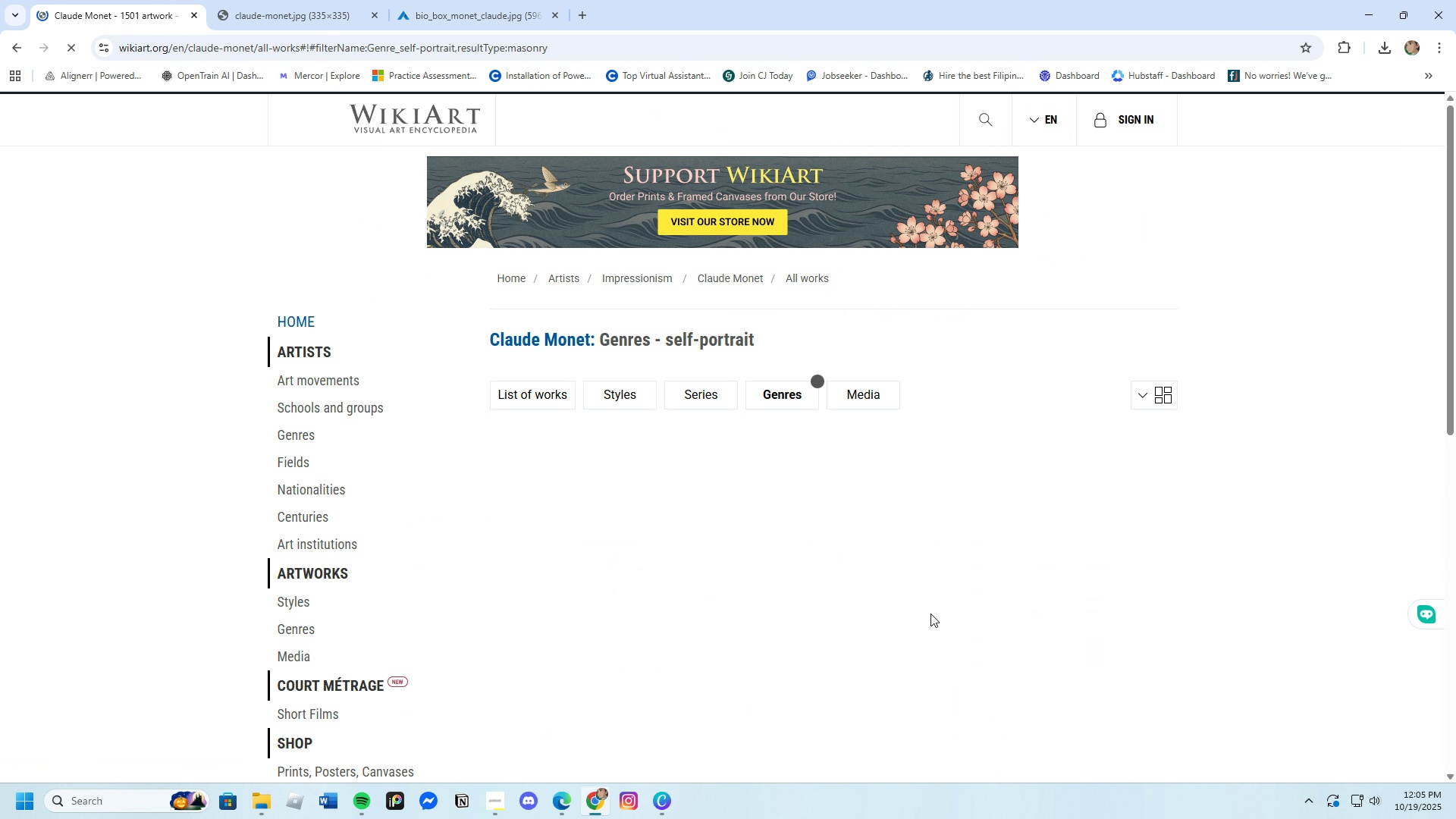 
wait(5.74)
 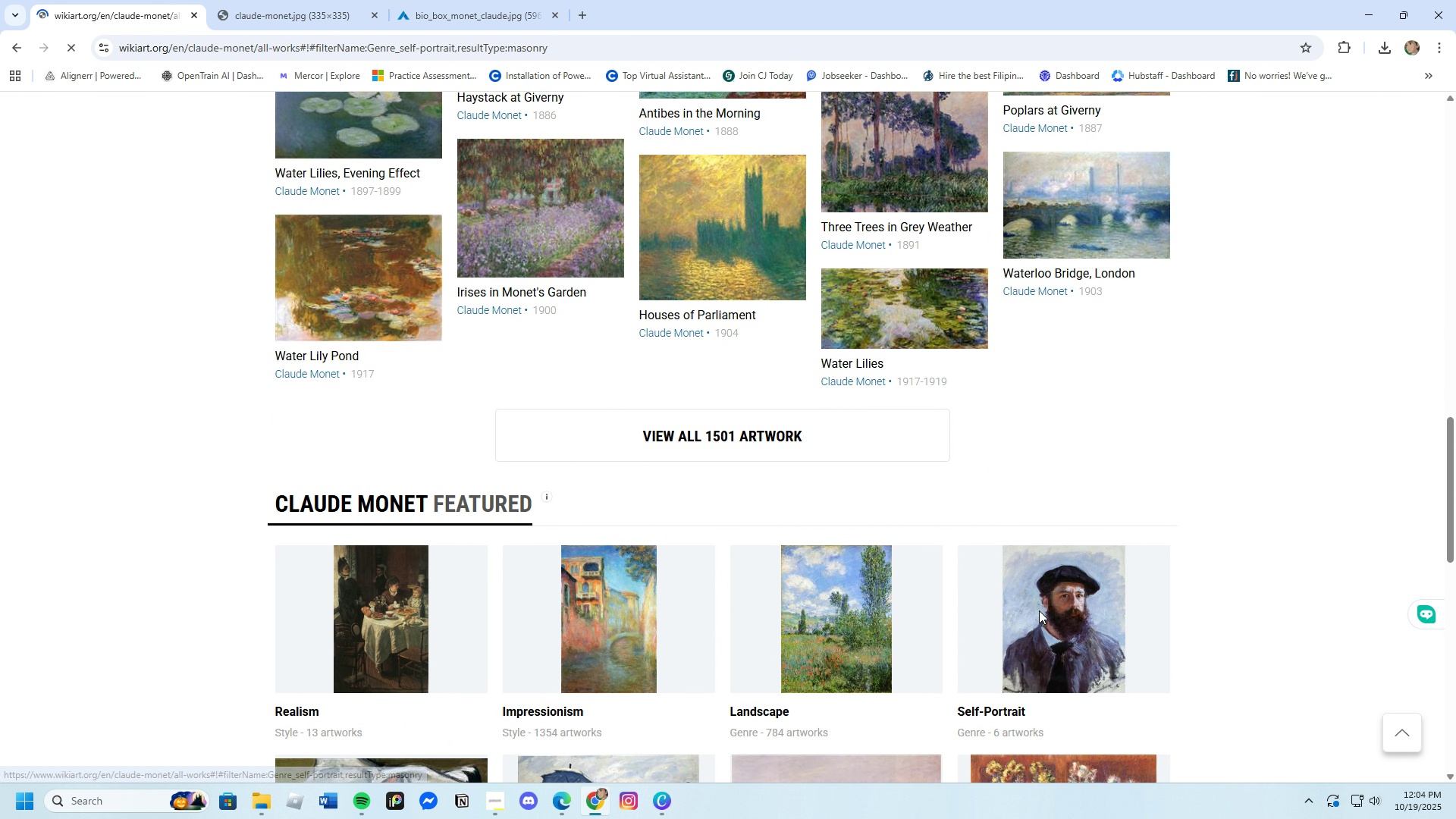 
scroll: coordinate [930, 613], scroll_direction: down, amount: 3.0
 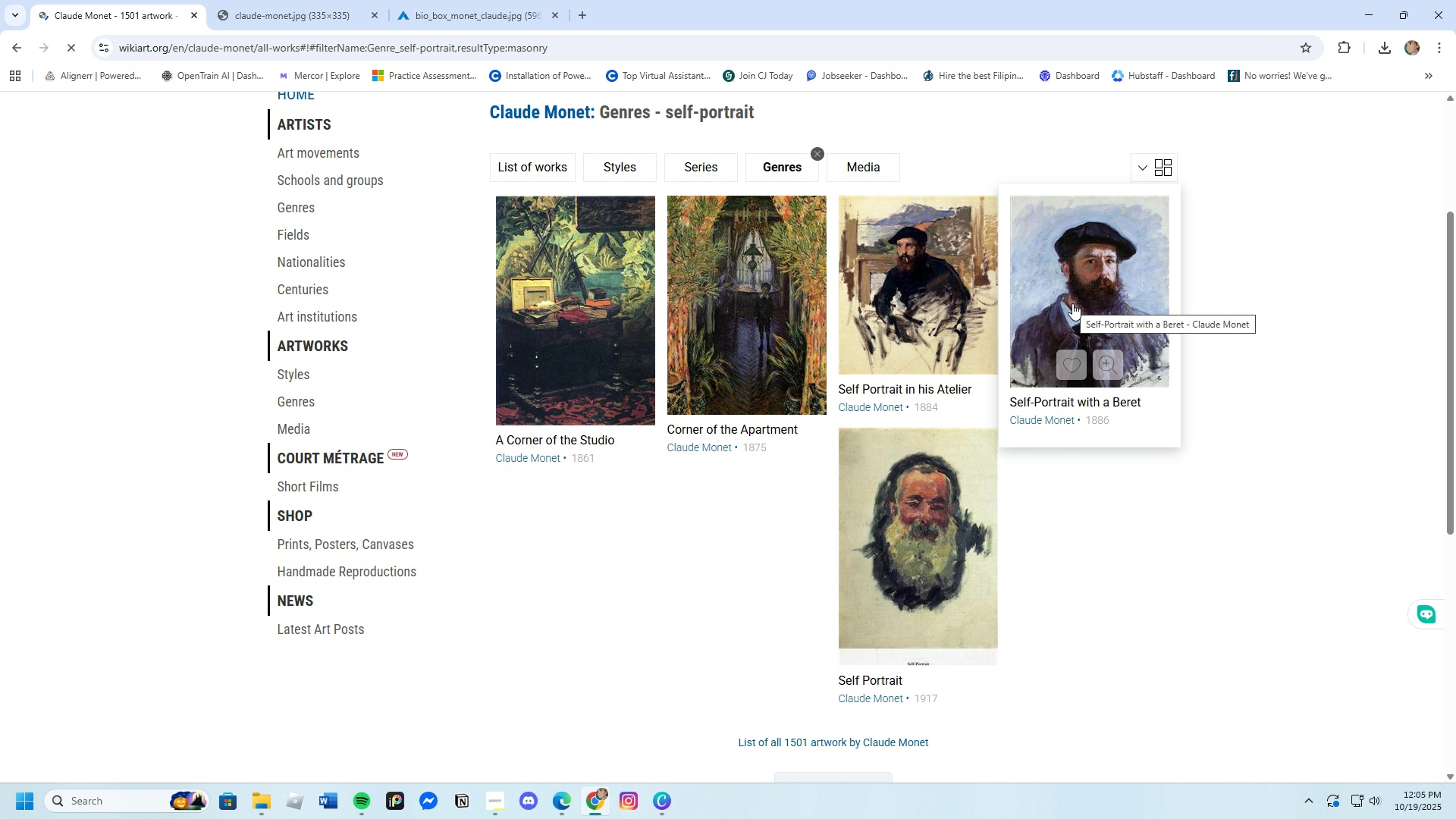 
left_click([1072, 303])
 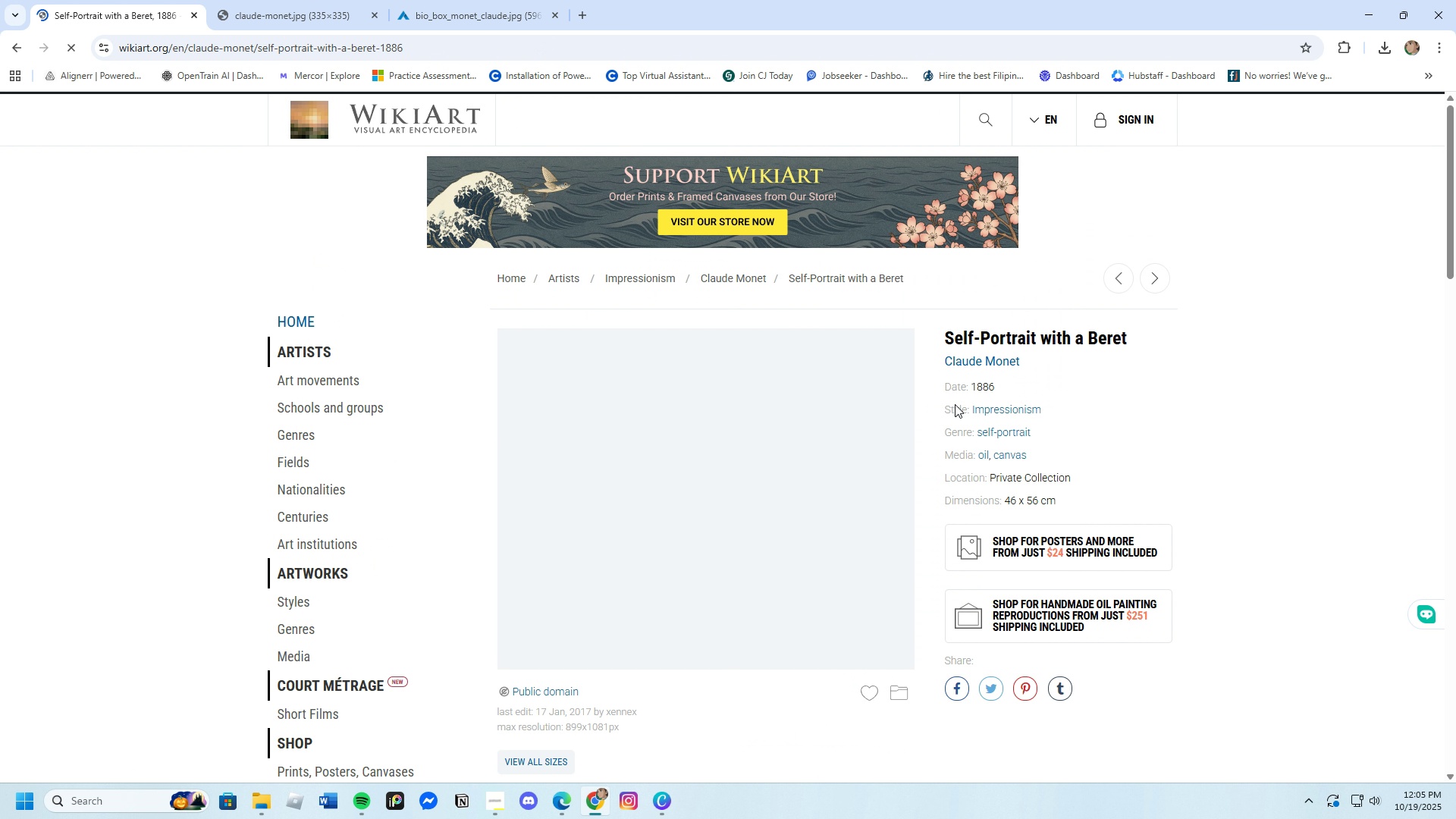 
scroll: coordinate [717, 578], scroll_direction: down, amount: 2.0
 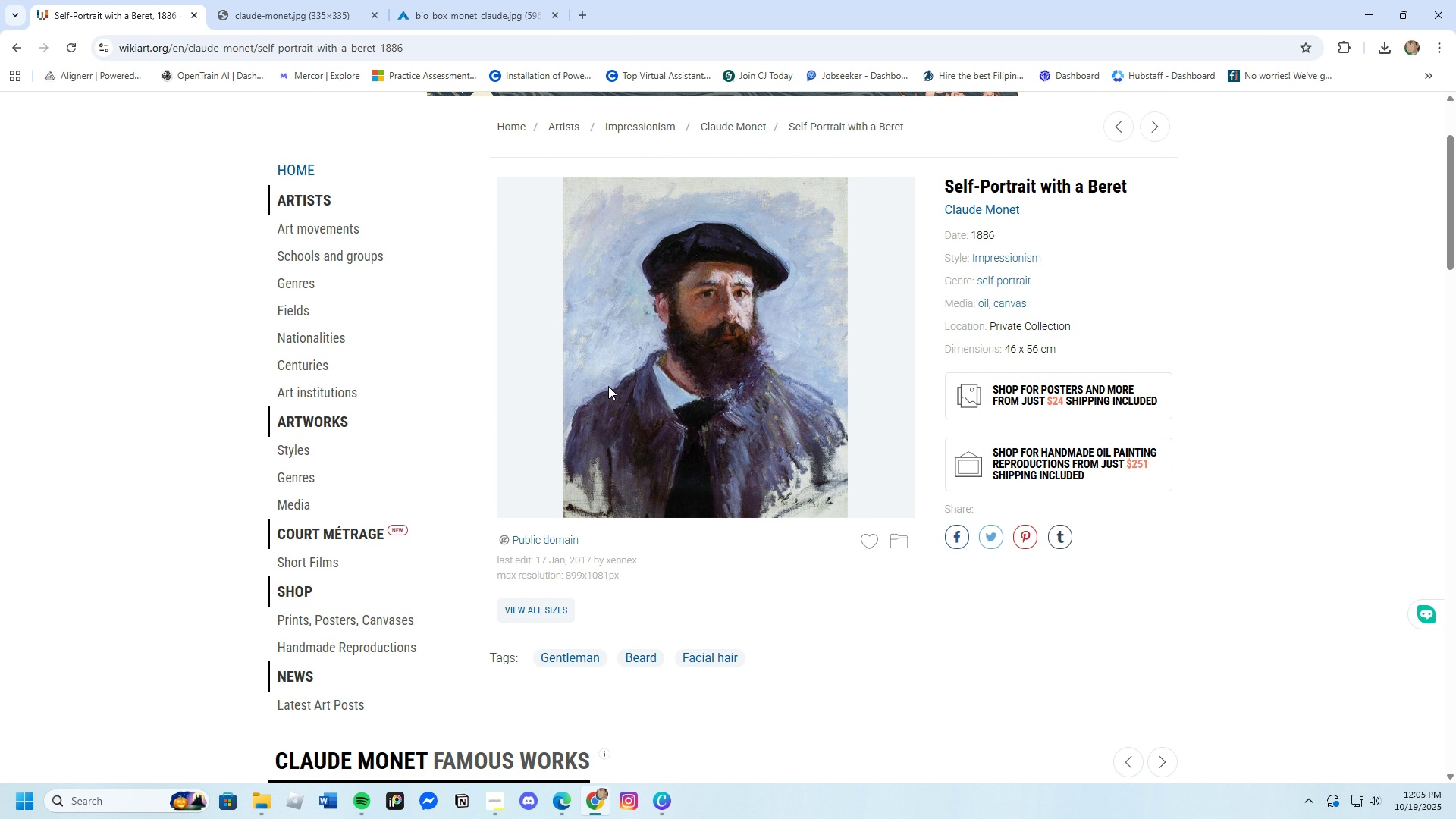 
right_click([608, 386])
 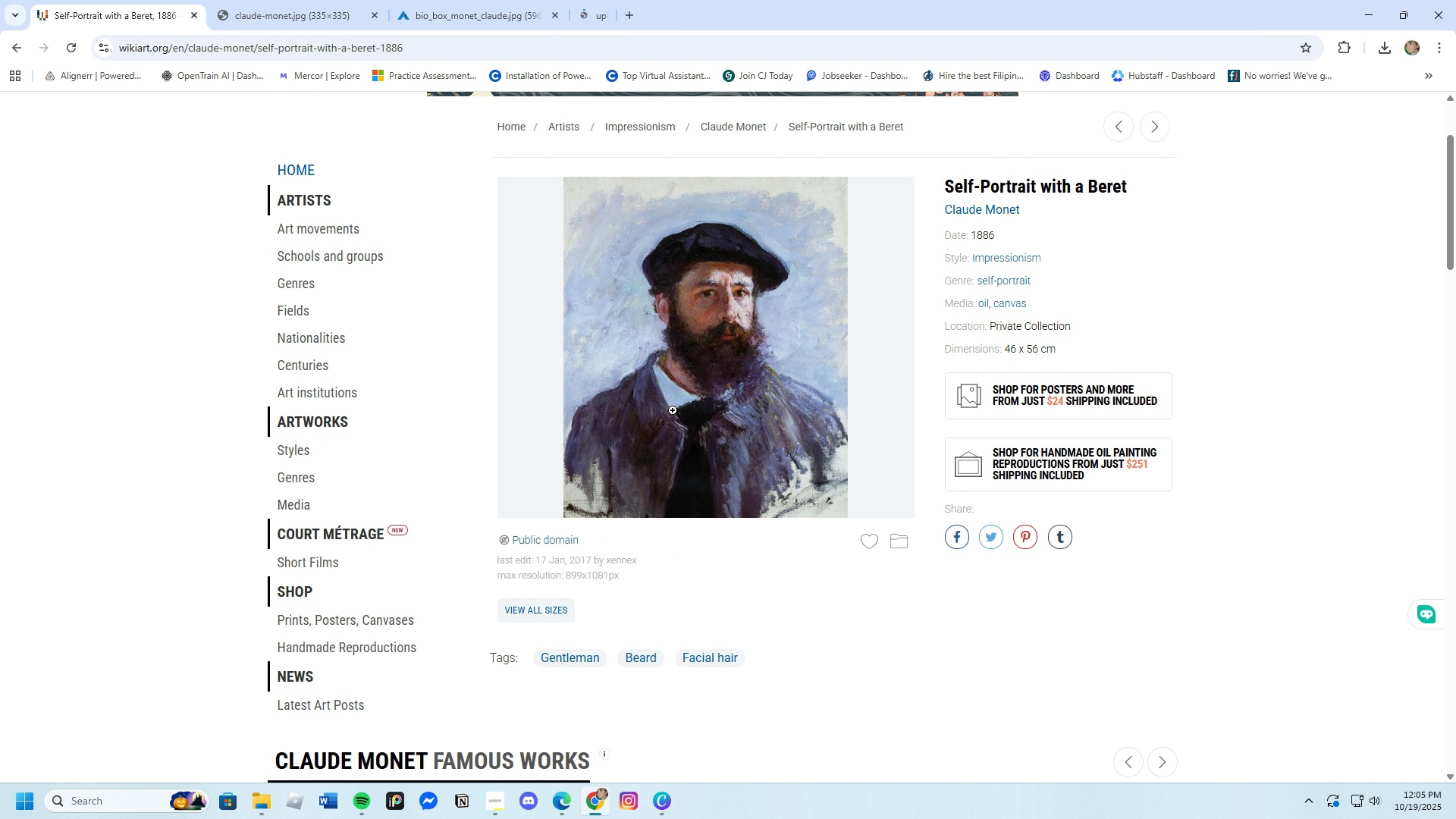 
left_click([673, 410])
 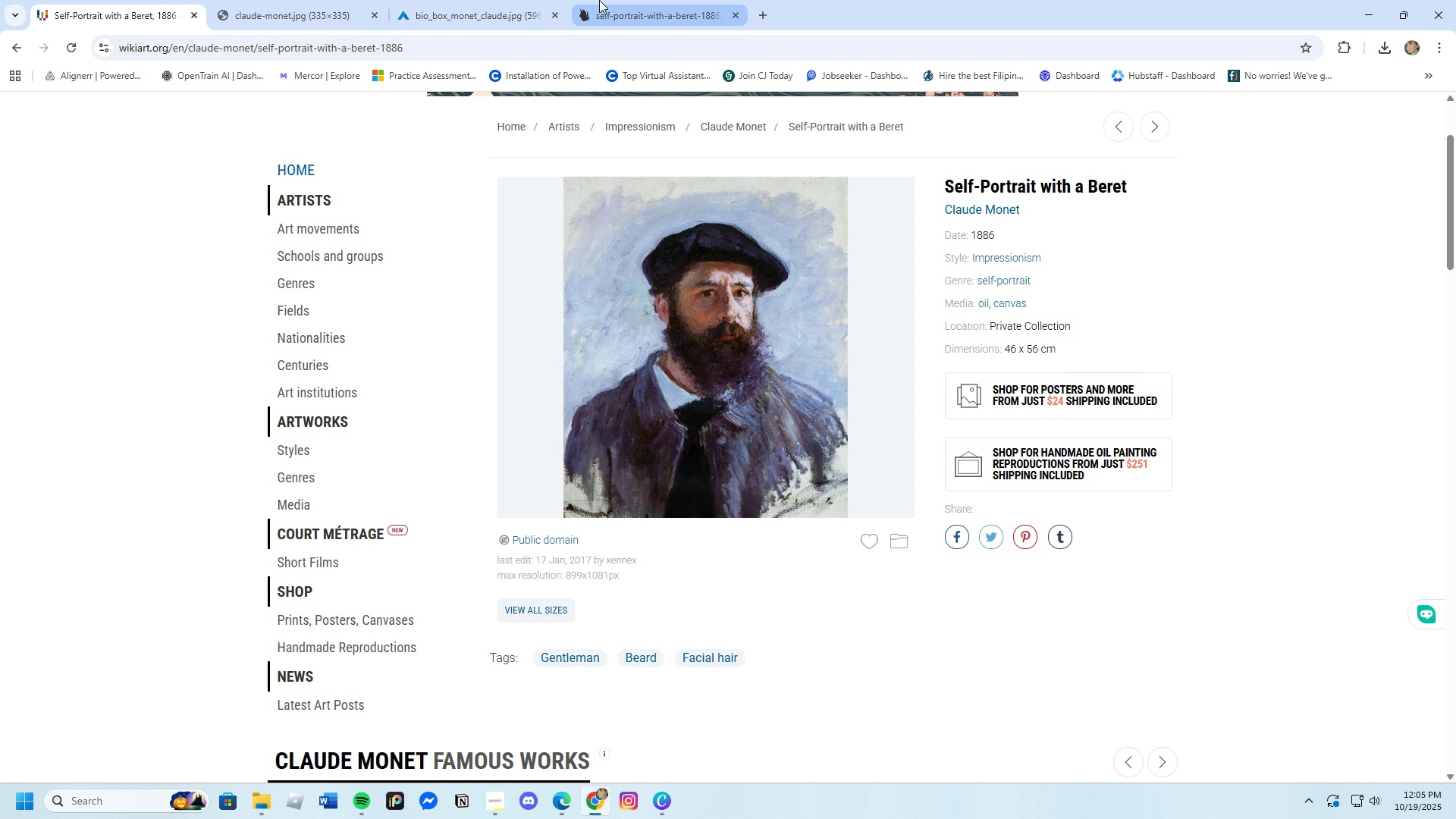 
left_click([599, 0])
 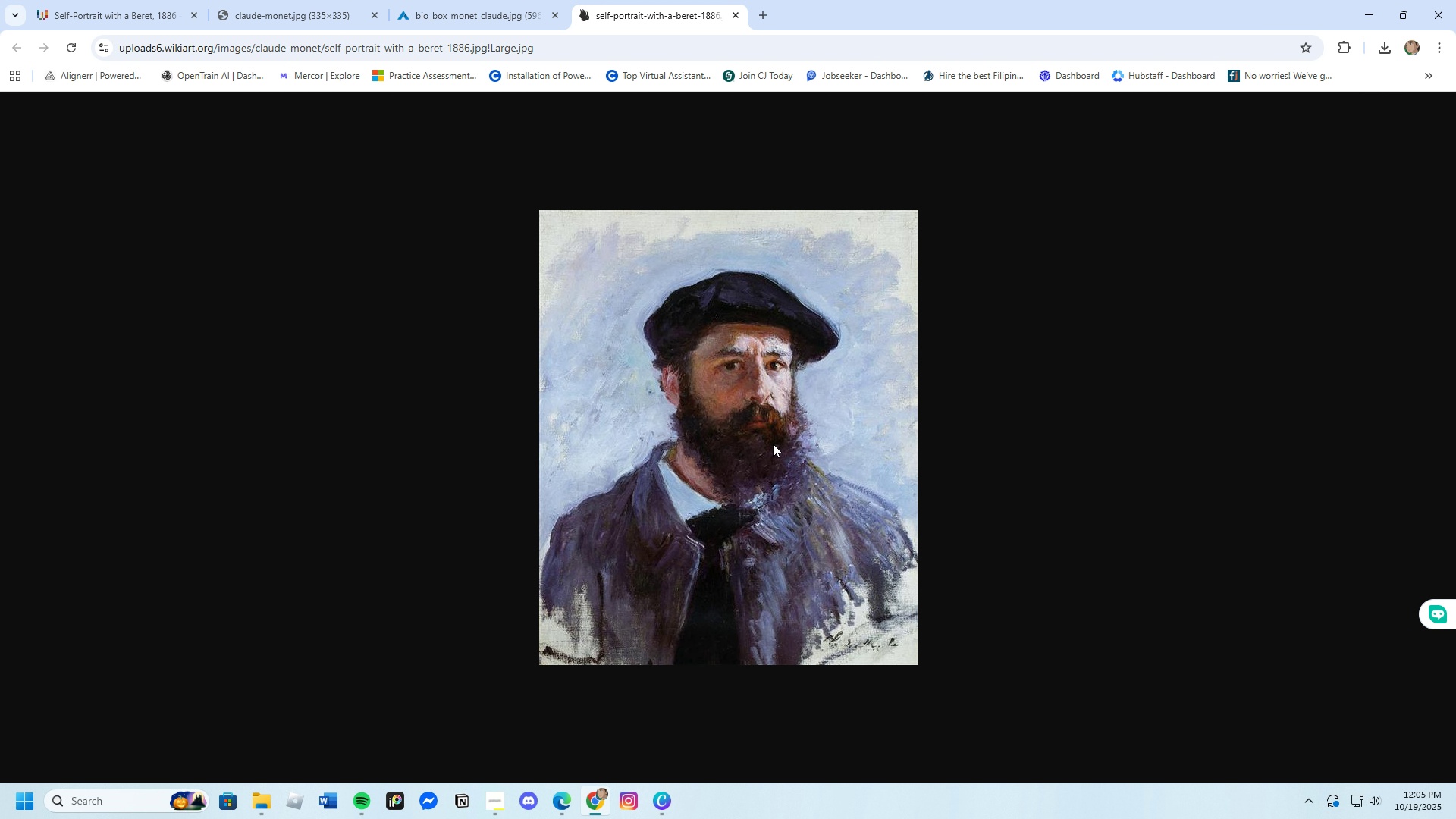 
right_click([773, 444])
 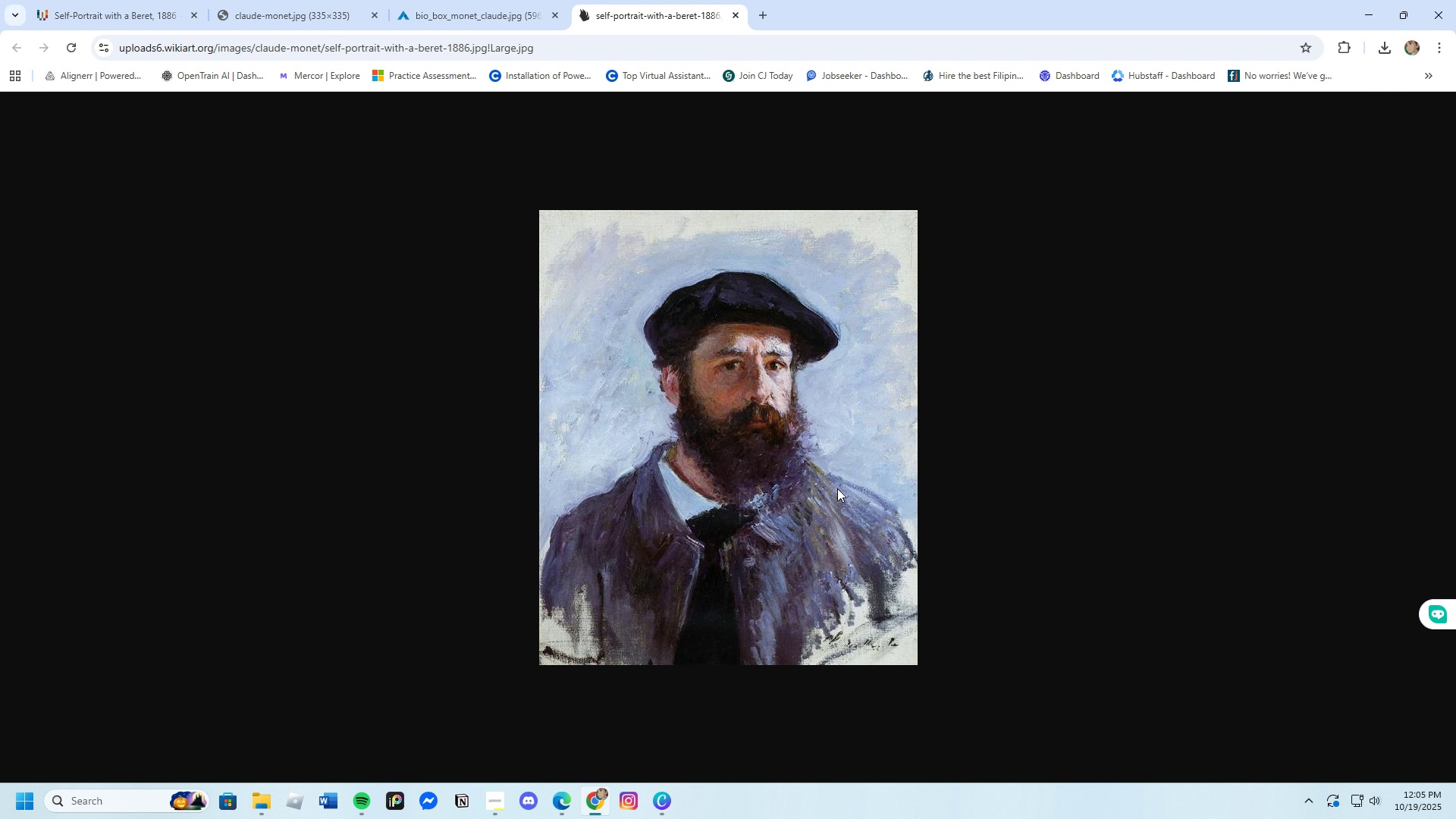 
left_click([837, 488])
 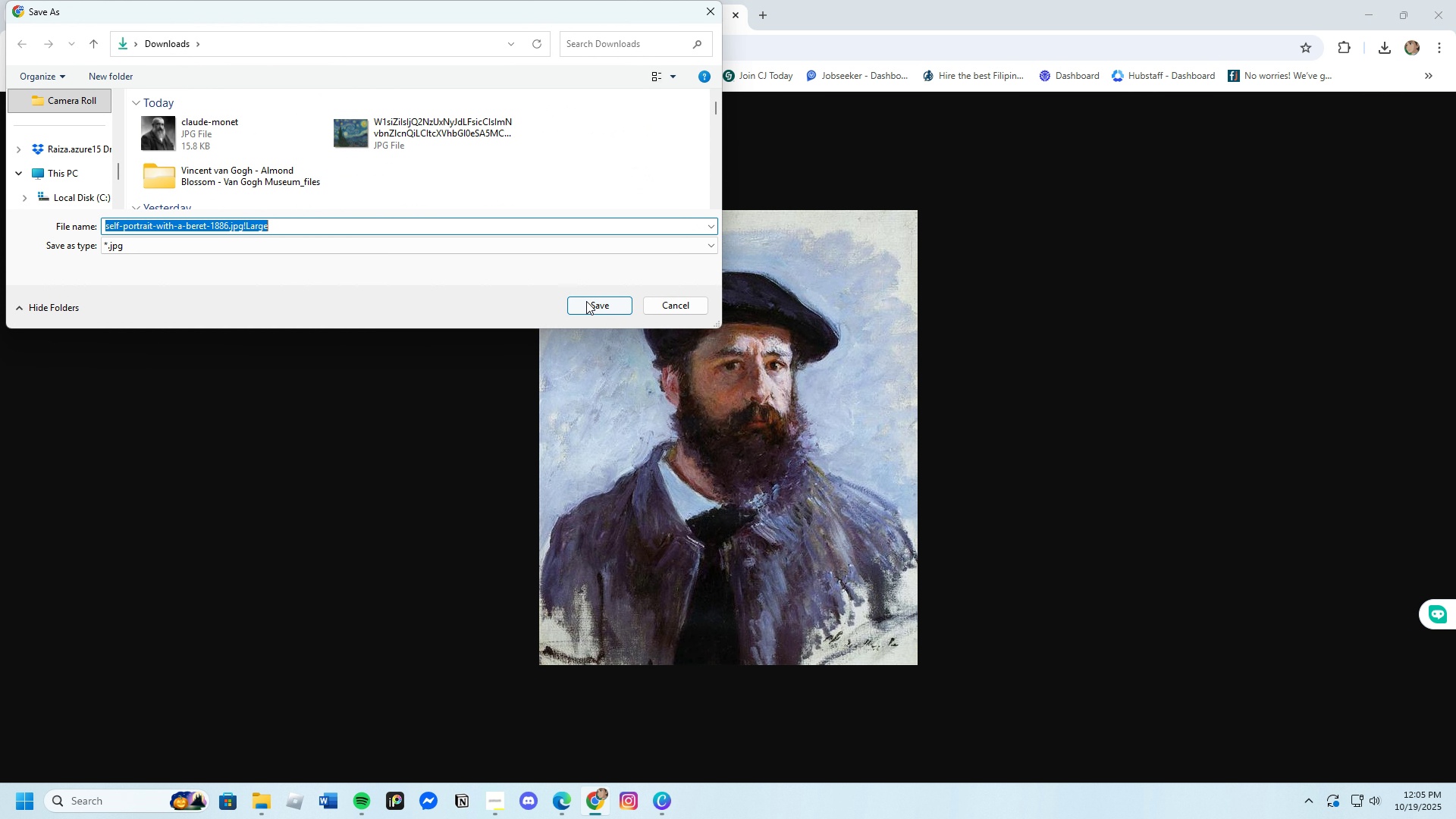 
left_click([590, 303])
 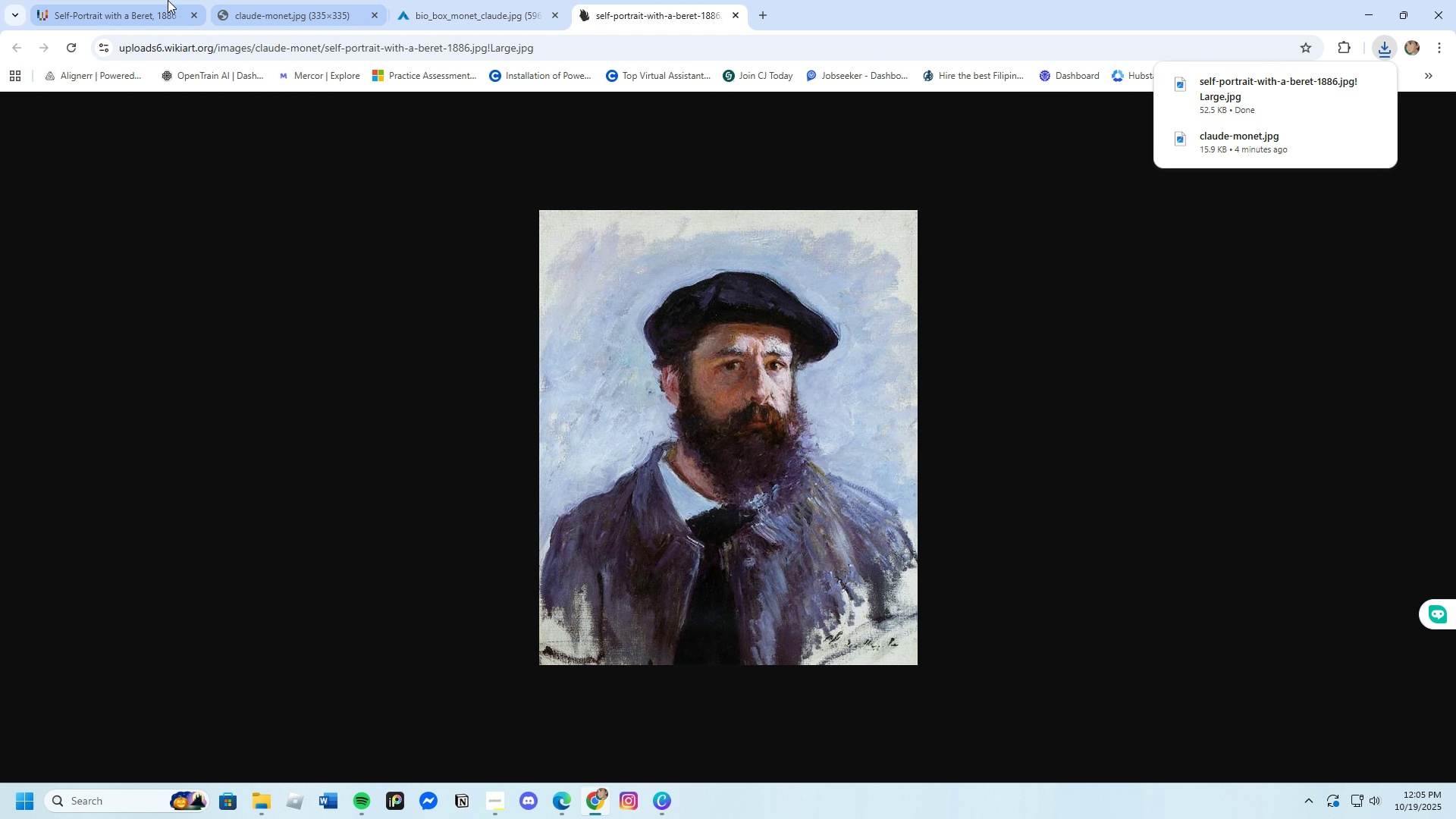 
left_click([165, 0])
 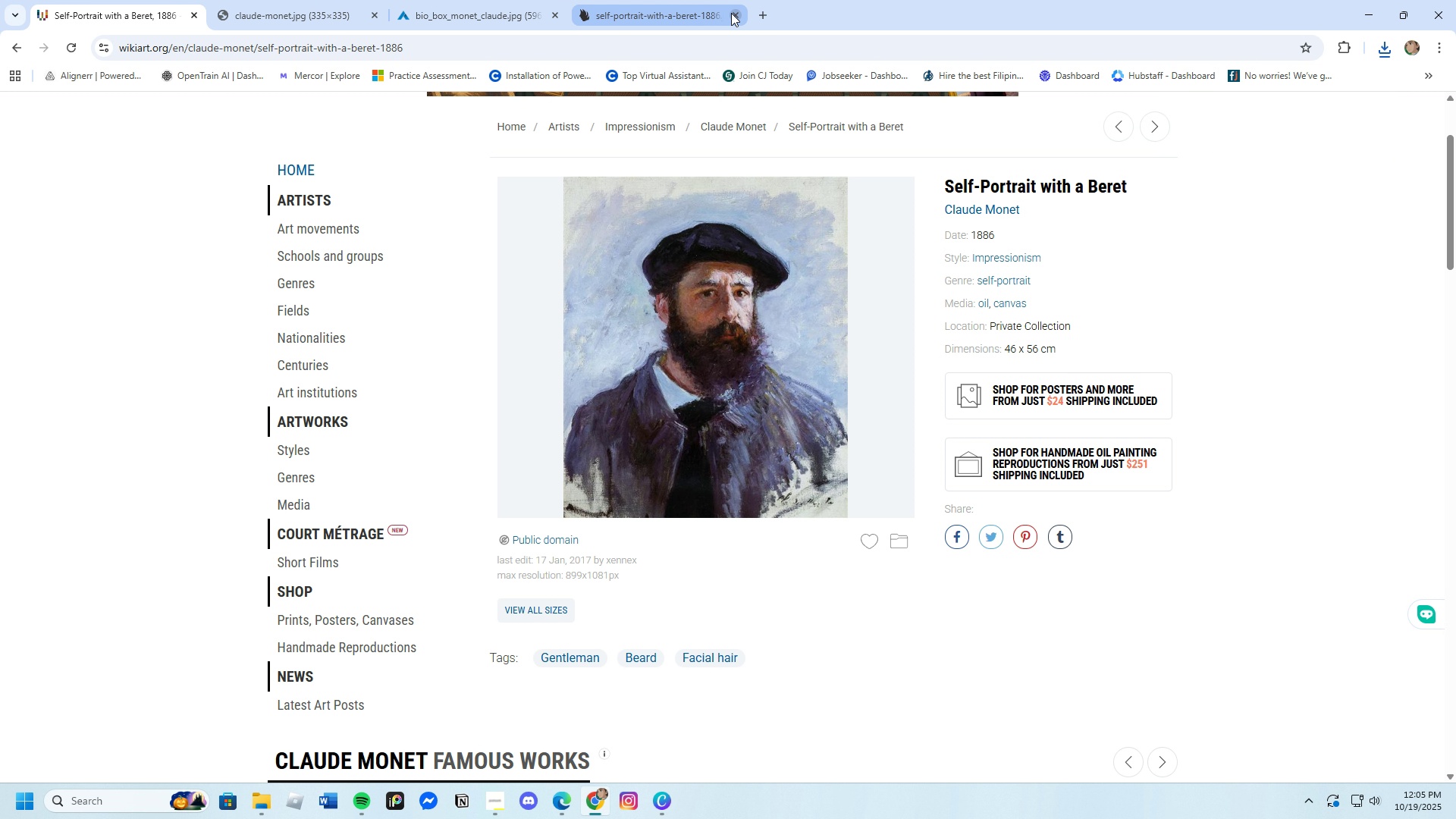 
left_click([732, 14])
 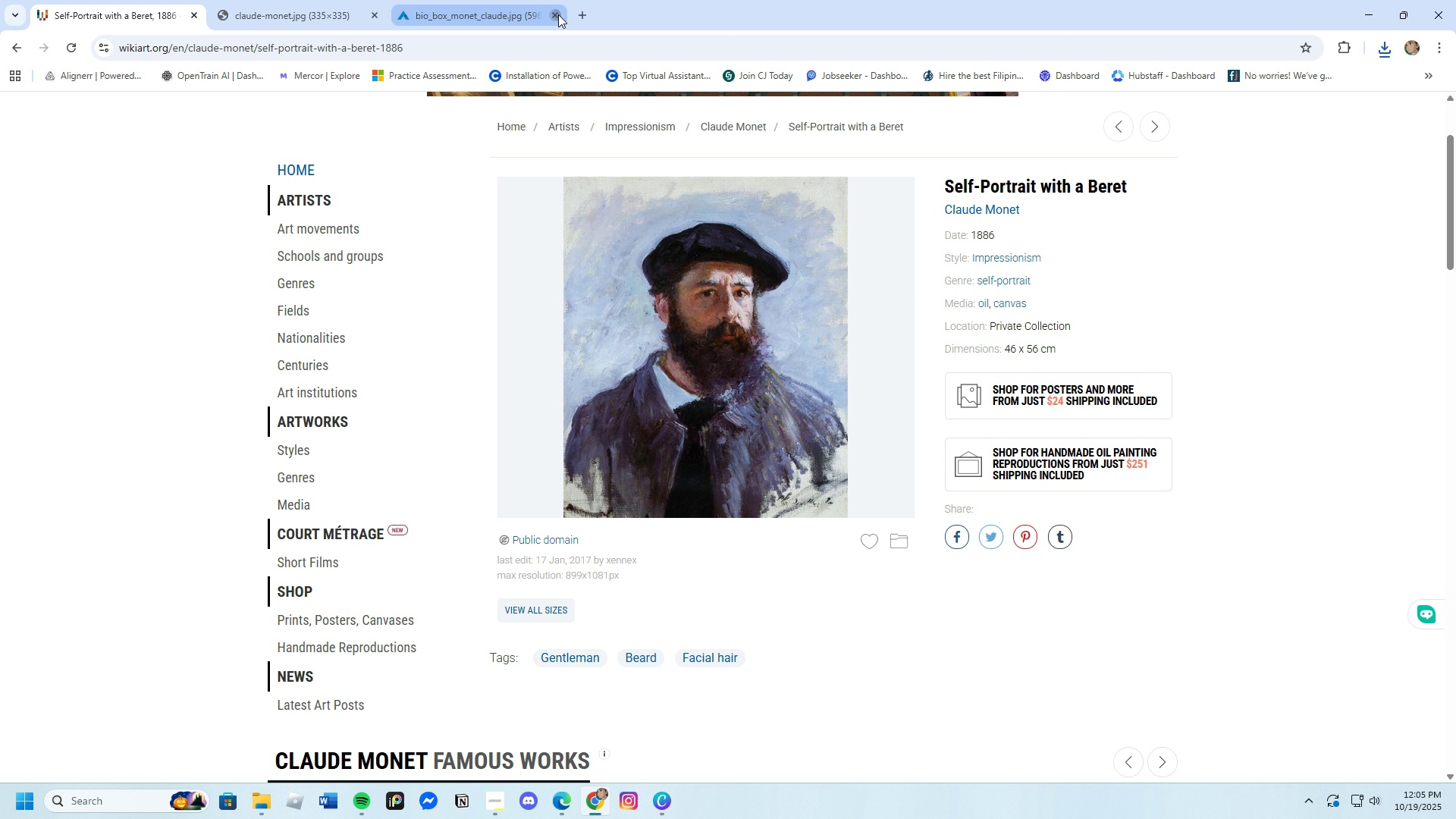 
left_click([558, 14])
 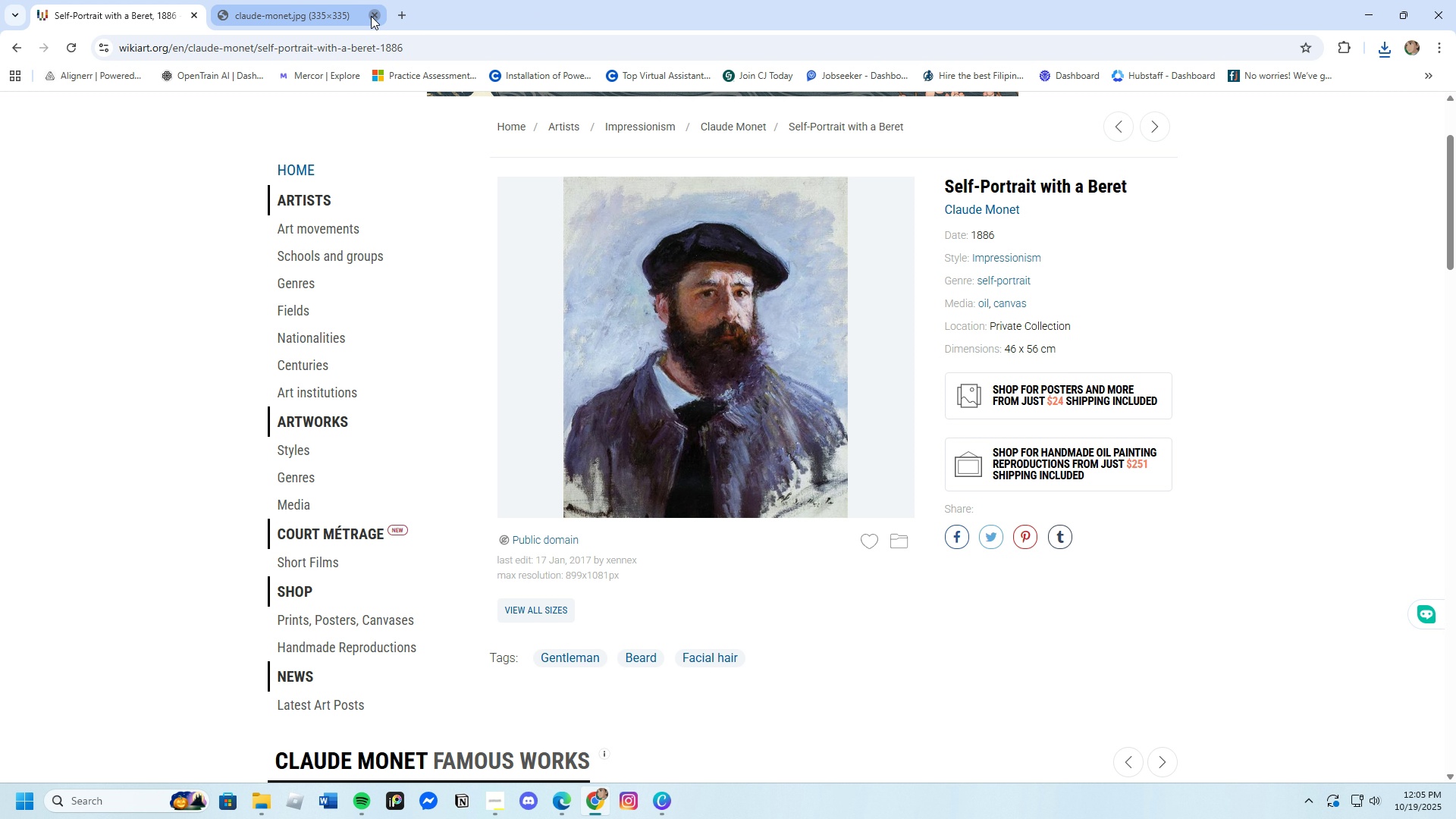 
left_click([371, 16])
 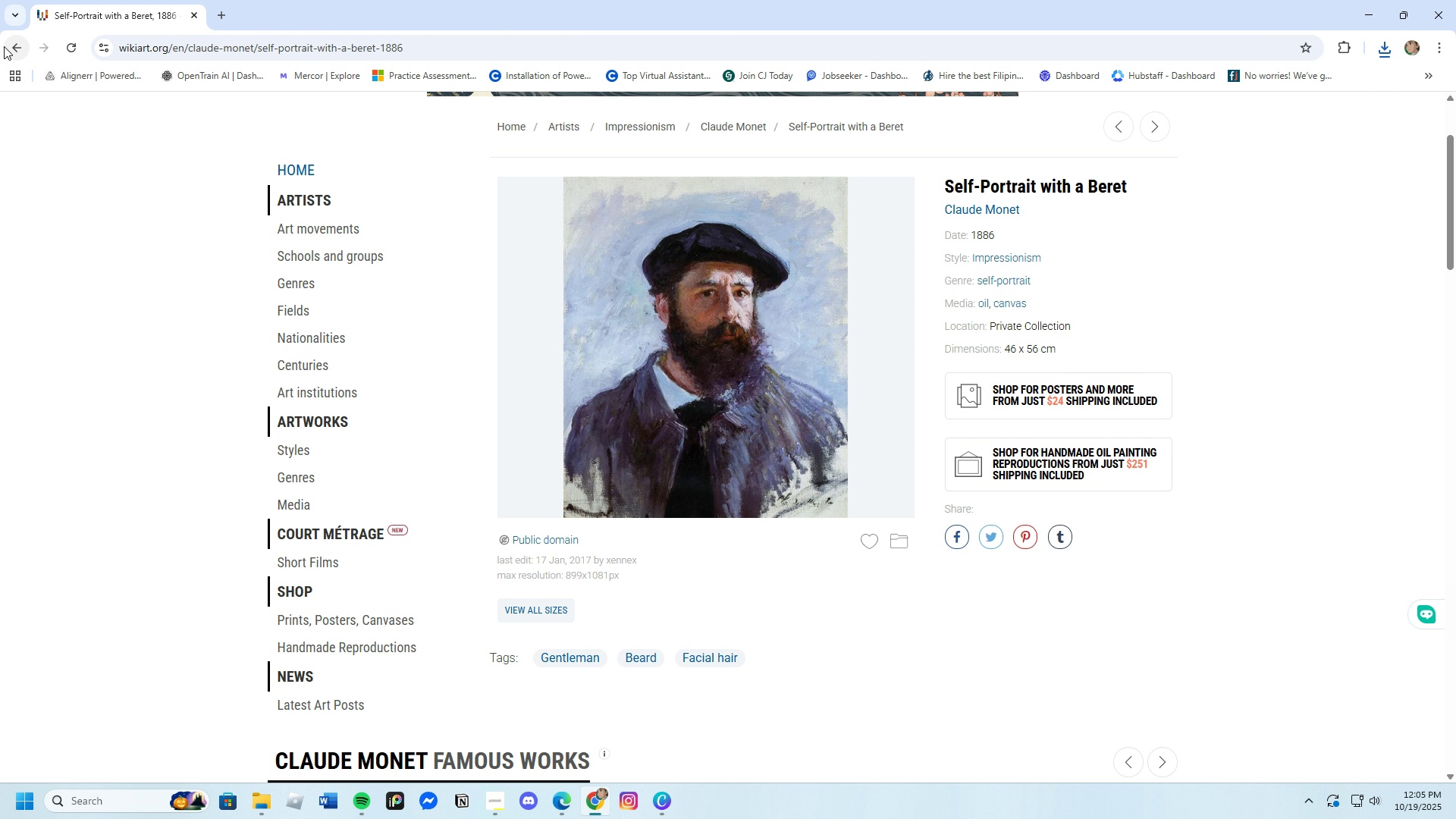 
left_click([4, 46])
 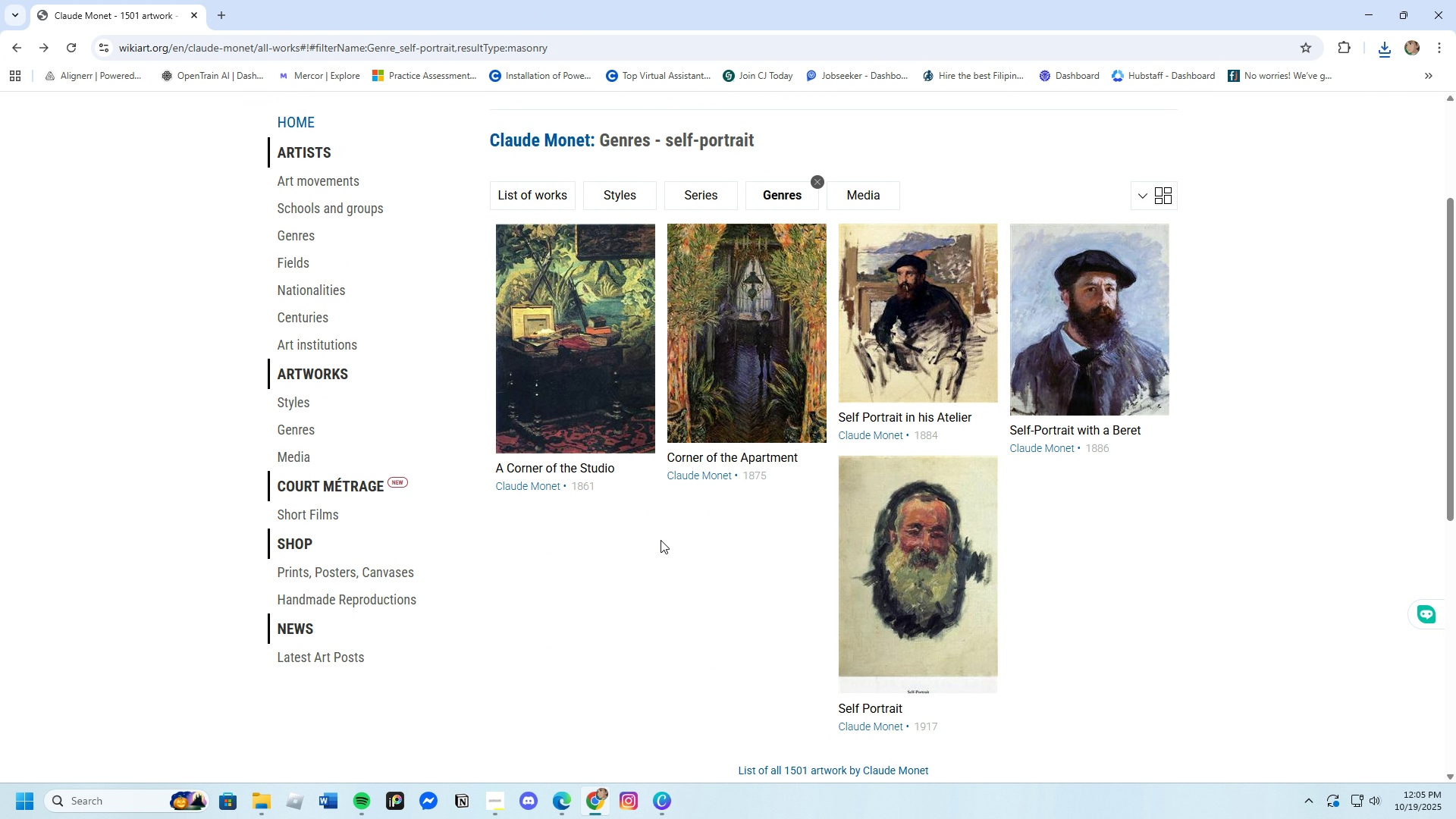 
scroll: coordinate [661, 540], scroll_direction: up, amount: 2.0
 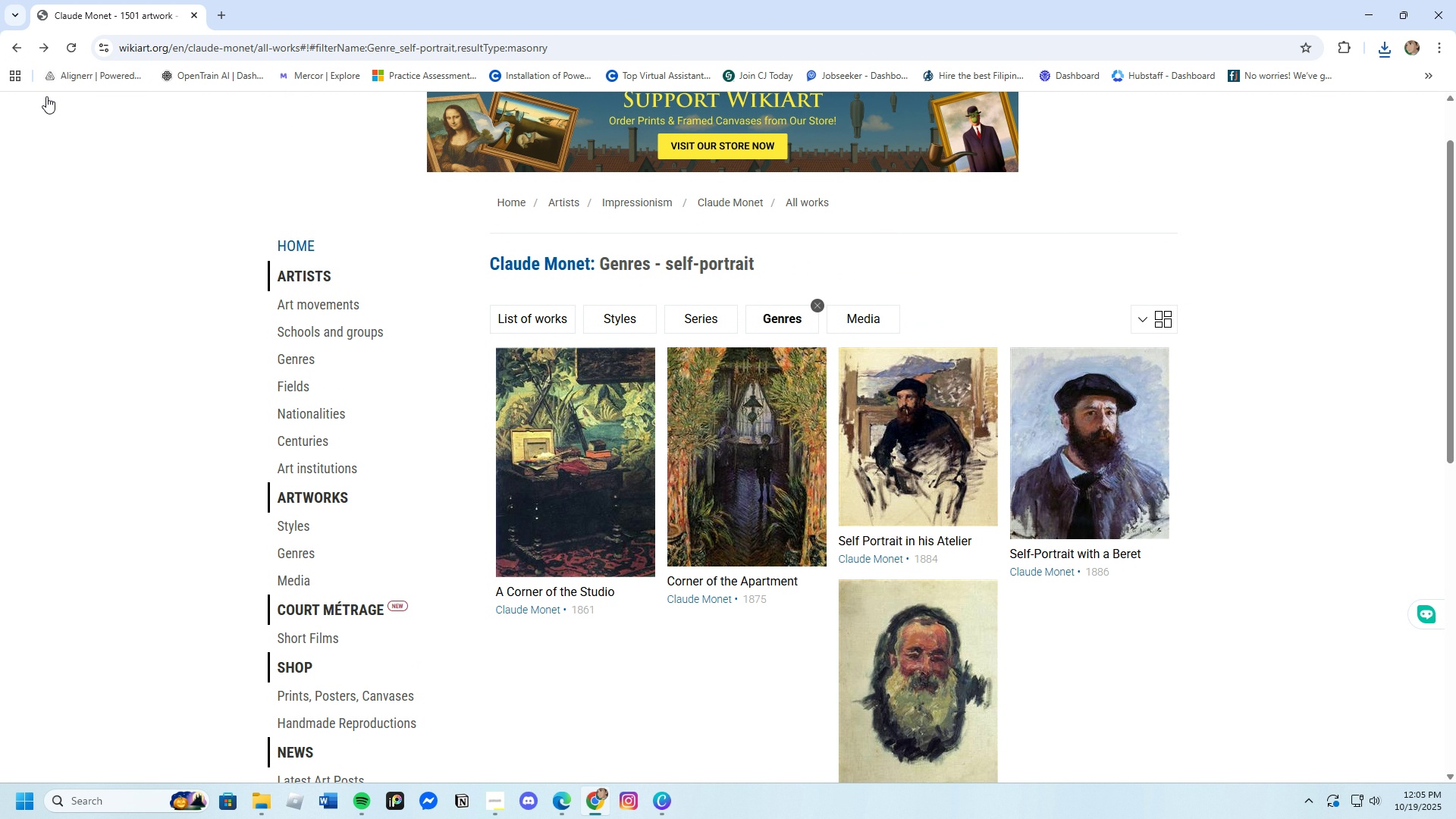 
left_click([19, 49])
 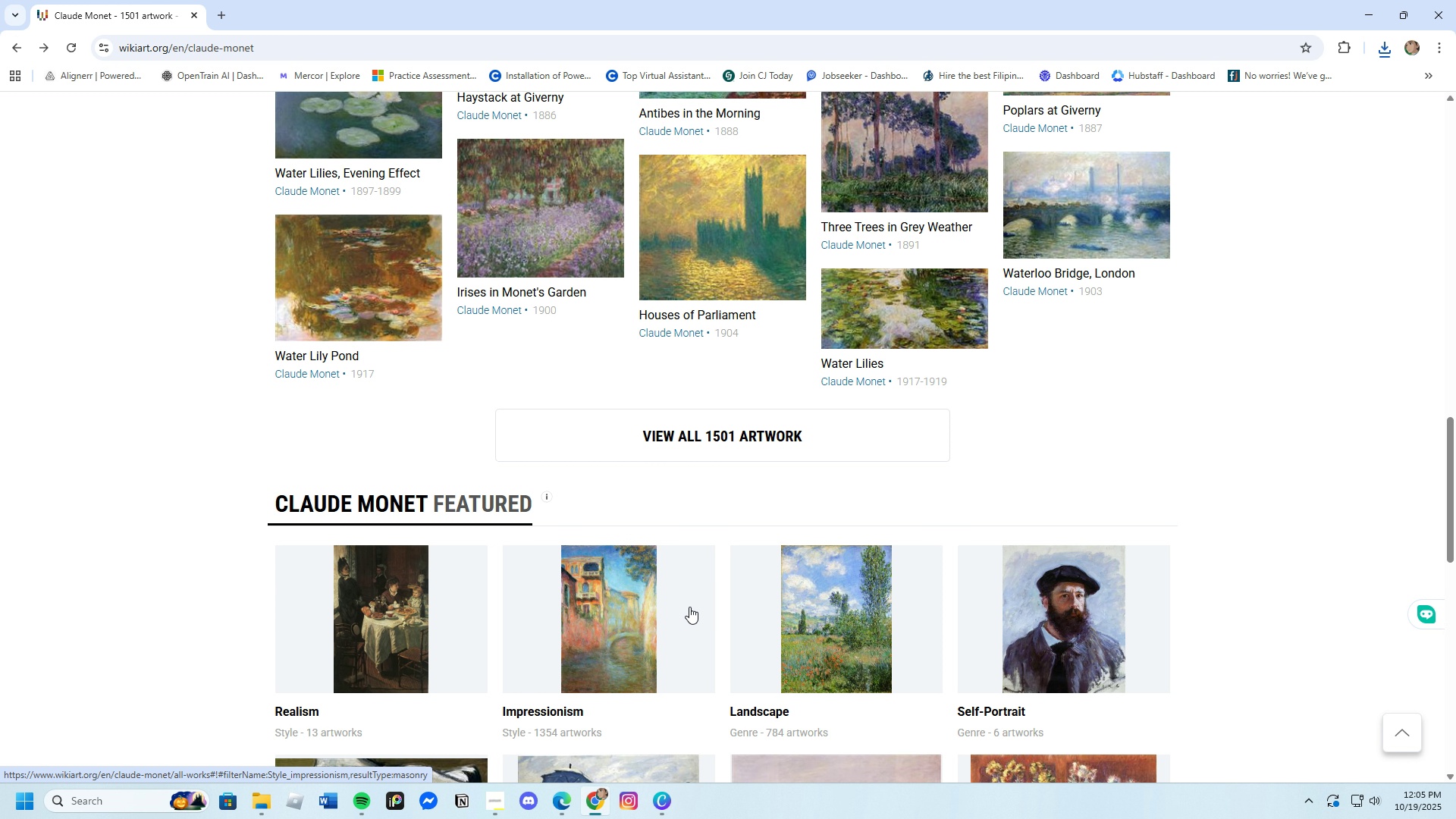 
scroll: coordinate [689, 607], scroll_direction: up, amount: 6.0
 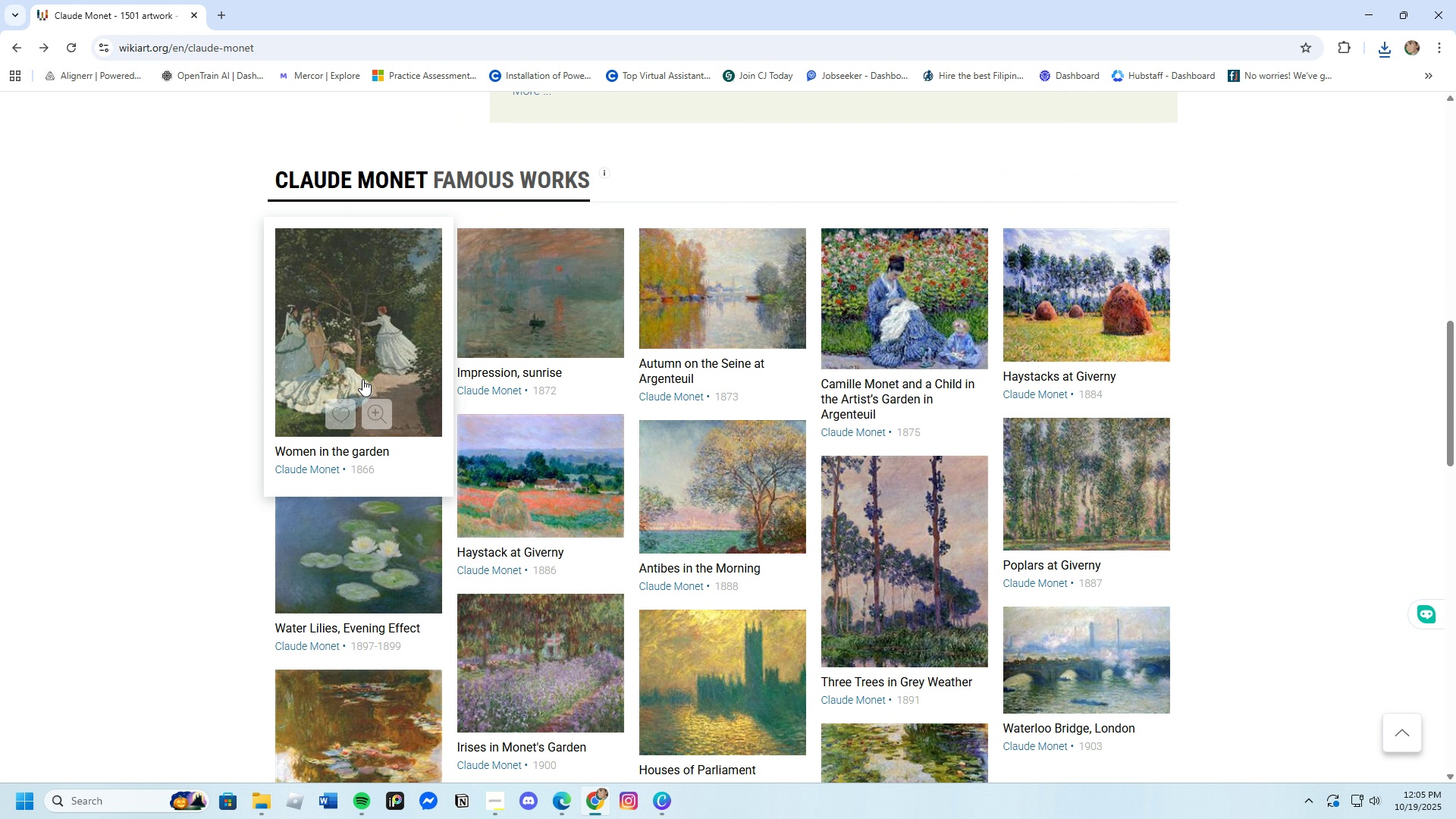 
left_click([362, 379])
 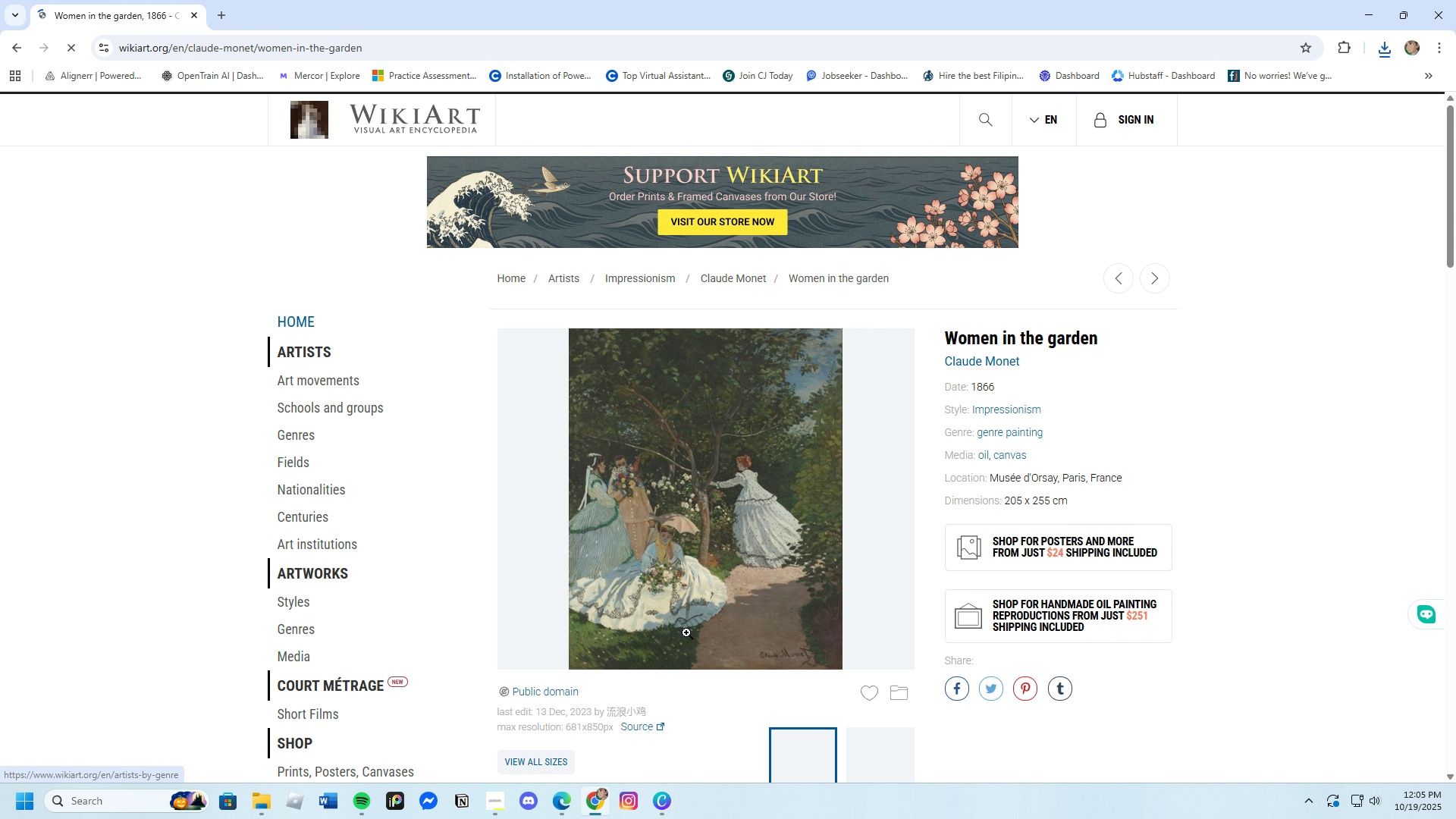 
scroll: coordinate [686, 605], scroll_direction: down, amount: 2.0
 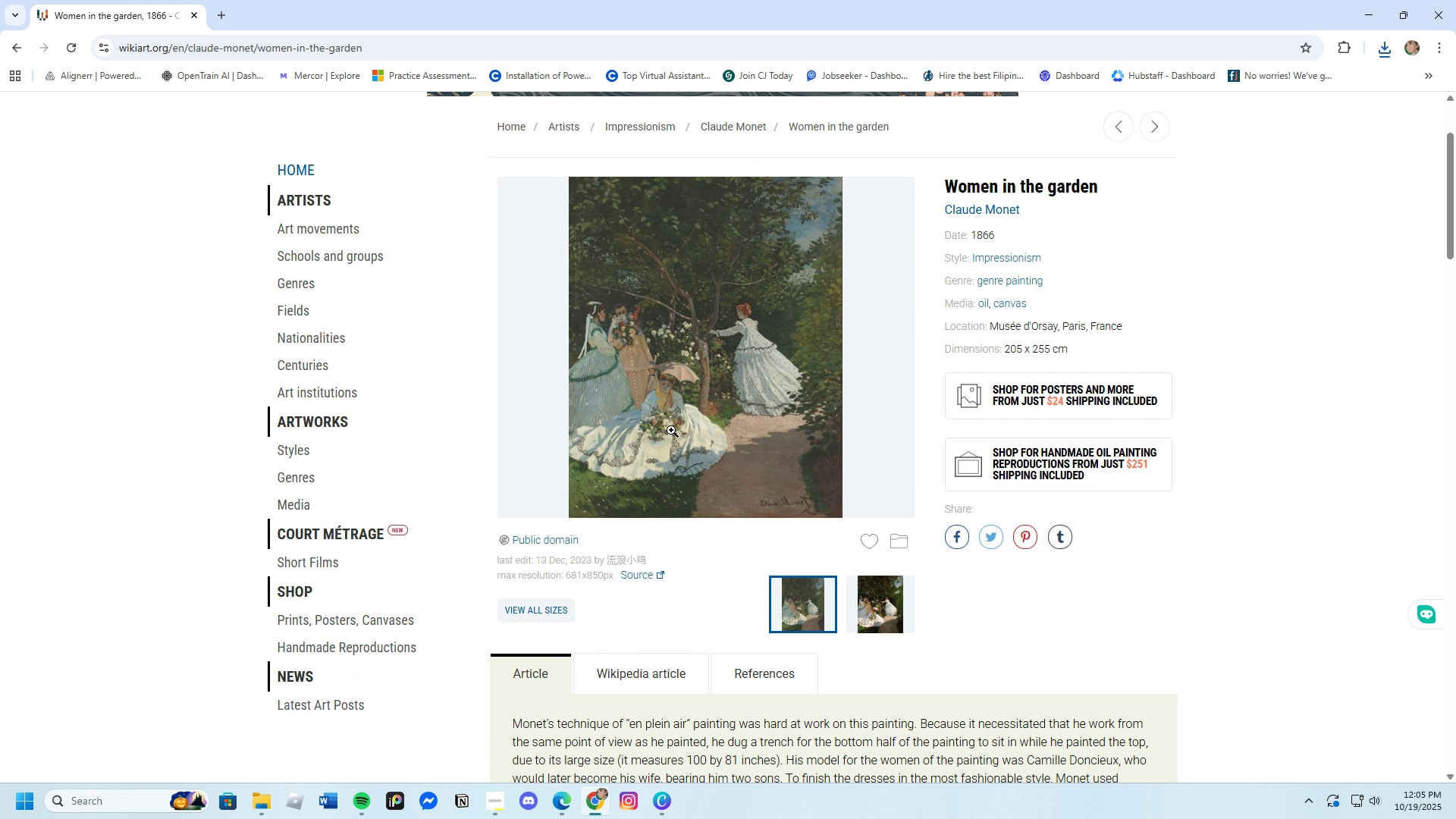 
left_click([671, 430])
 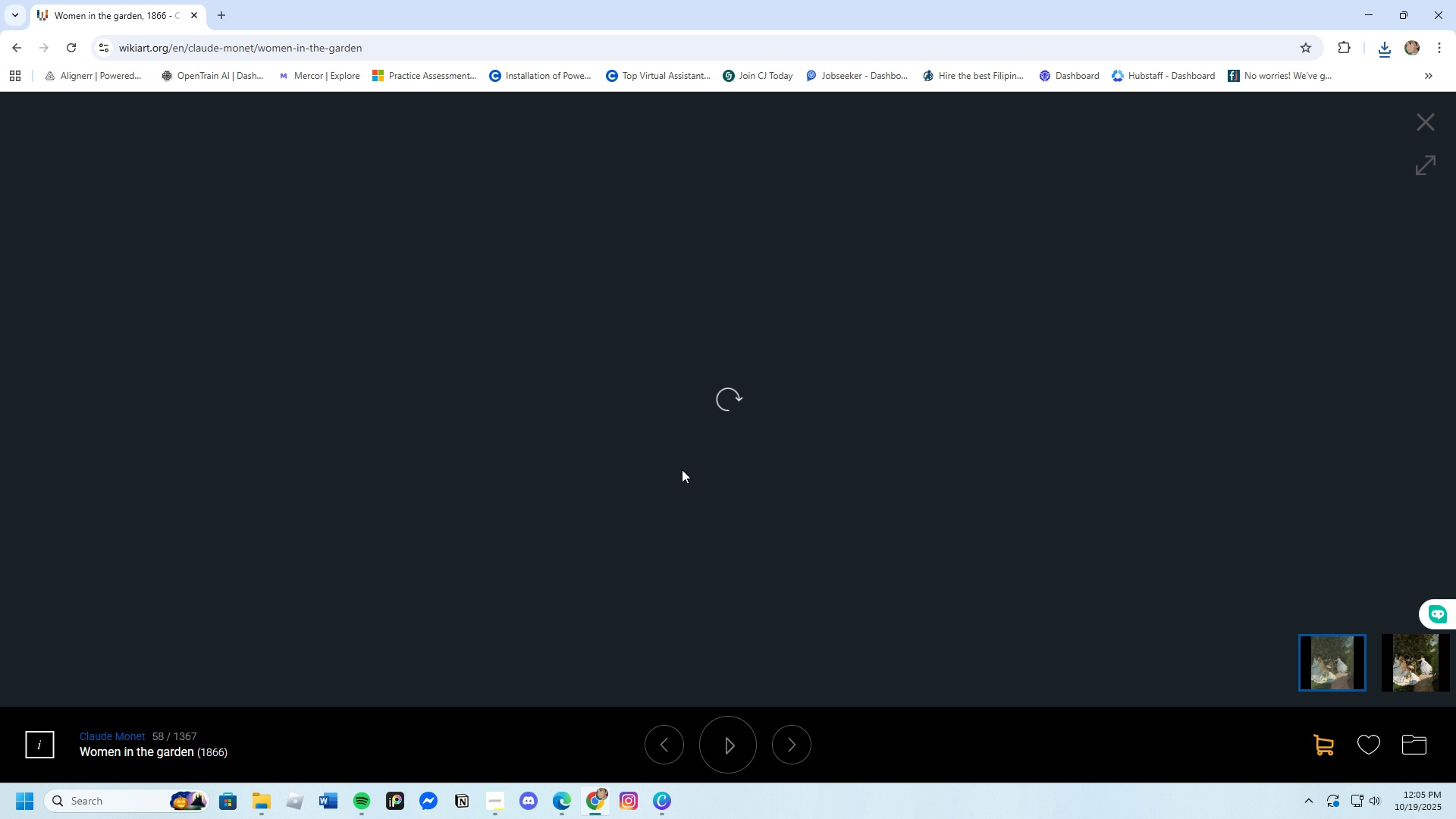 
wait(15.07)
 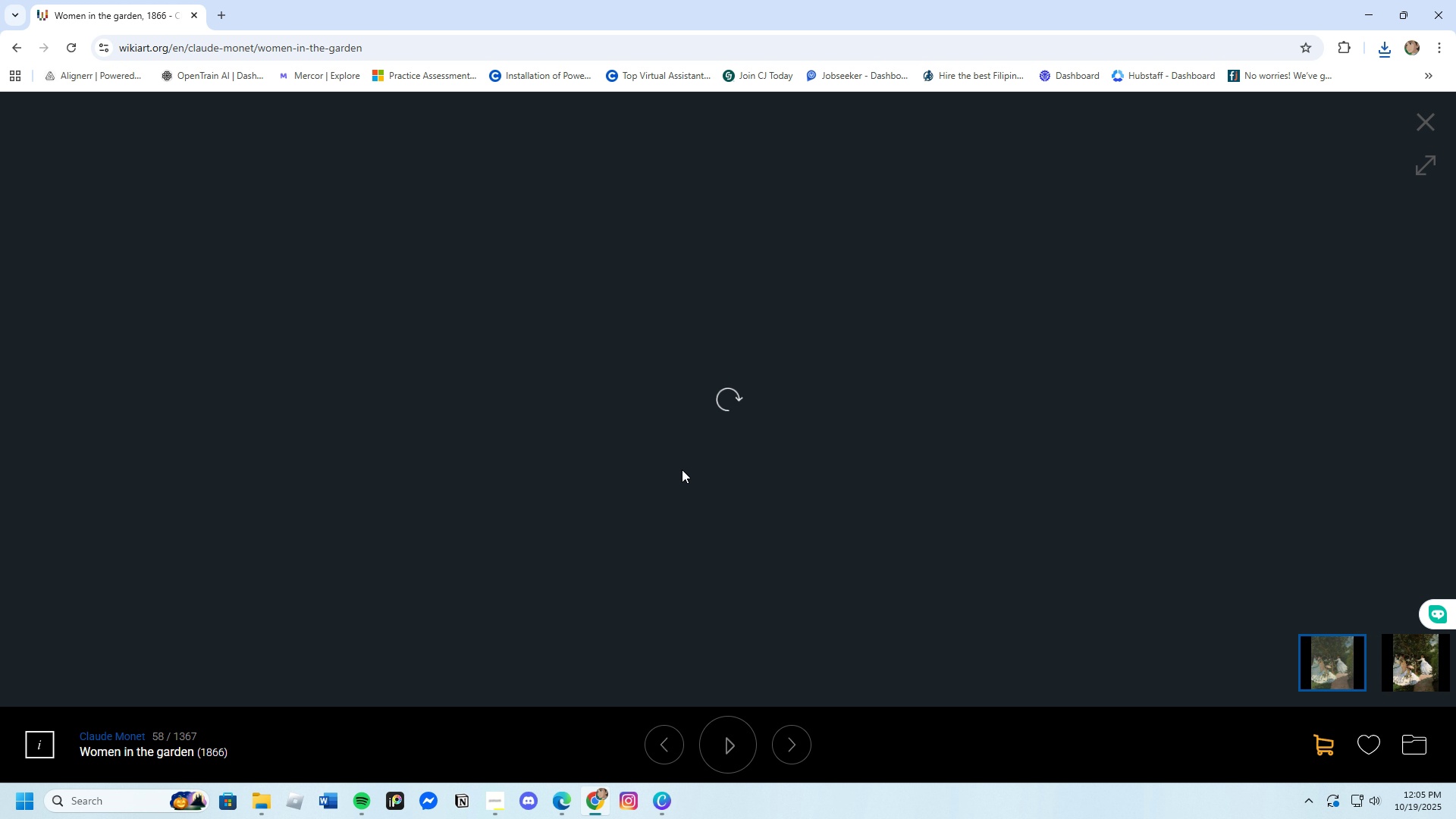 
right_click([683, 467])
 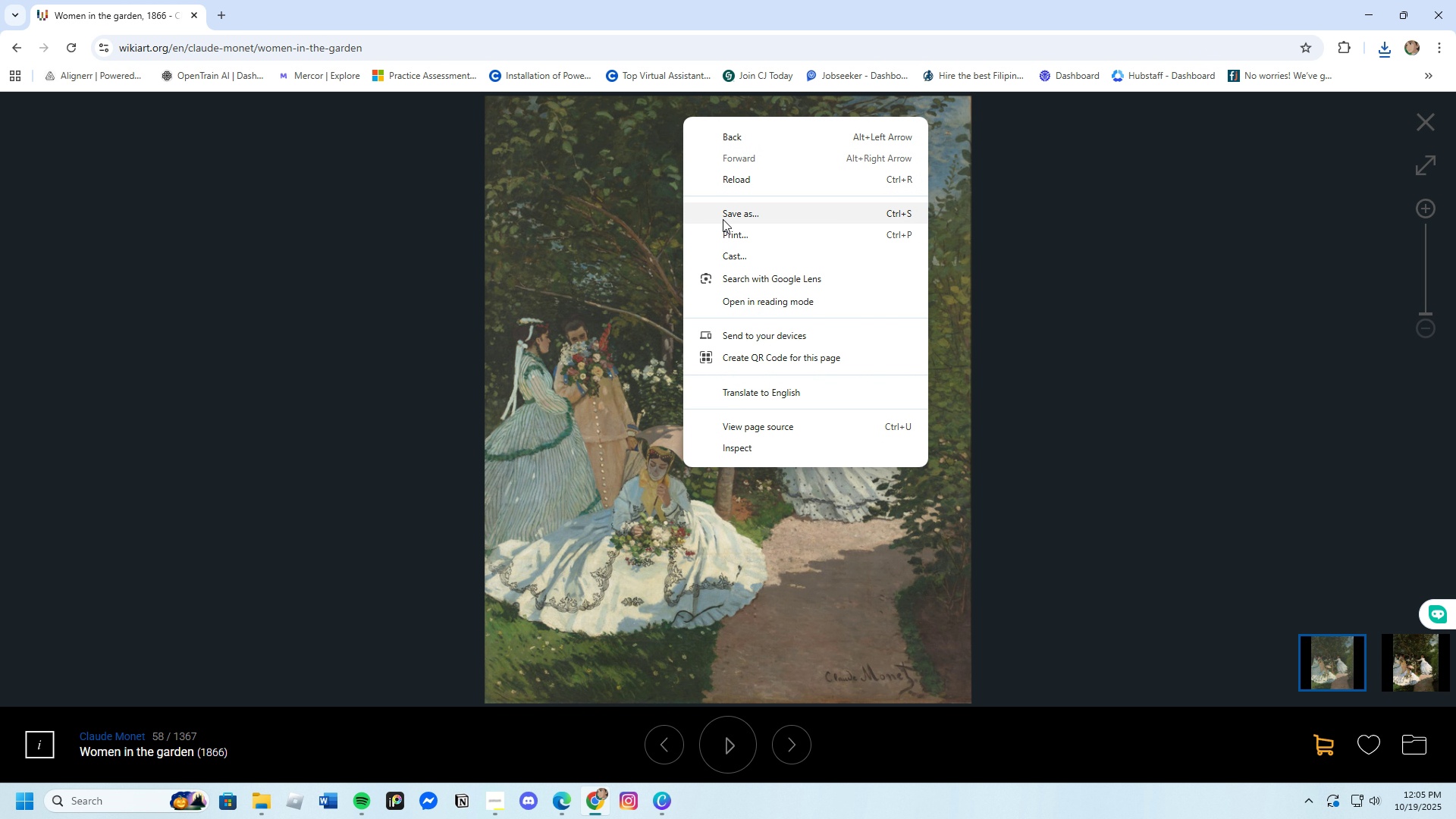 
left_click([723, 219])
 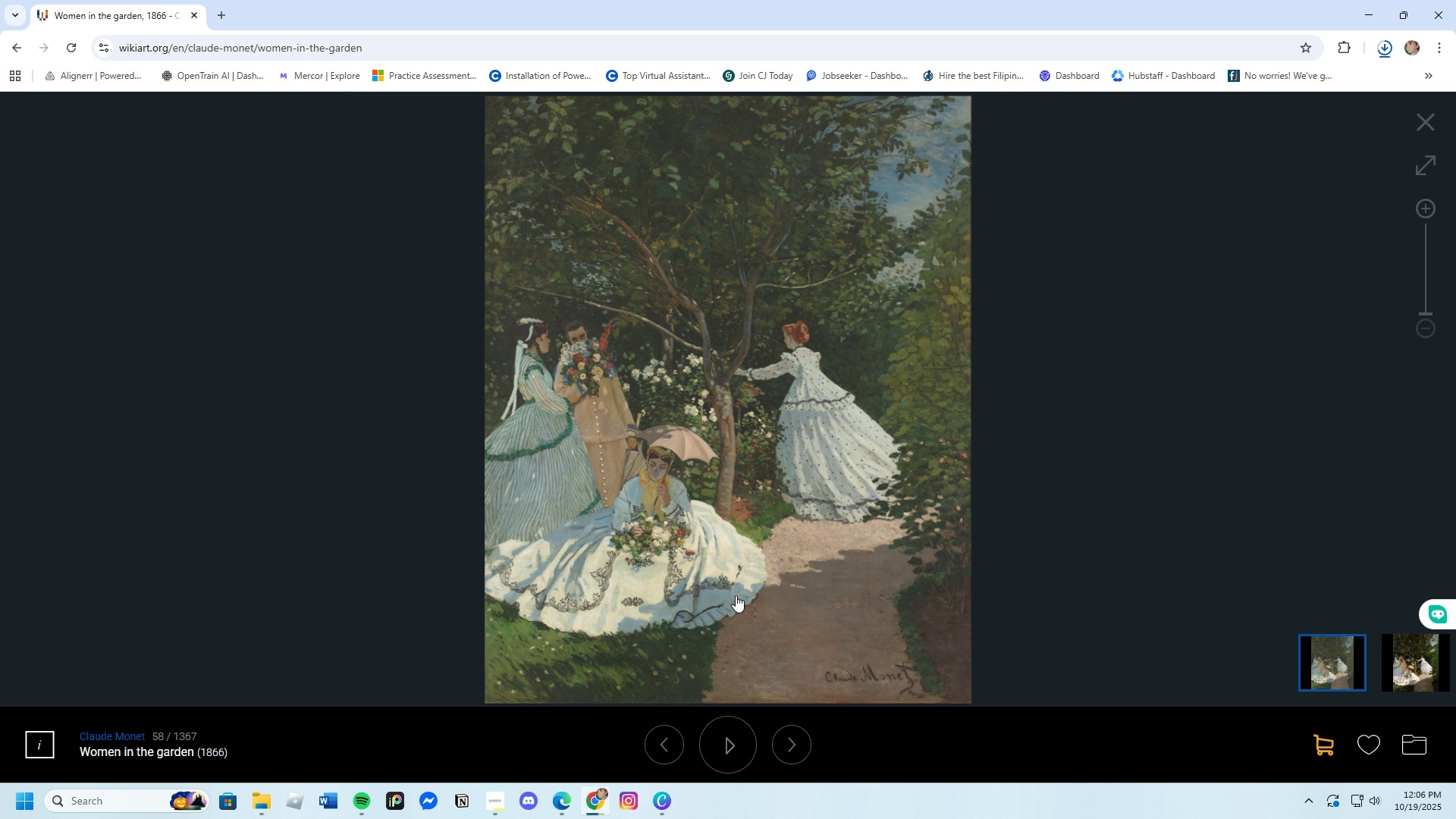 
wait(7.63)
 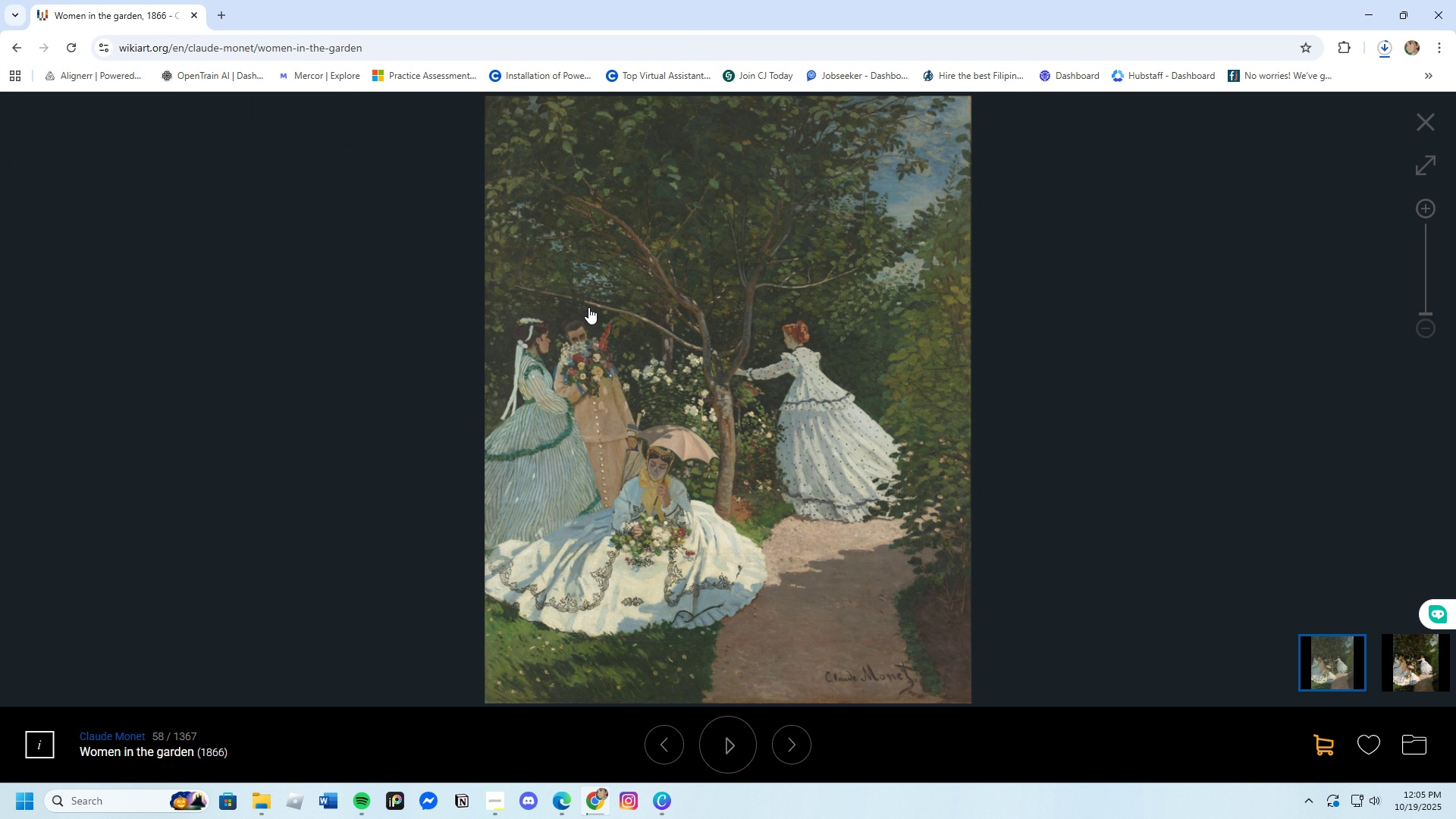 
left_click([15, 46])
 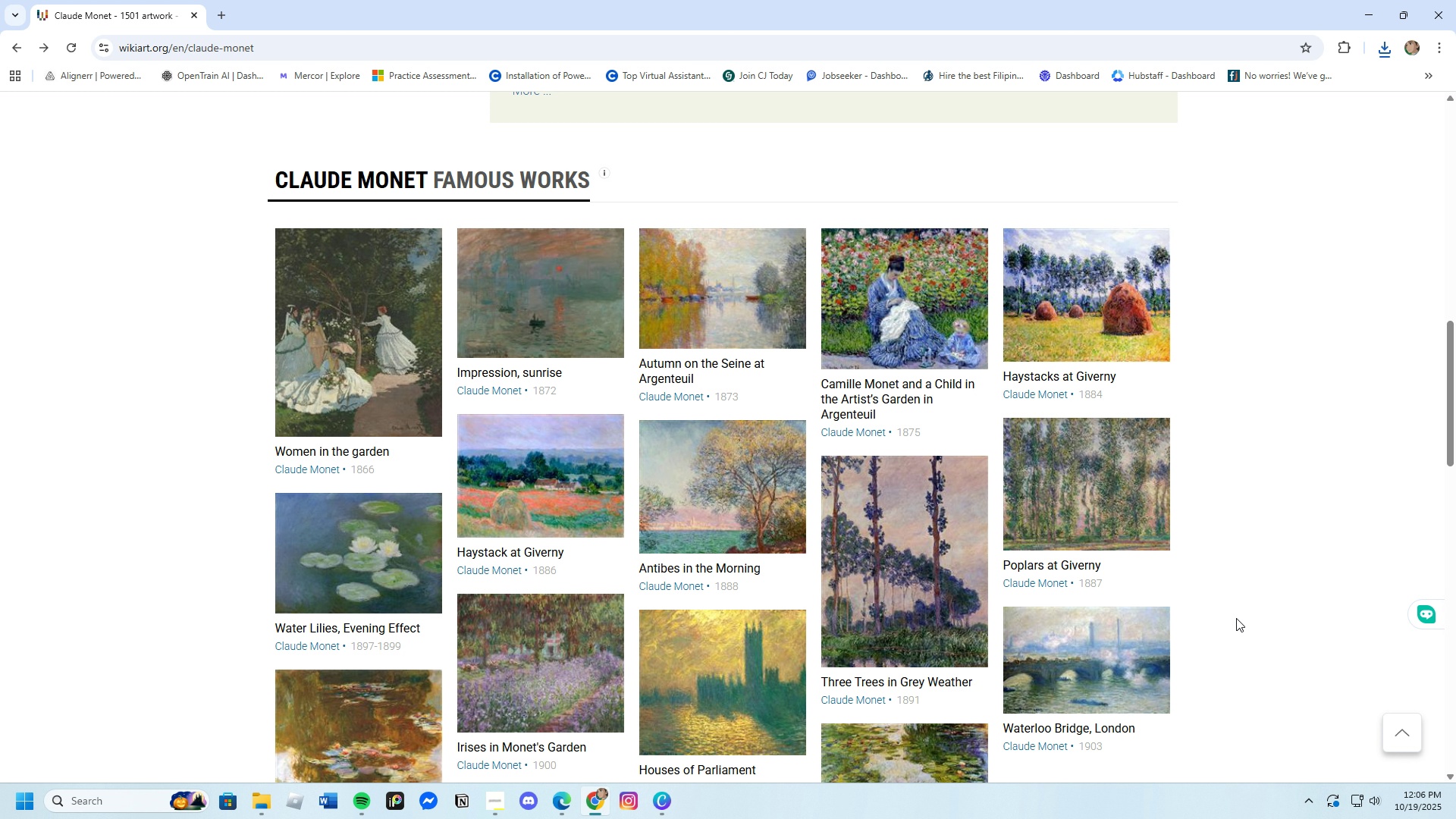 
wait(19.89)
 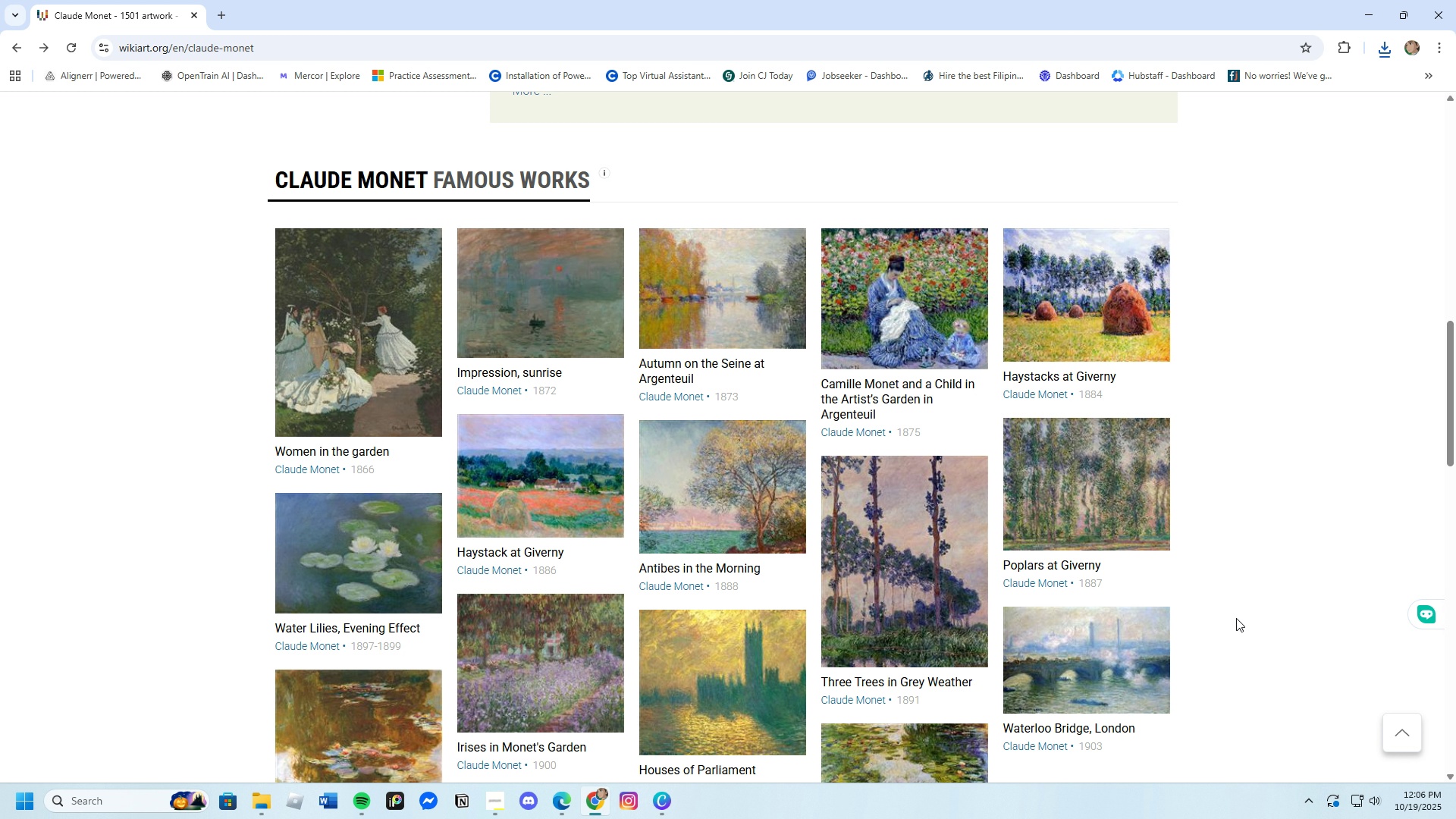 
scroll: coordinate [864, 624], scroll_direction: down, amount: 4.0
 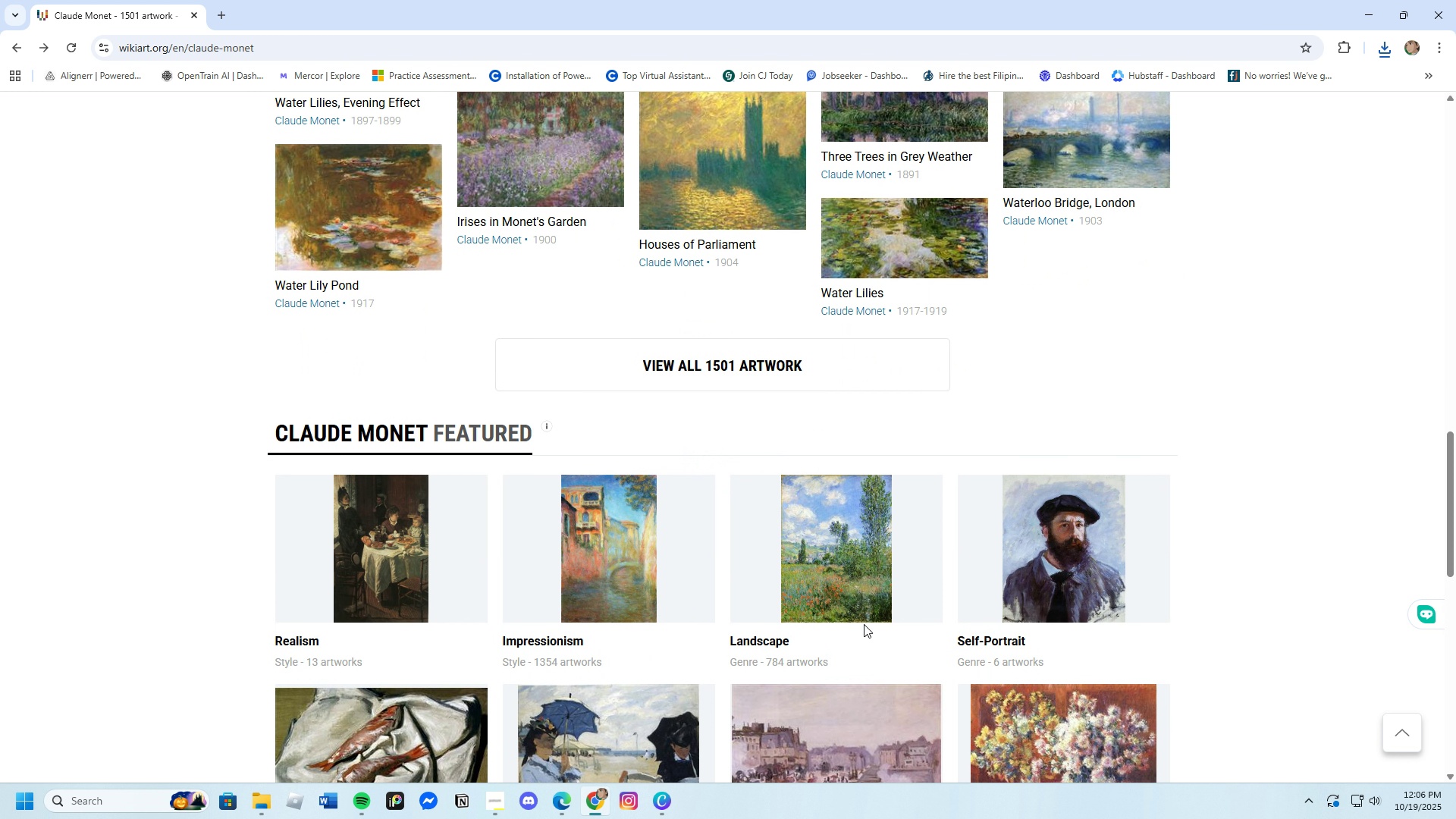 
scroll: coordinate [864, 624], scroll_direction: up, amount: 5.0
 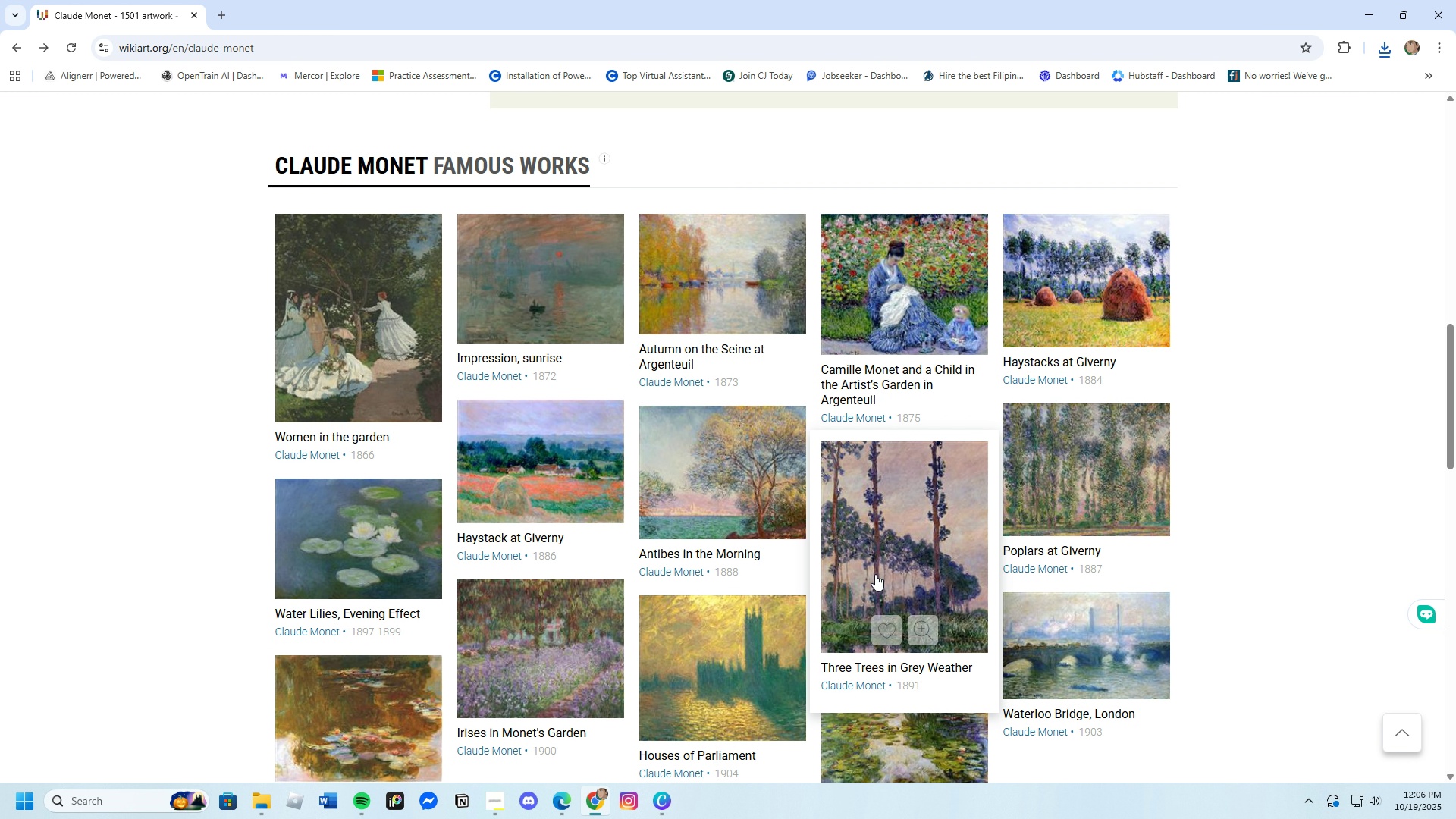 
wait(5.79)
 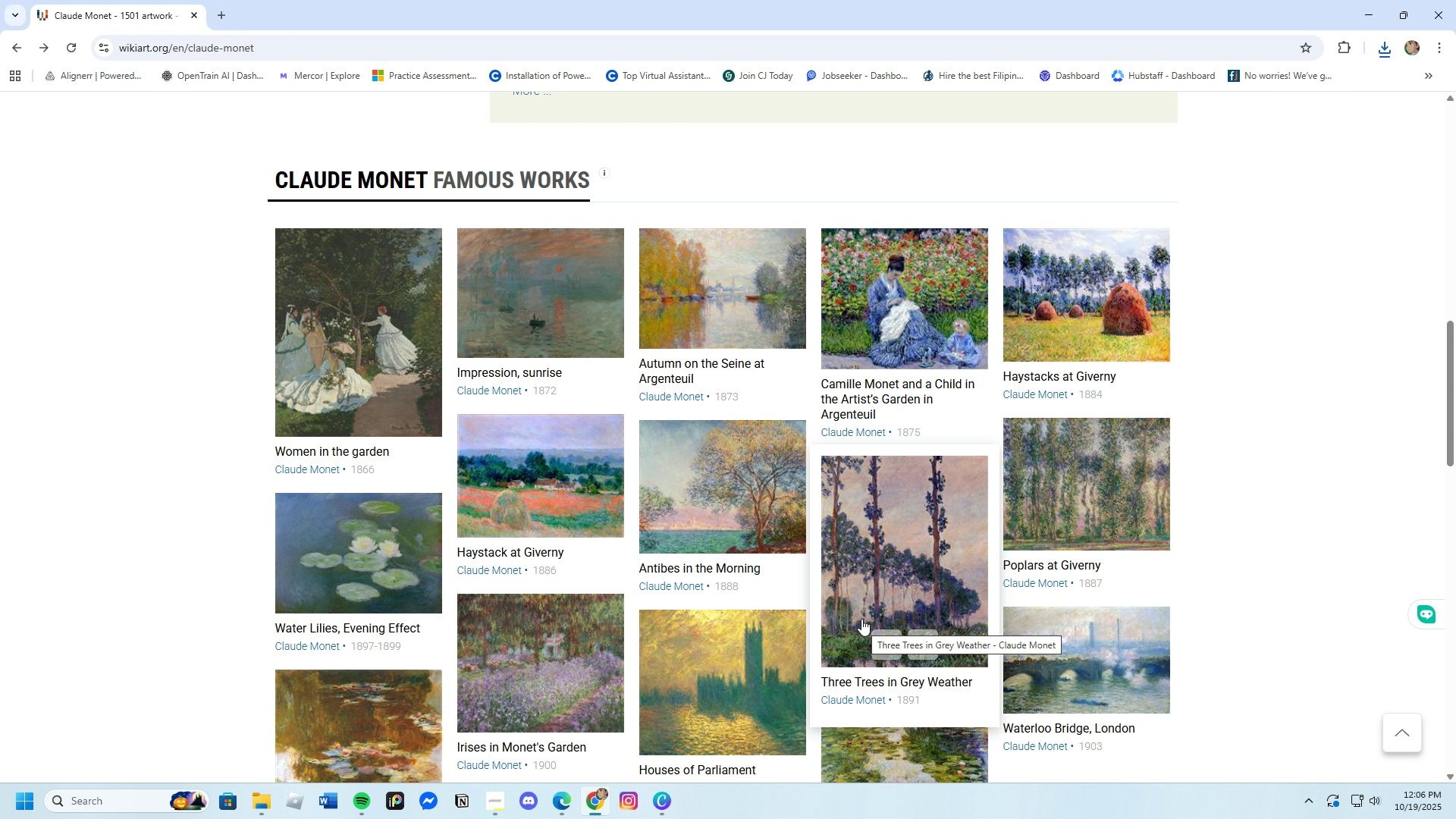 
scroll: coordinate [875, 574], scroll_direction: down, amount: 3.0
 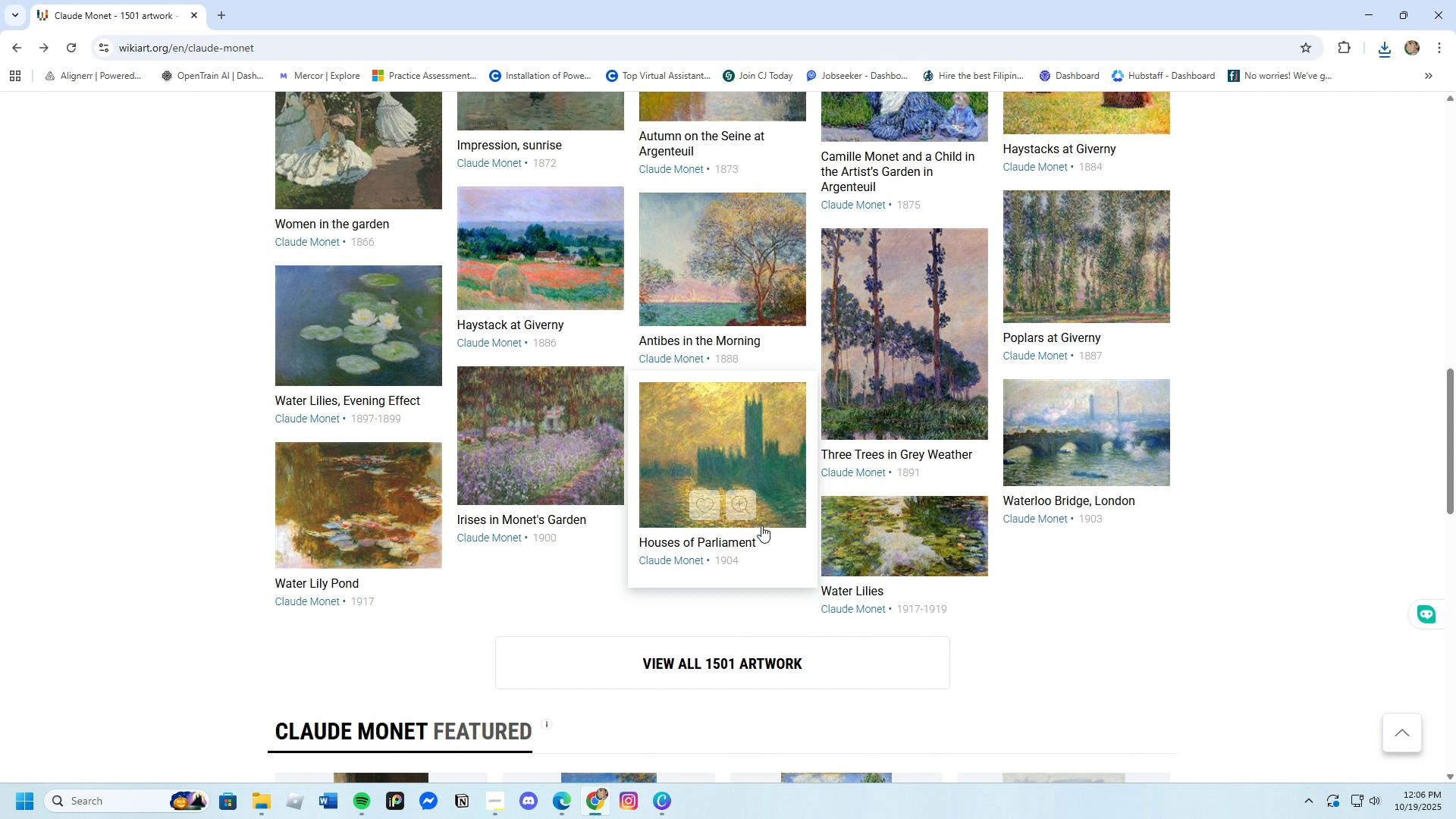 
left_click([898, 514])
 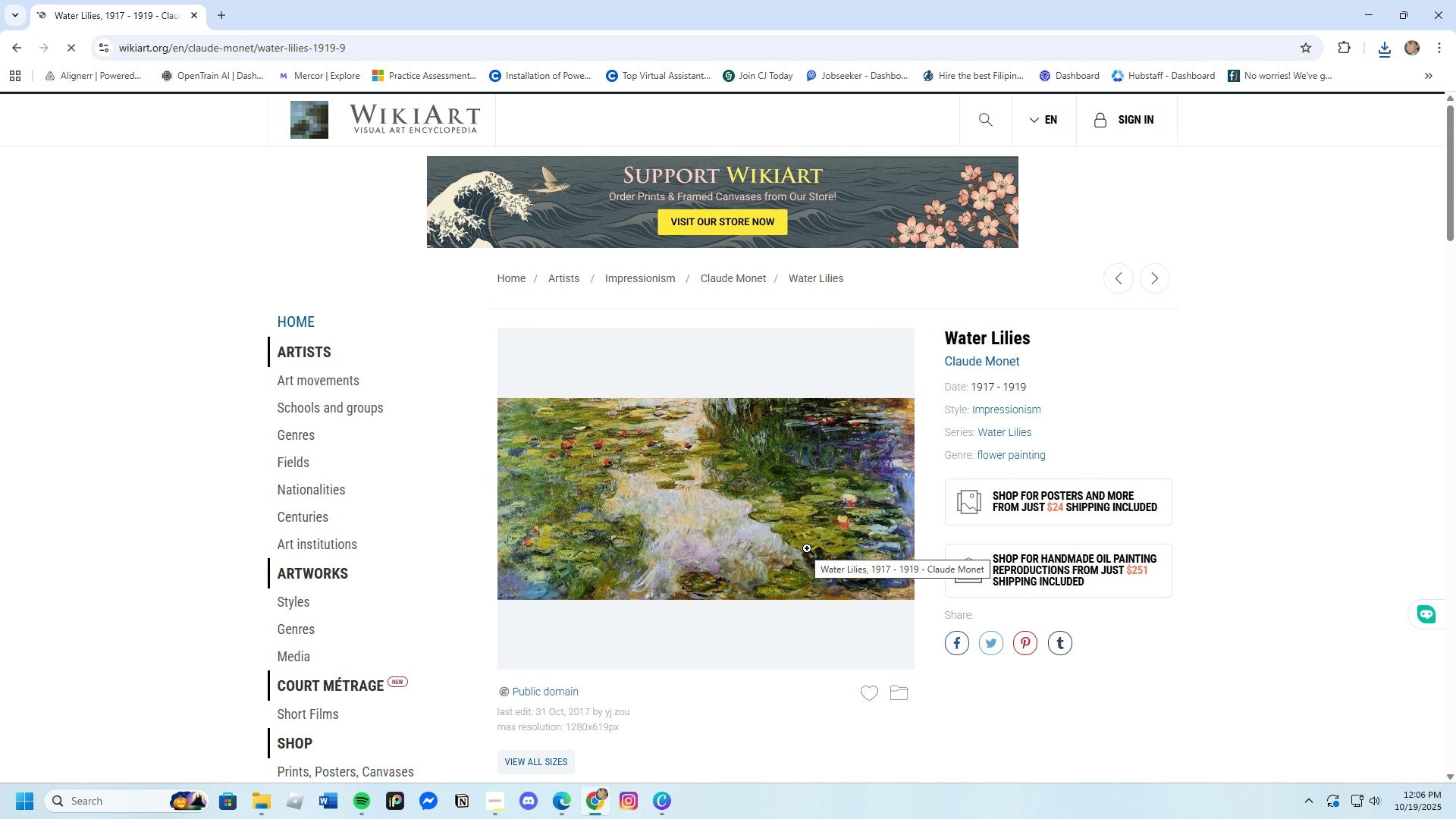 
wait(5.14)
 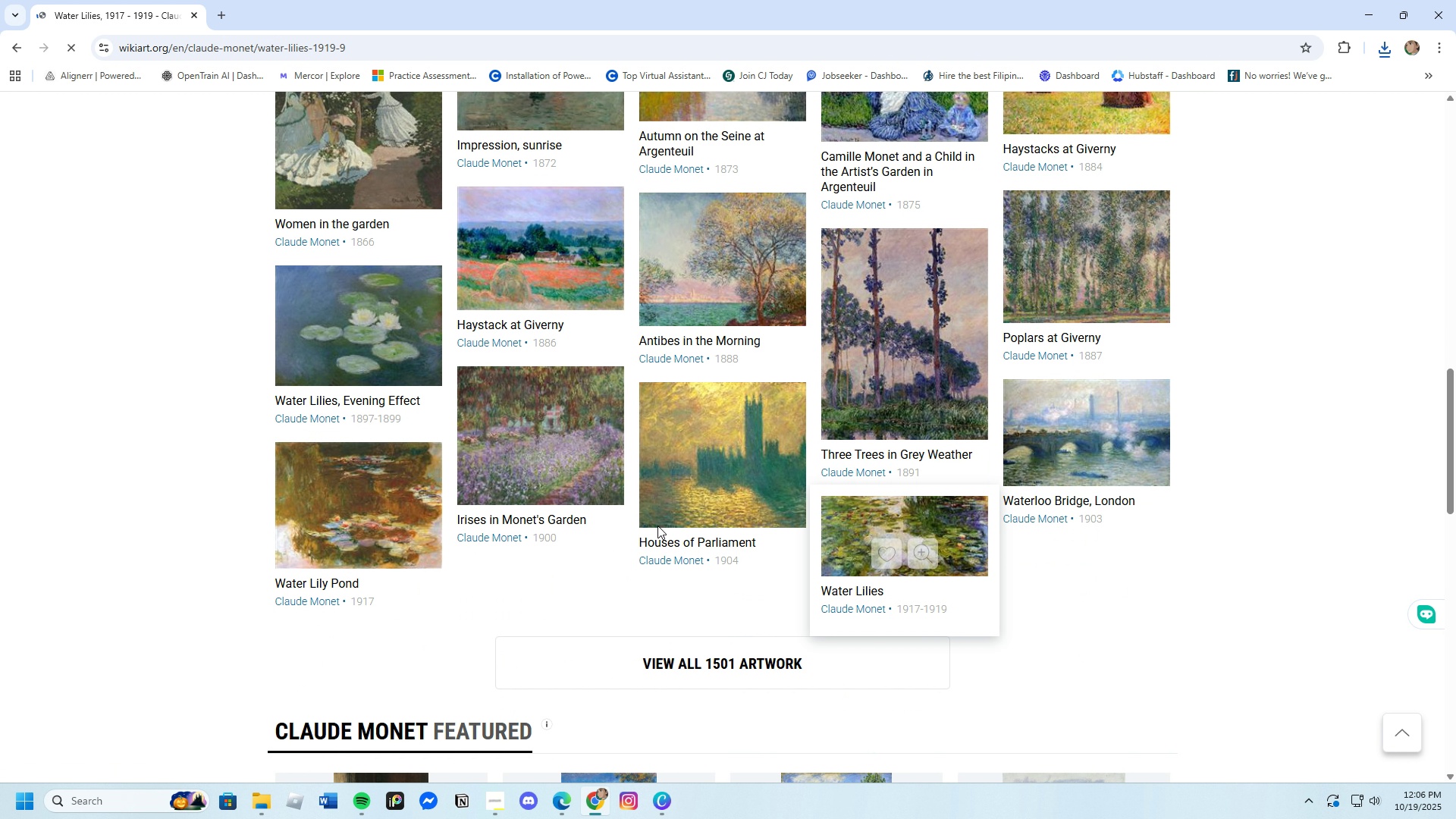 
left_click([806, 548])
 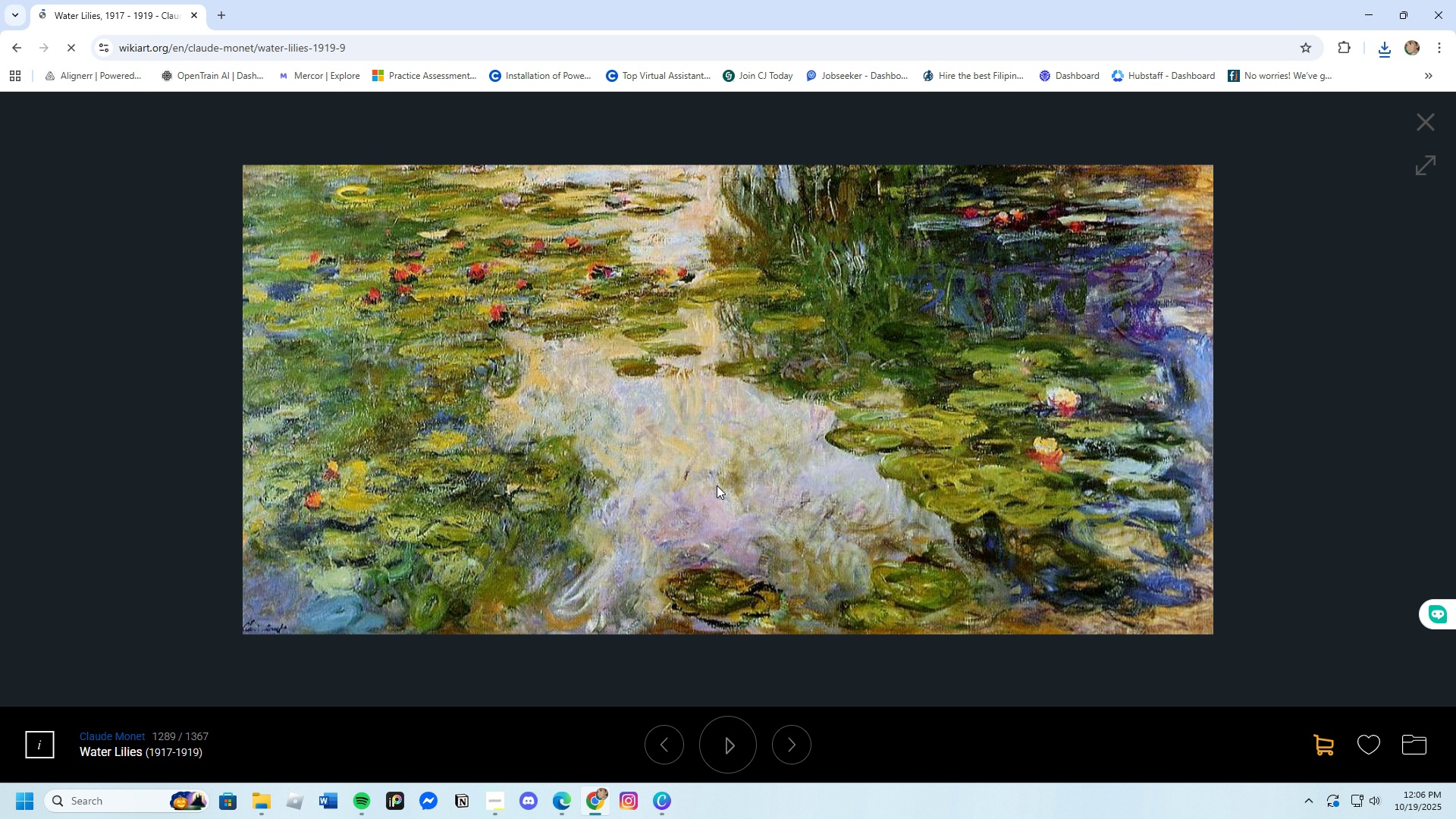 
wait(5.1)
 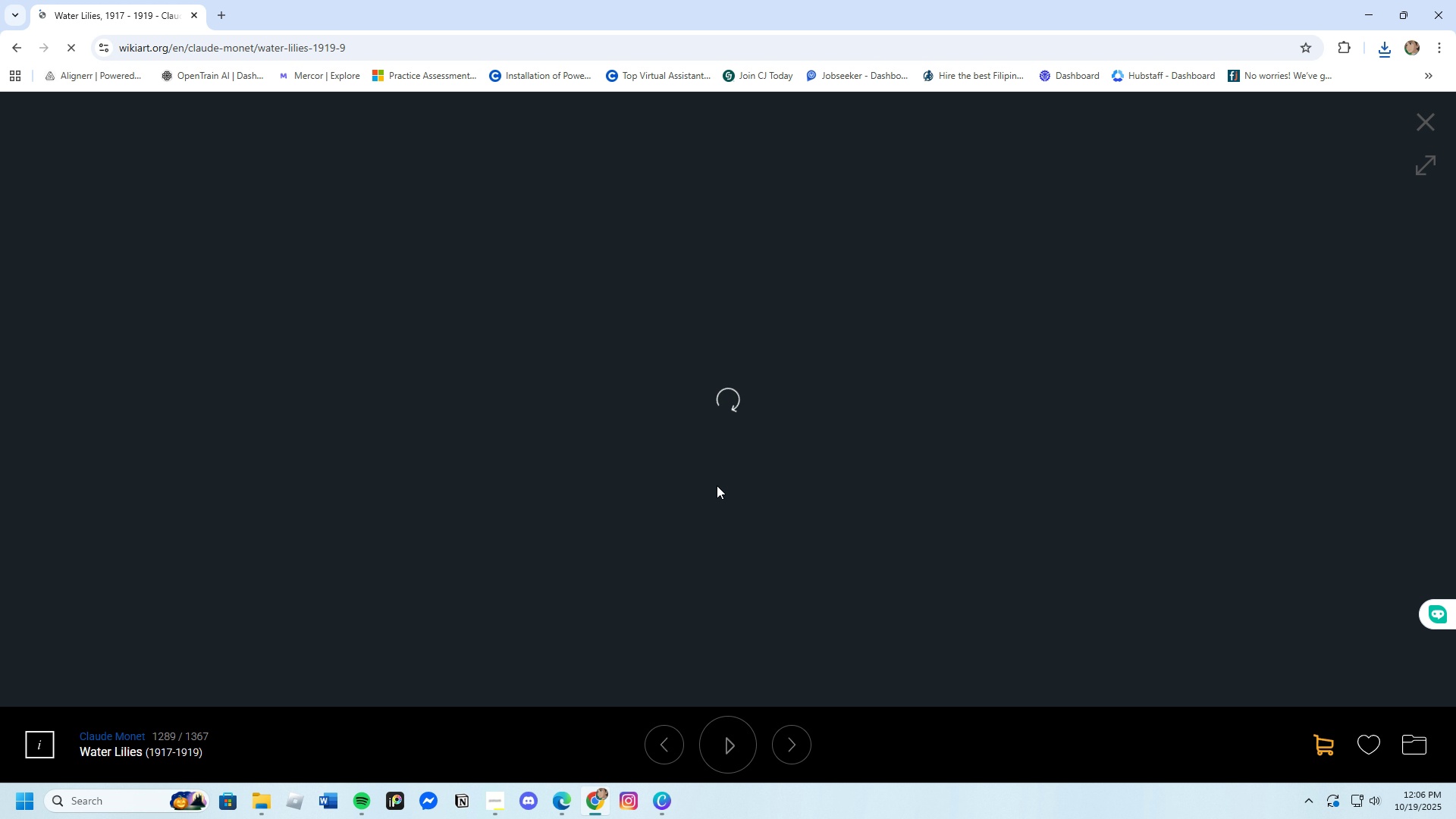 
right_click([716, 481])
 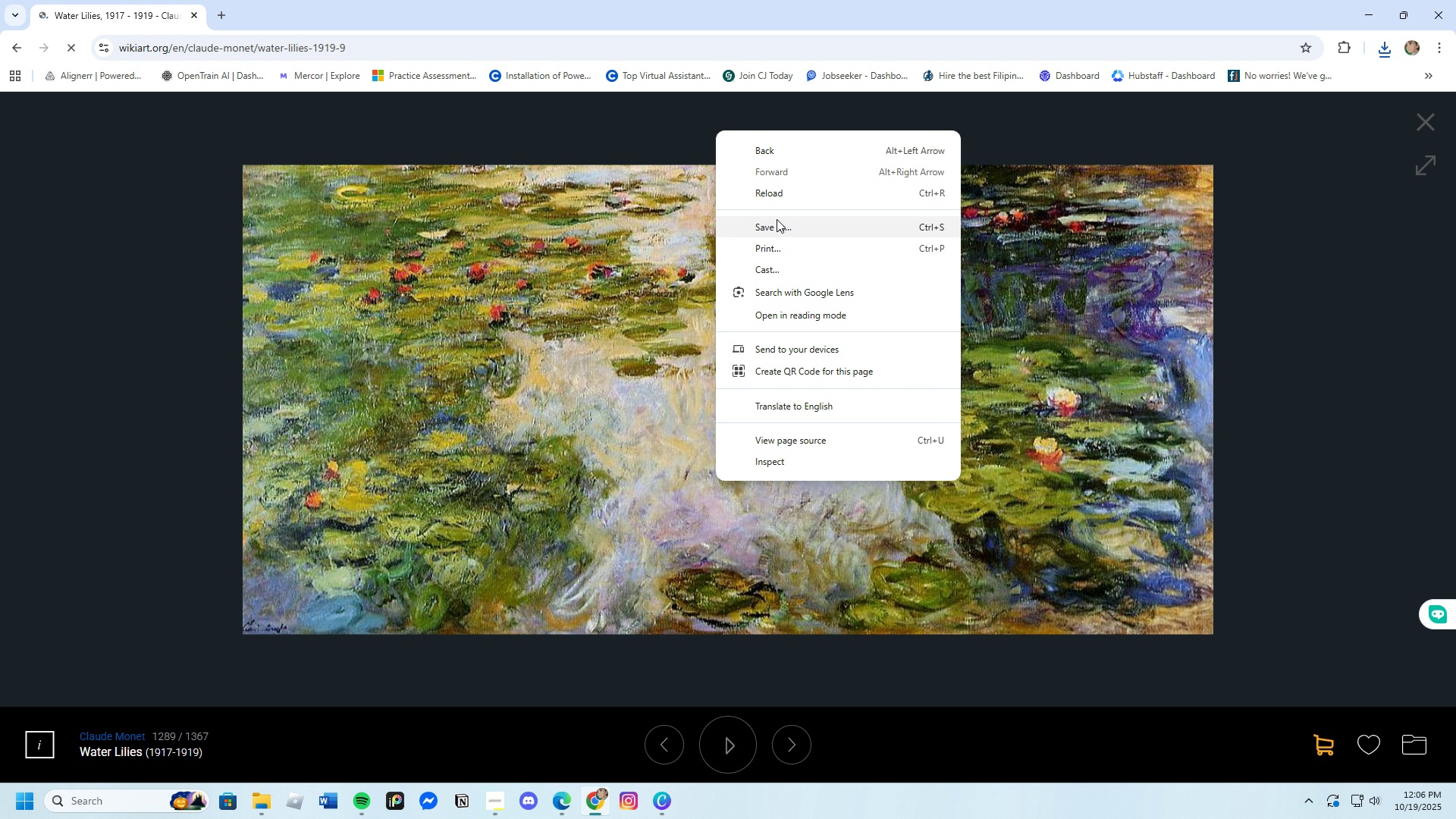 
left_click([777, 221])
 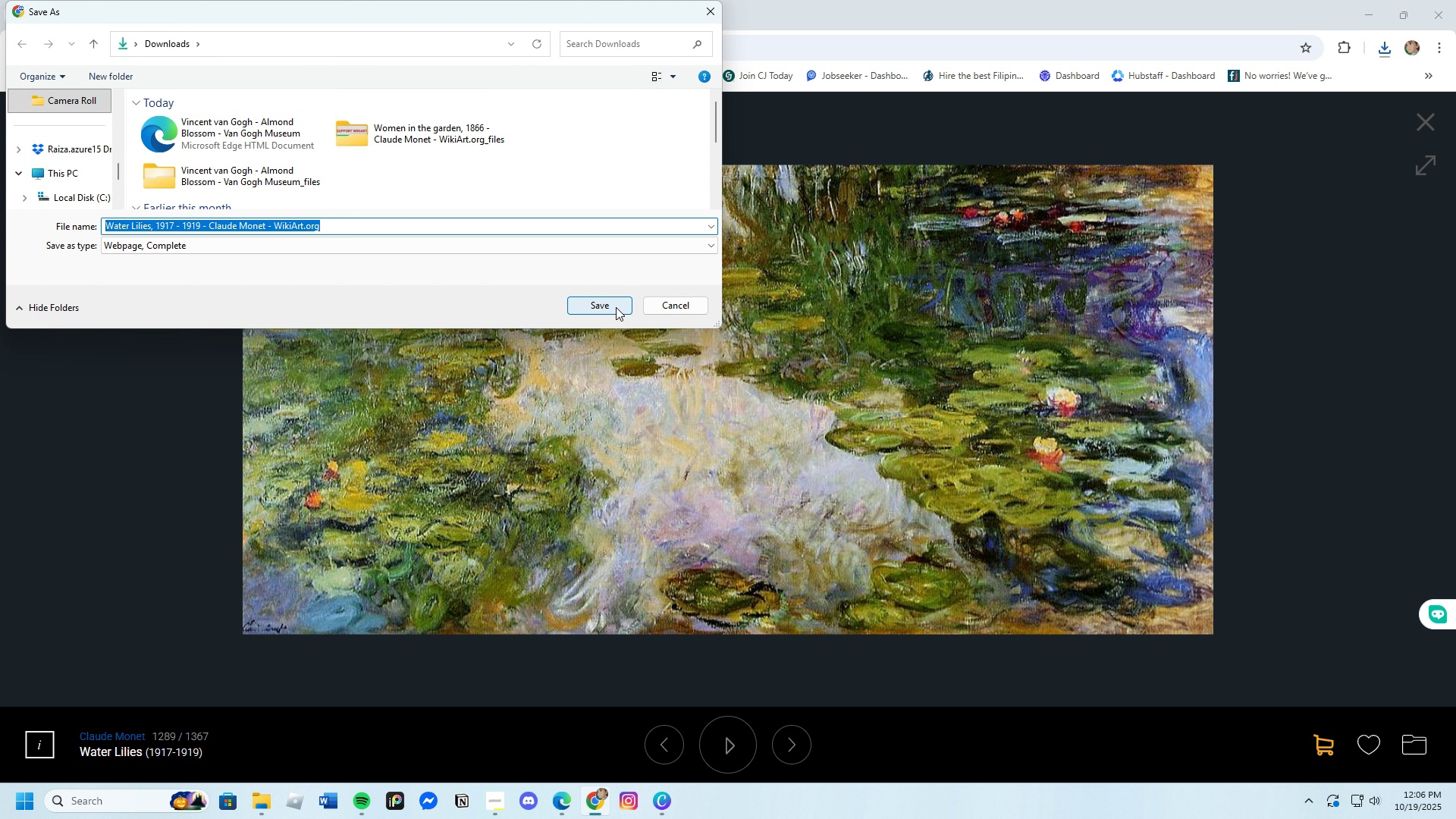 
left_click([616, 307])
 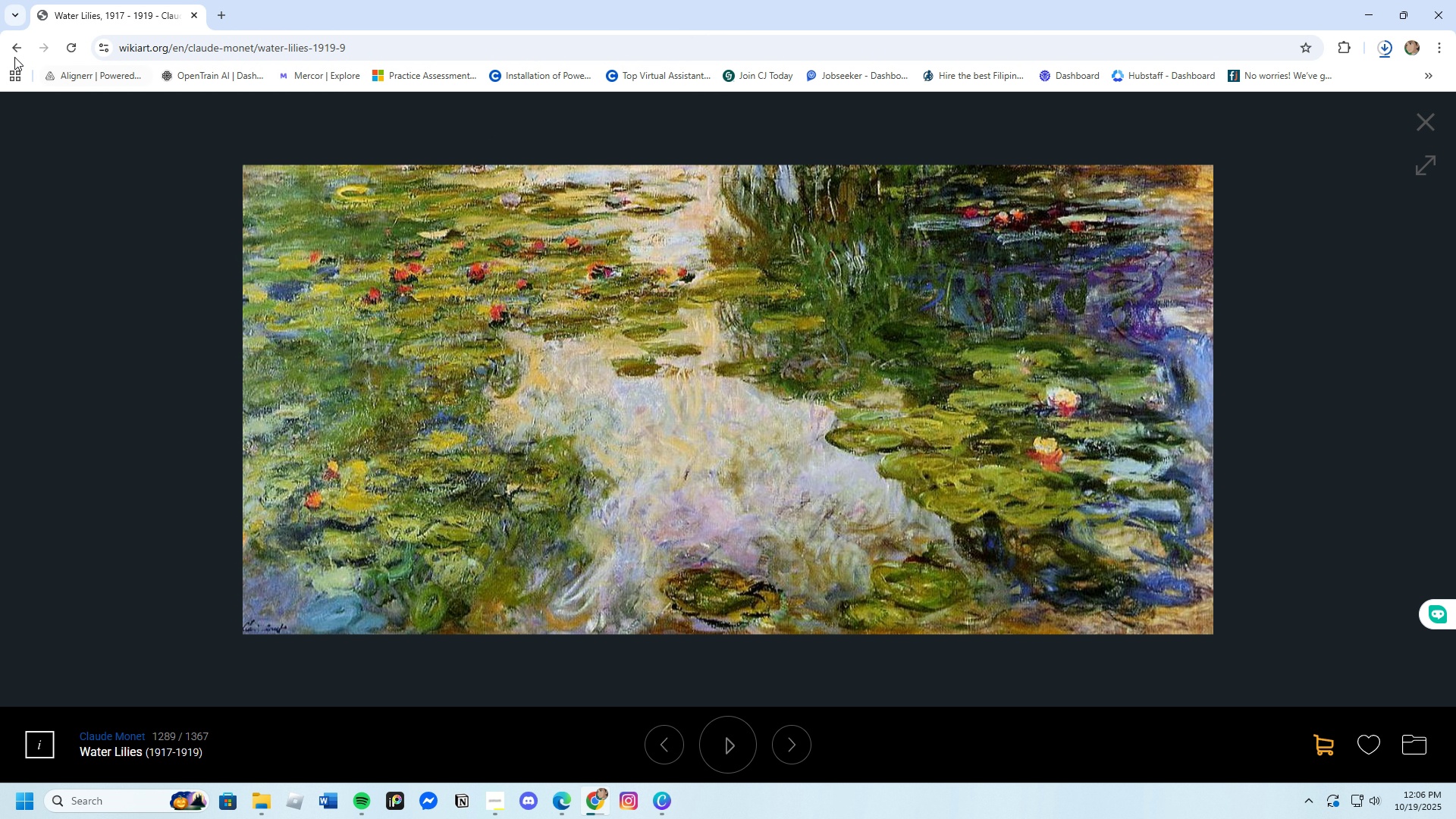 
left_click([10, 52])
 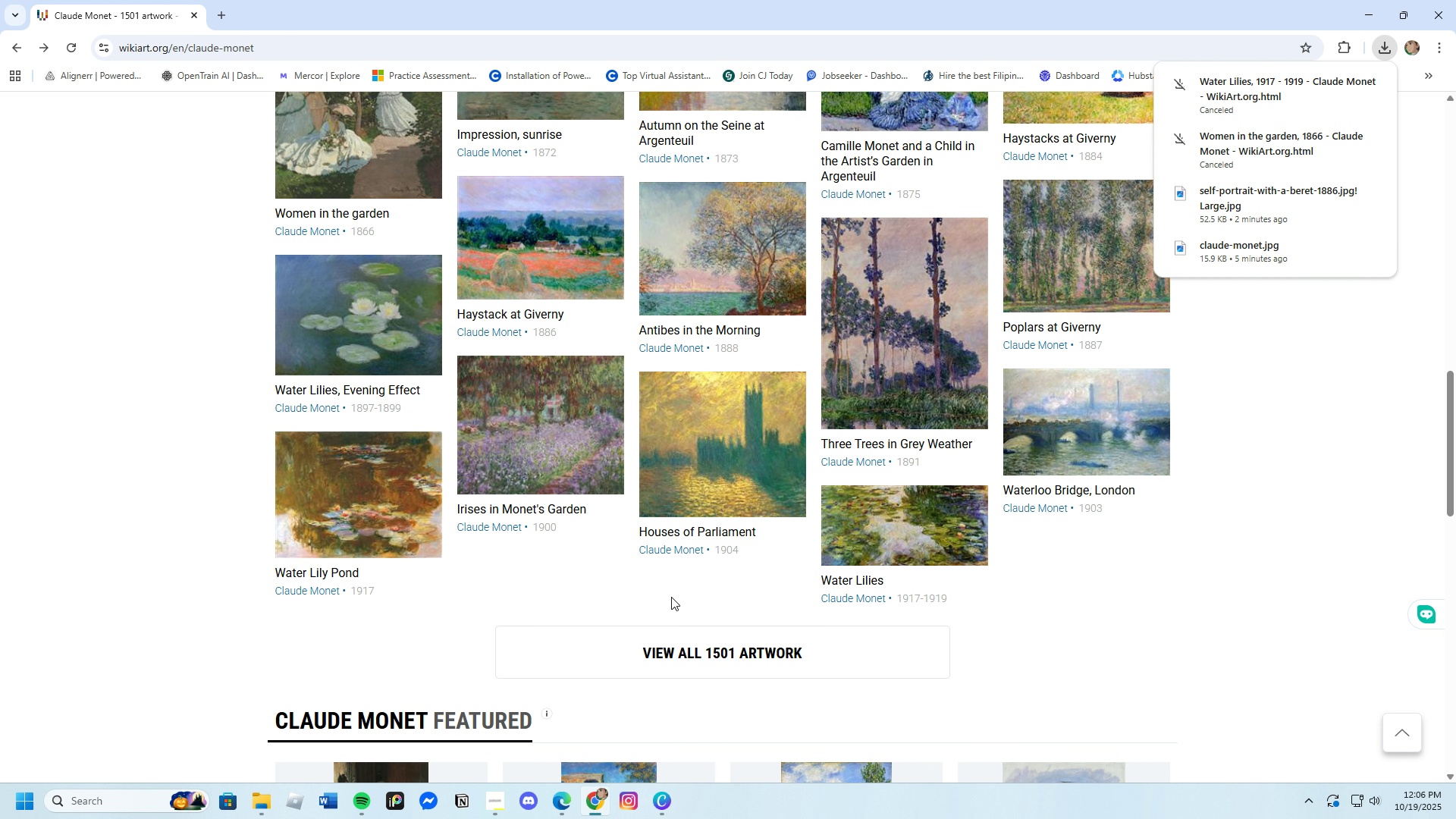 
scroll: coordinate [670, 595], scroll_direction: down, amount: 7.0
 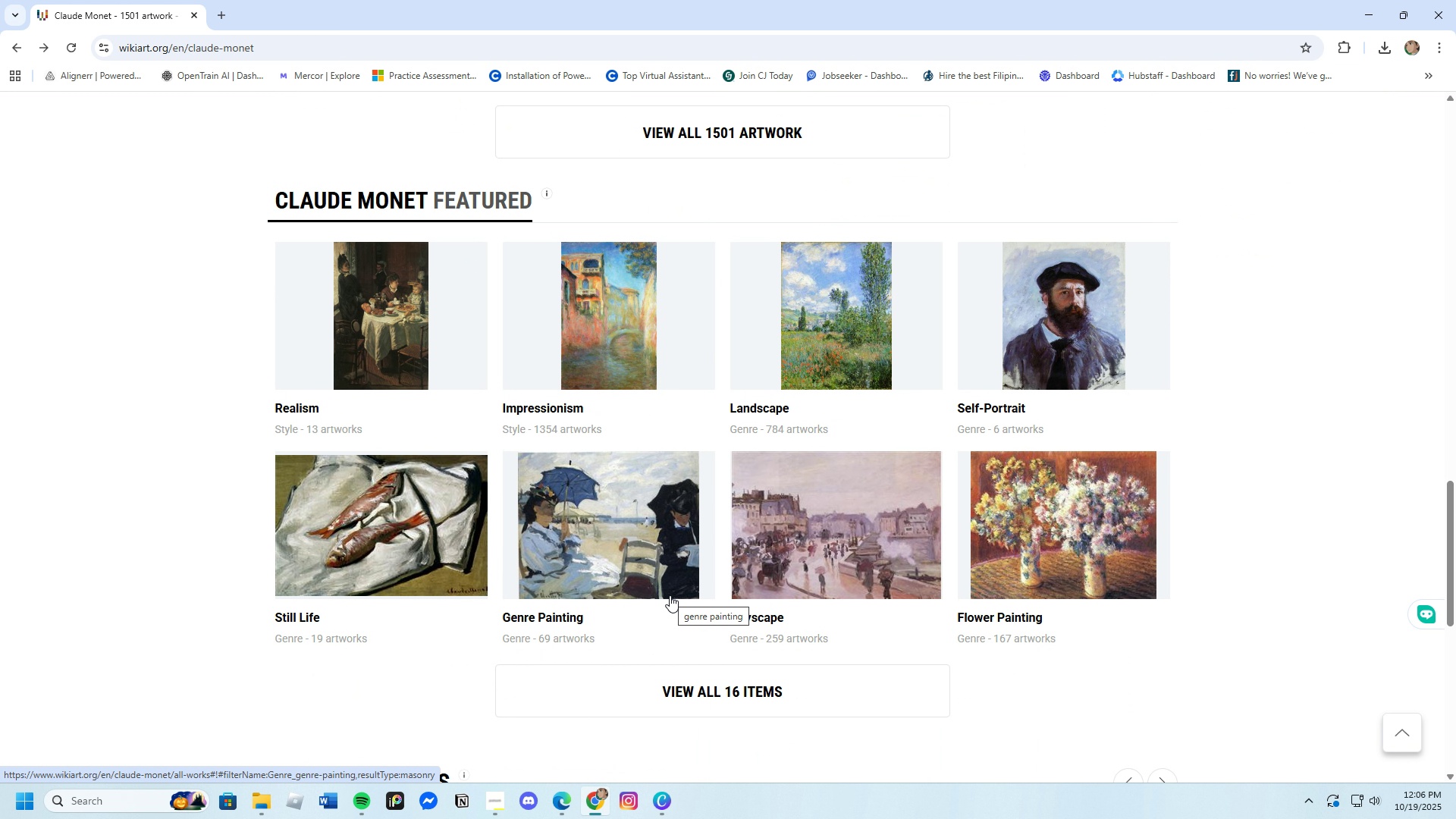 
scroll: coordinate [667, 595], scroll_direction: up, amount: 3.0
 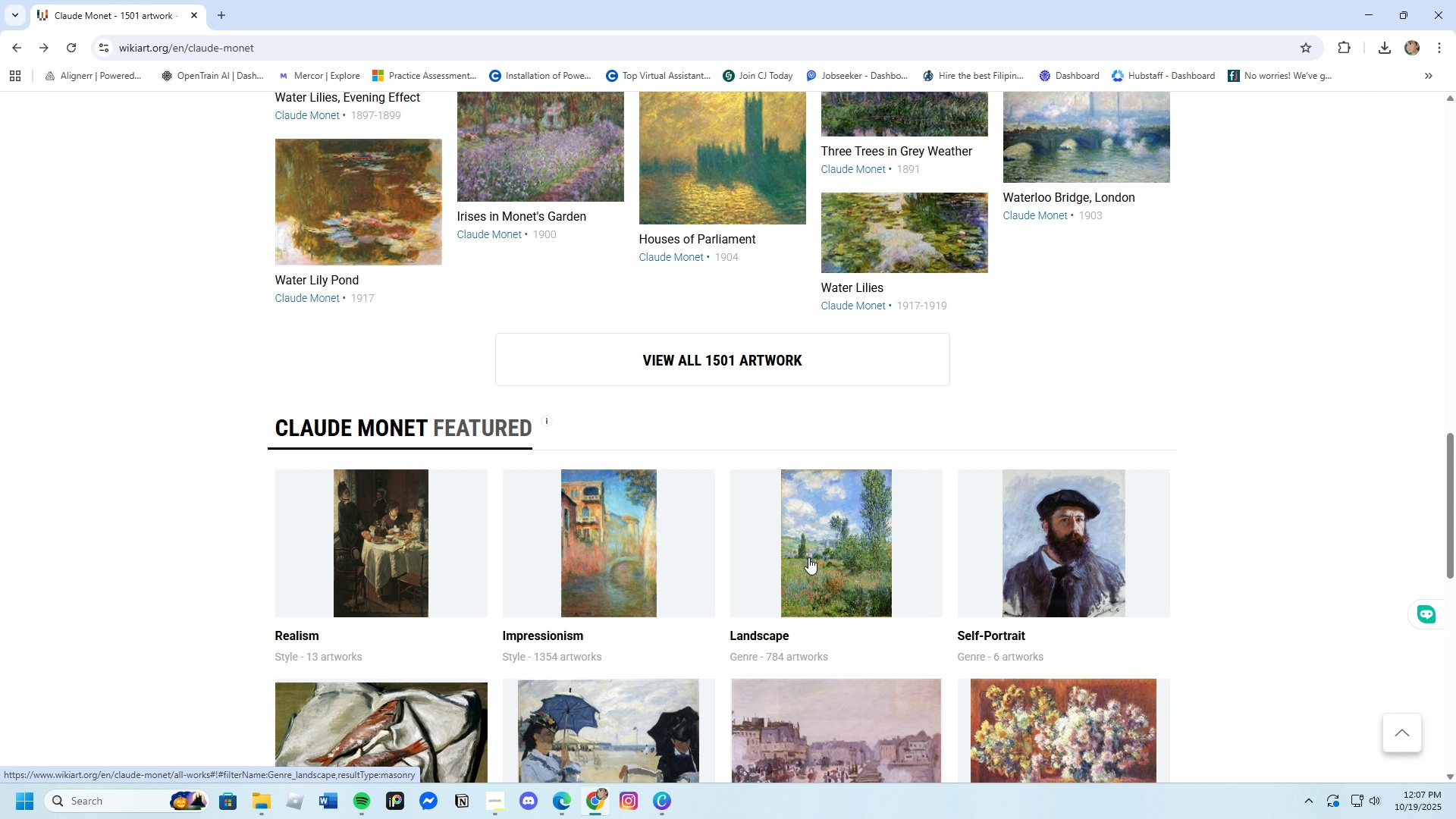 
left_click([808, 557])
 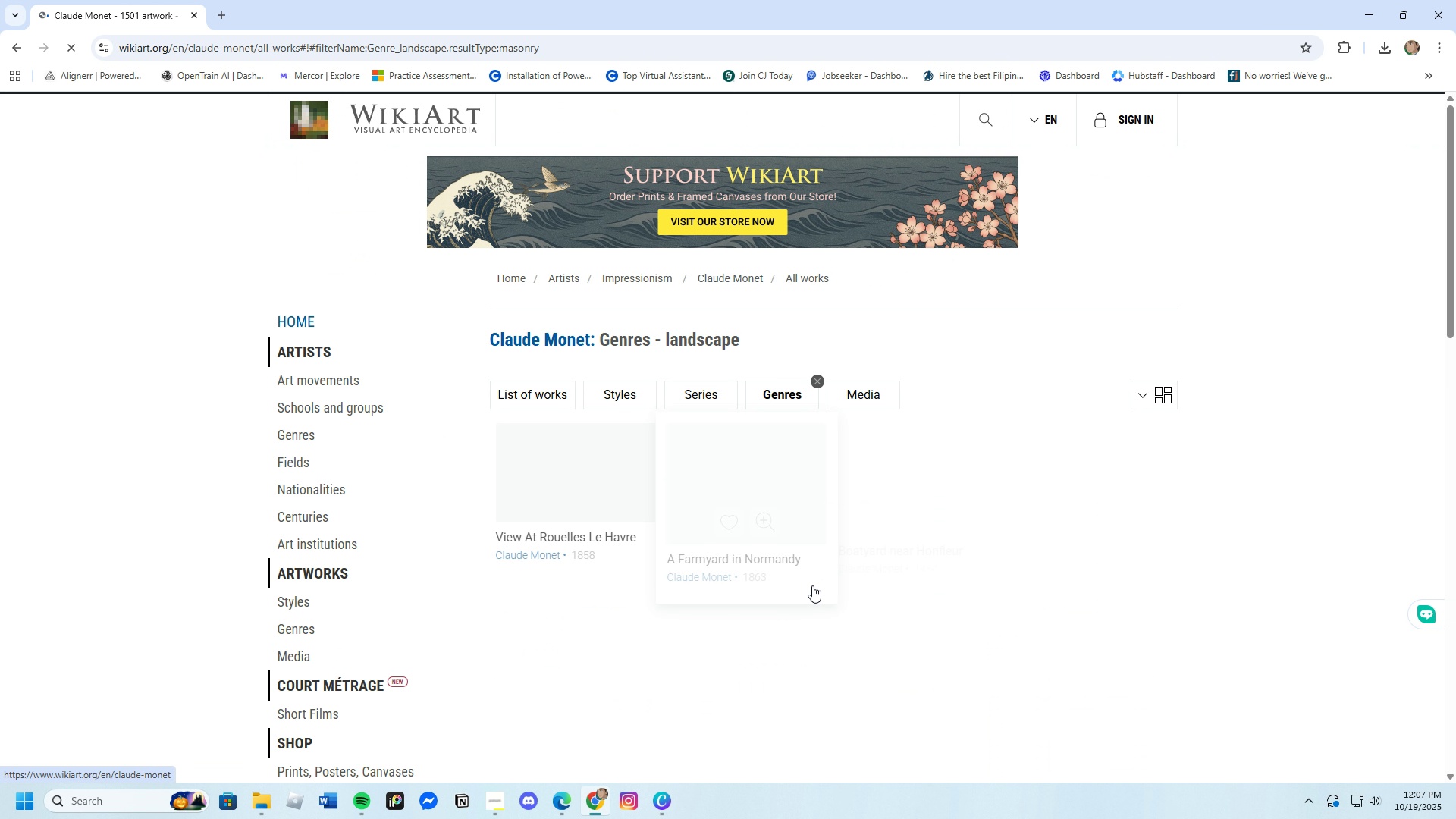 
wait(6.63)
 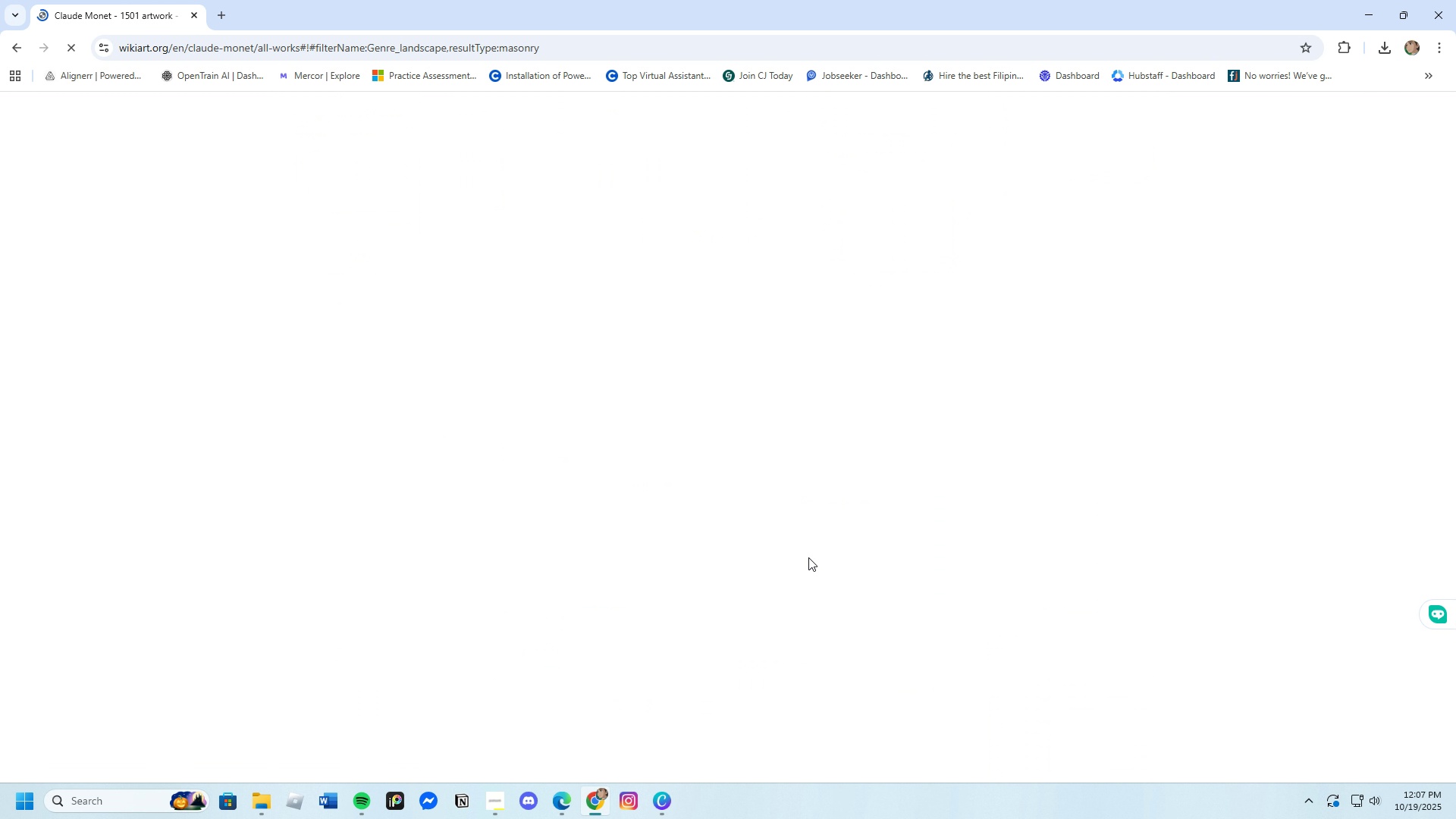 
scroll: coordinate [626, 667], scroll_direction: down, amount: 7.0
 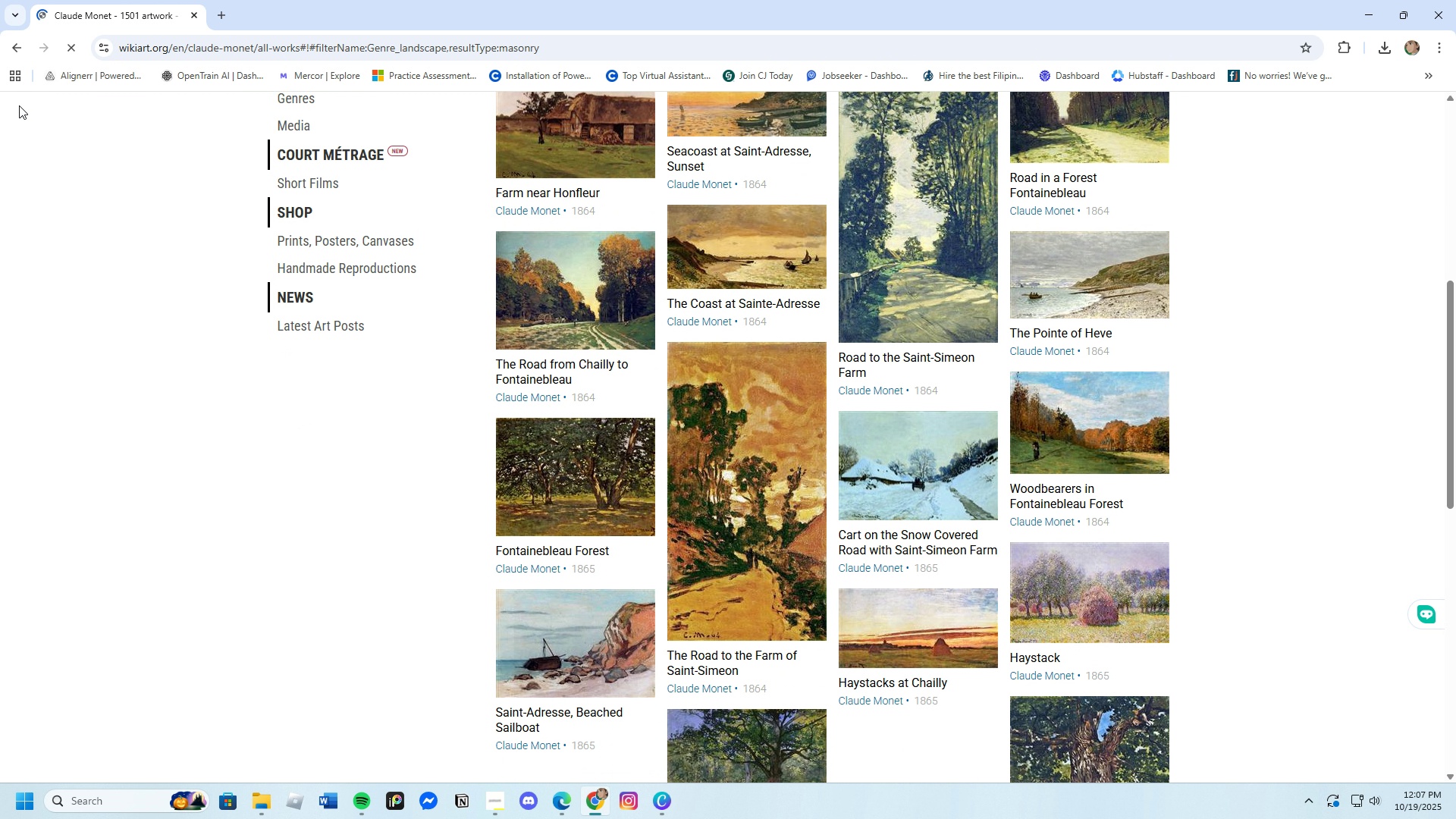 
left_click([20, 53])
 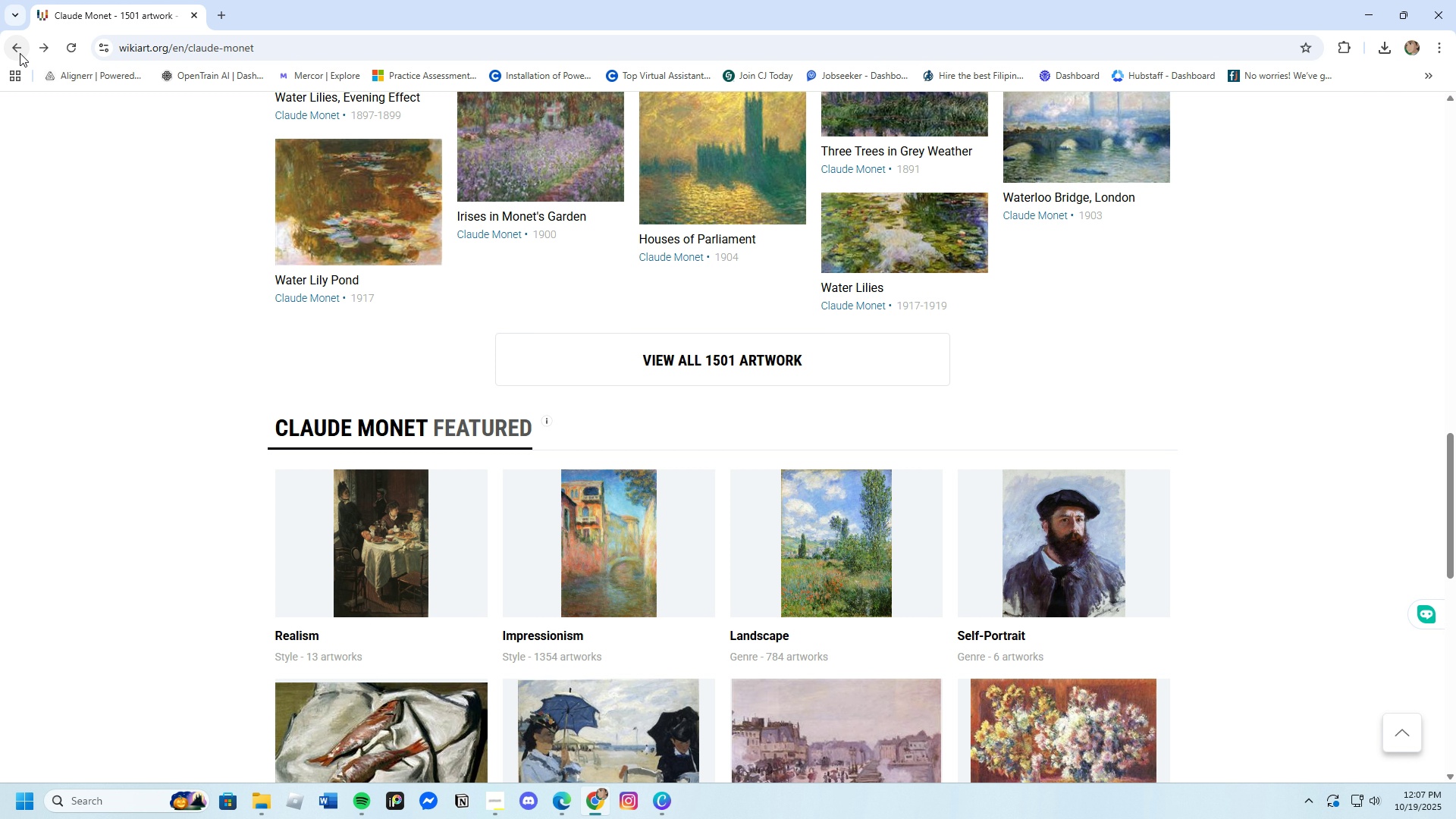 
left_click([20, 53])
 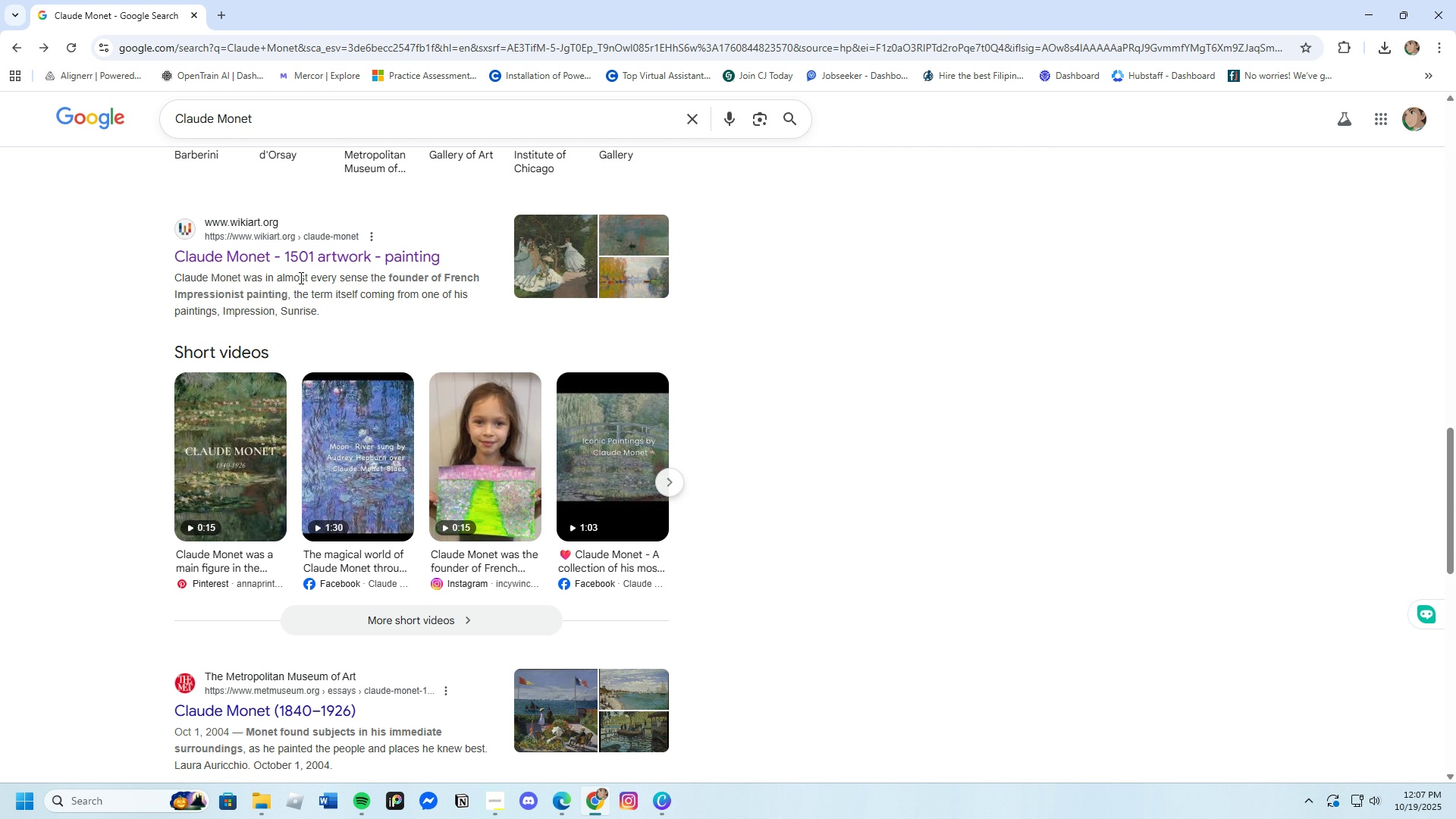 
left_click([298, 249])
 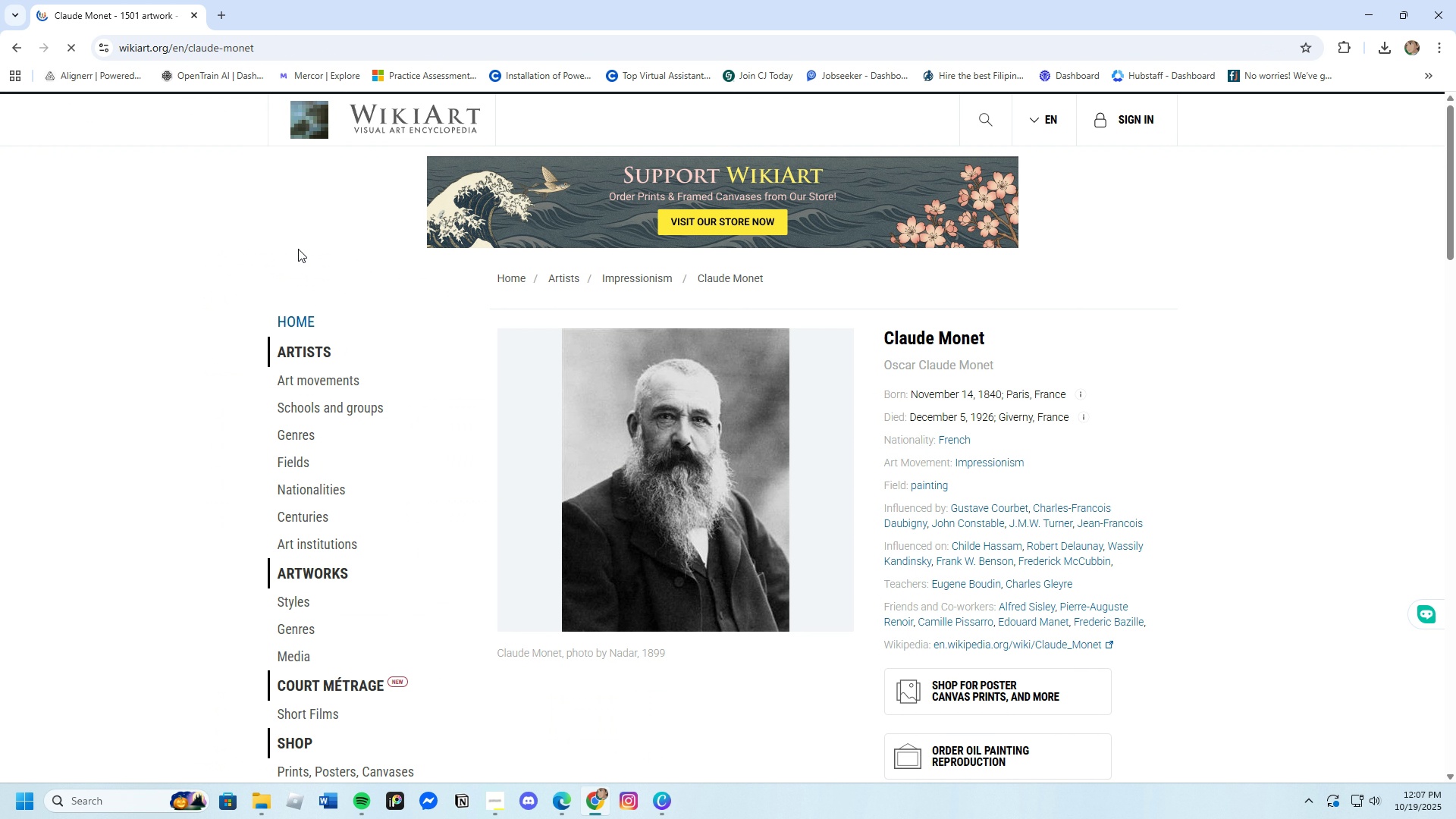 
scroll: coordinate [657, 593], scroll_direction: down, amount: 9.0
 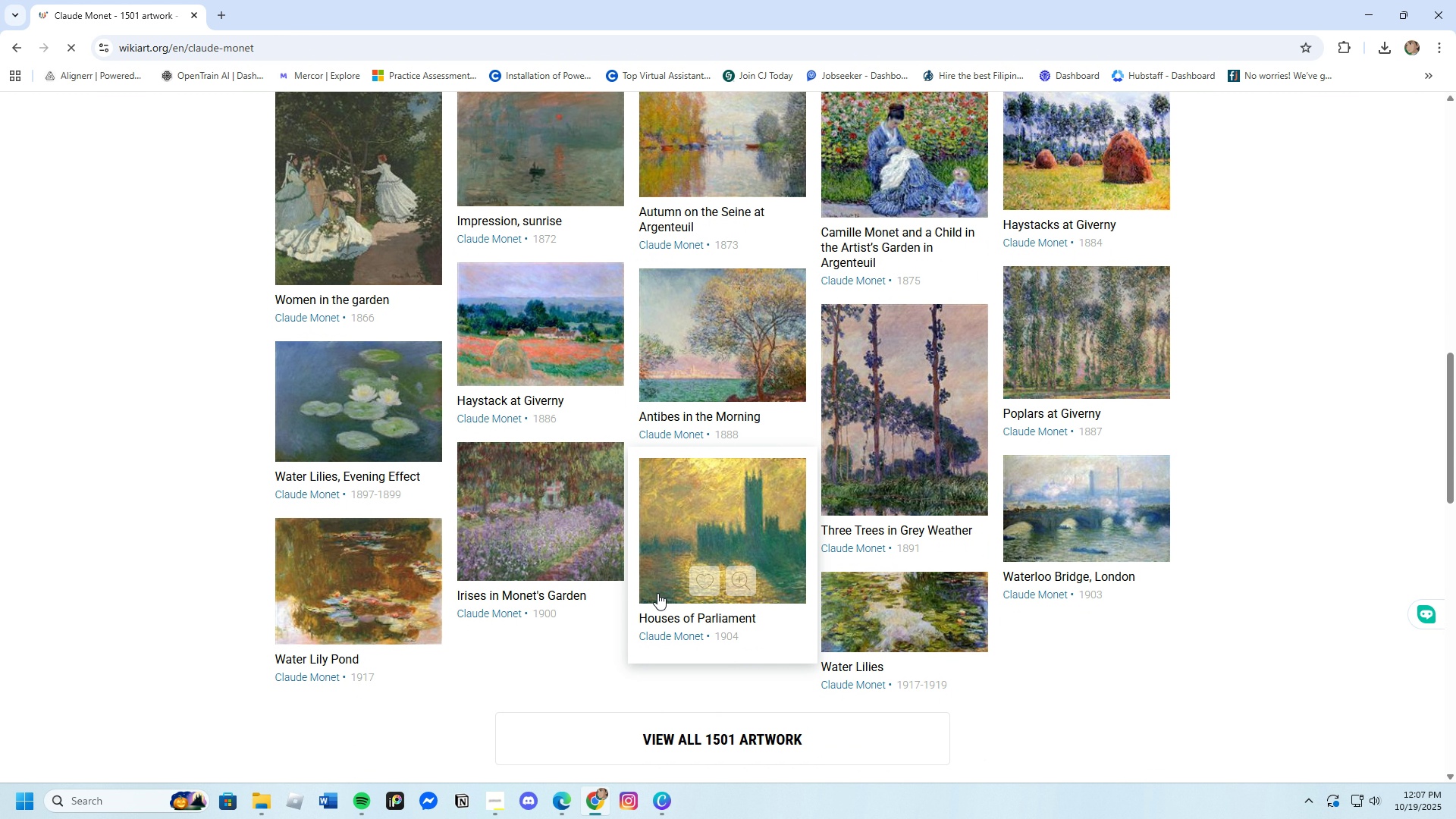 
scroll: coordinate [657, 593], scroll_direction: up, amount: 2.0
 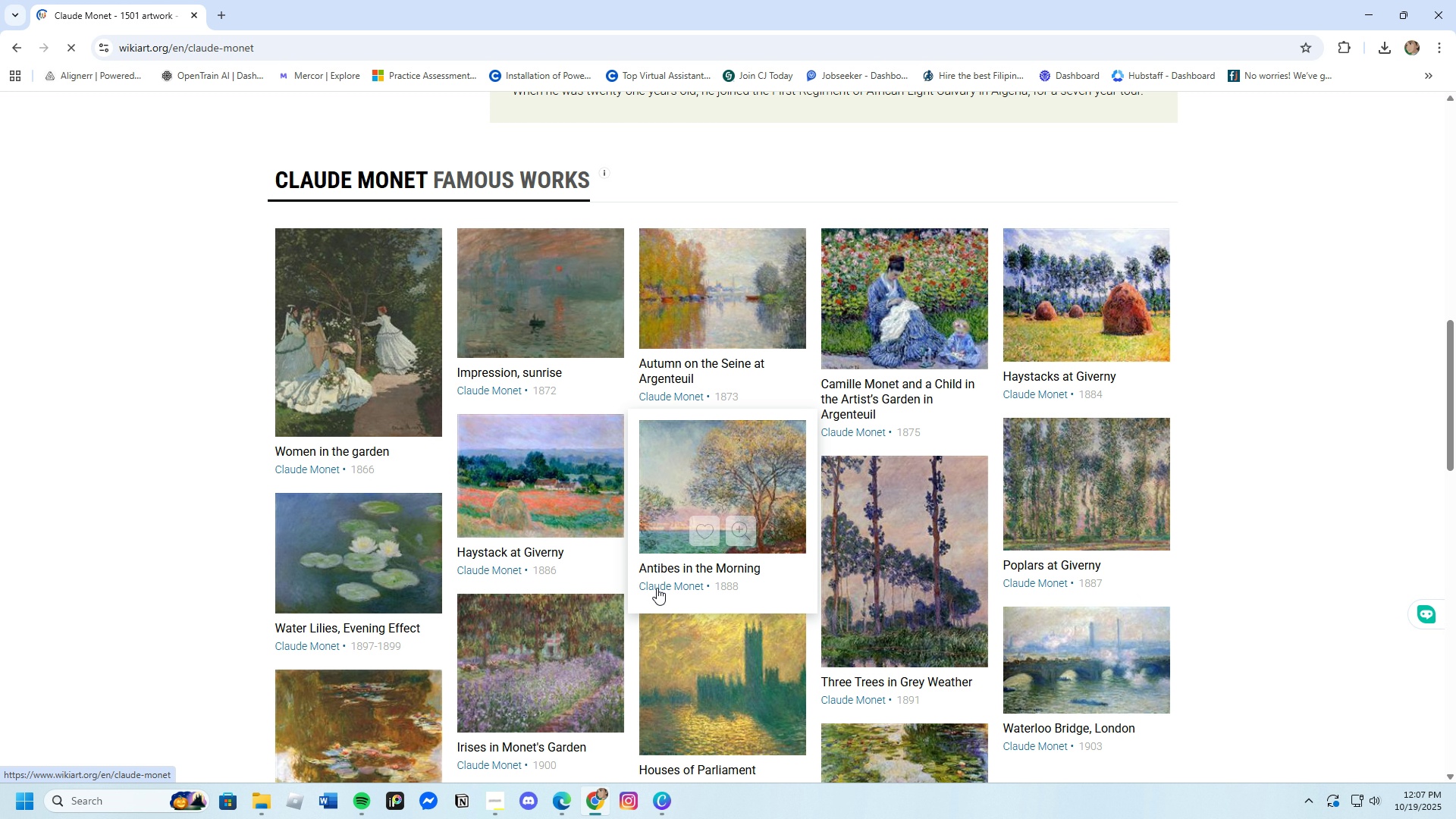 
wait(27.53)
 